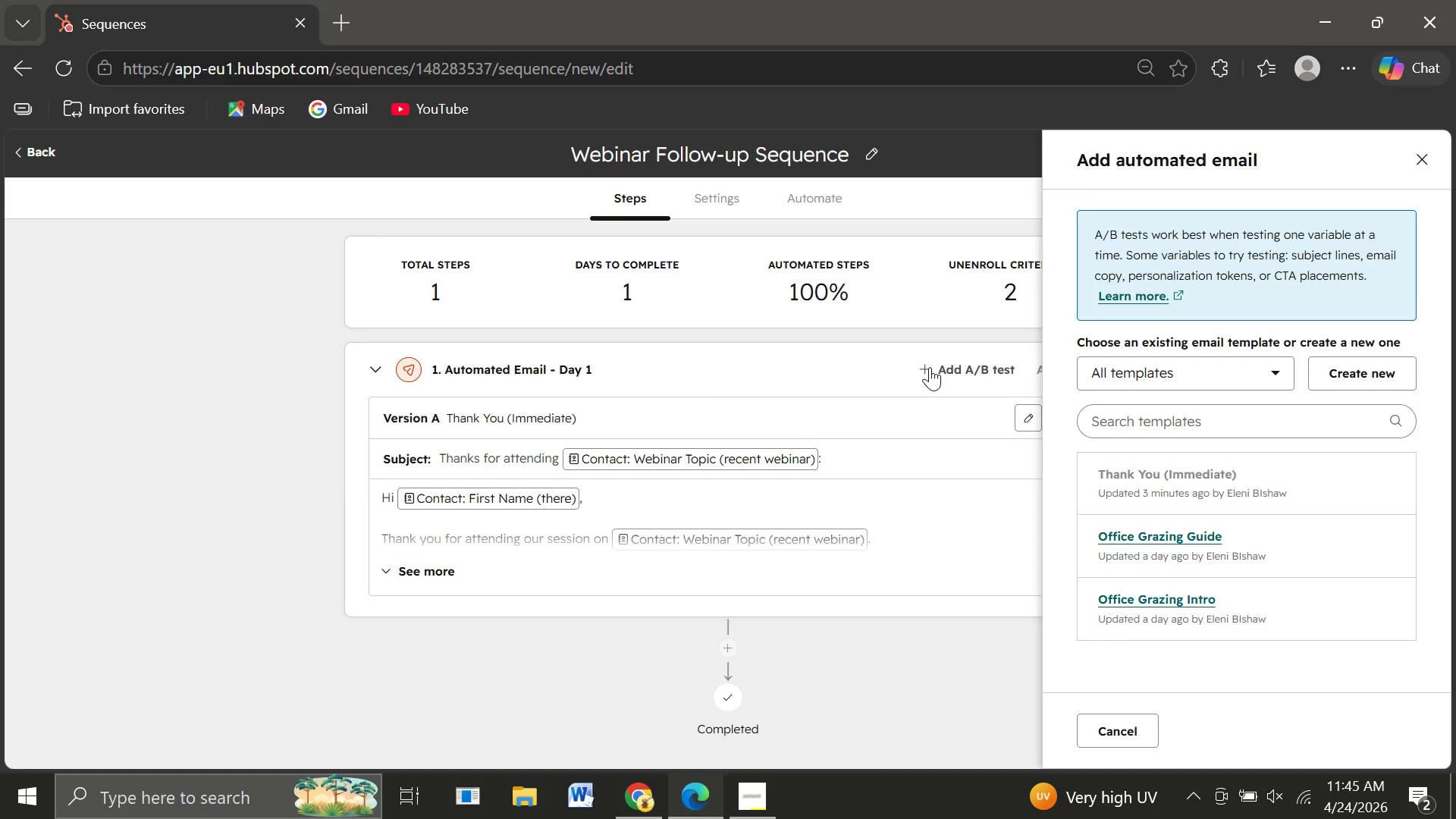 
wait(13.2)
 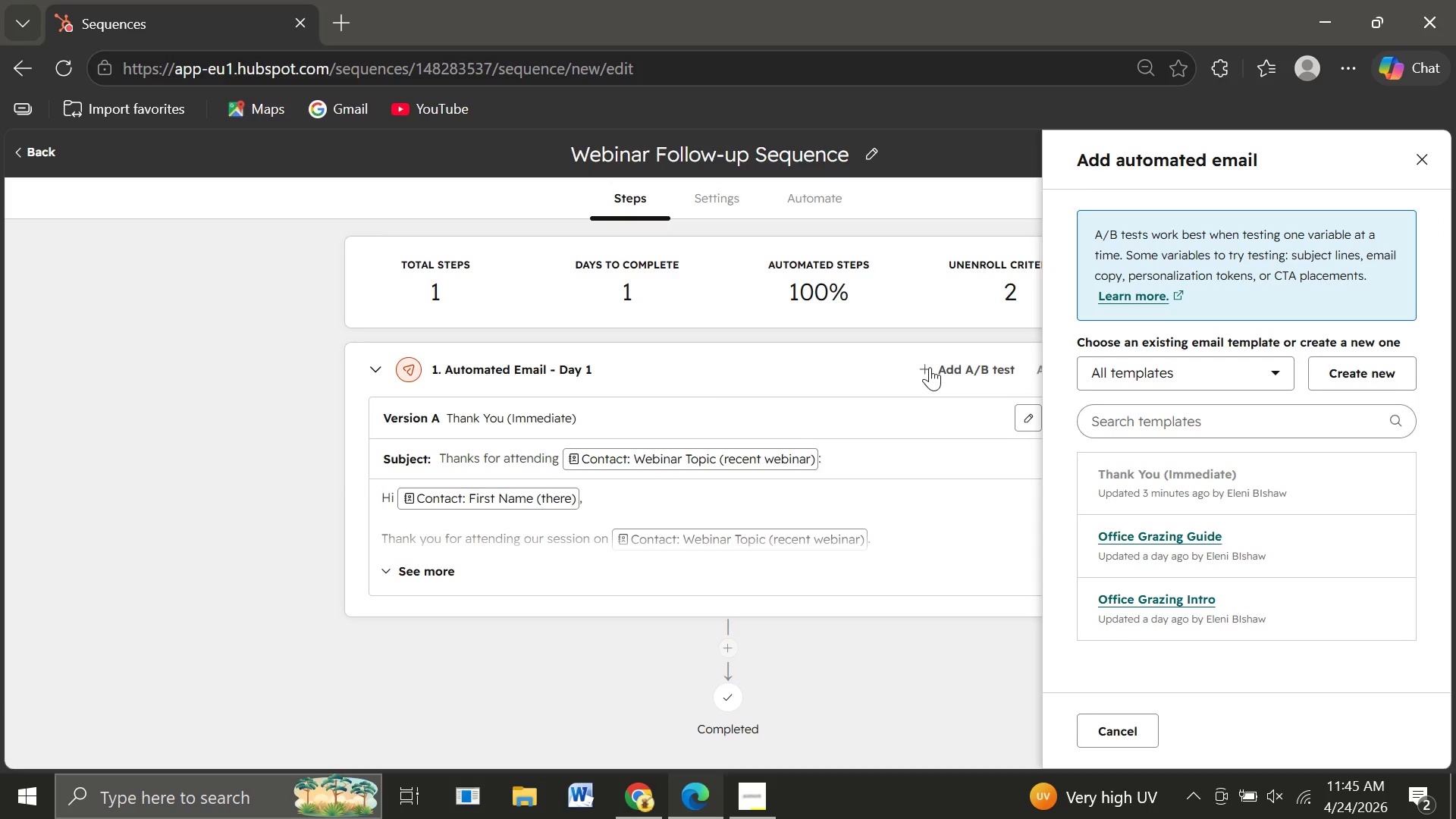 
left_click([1424, 152])
 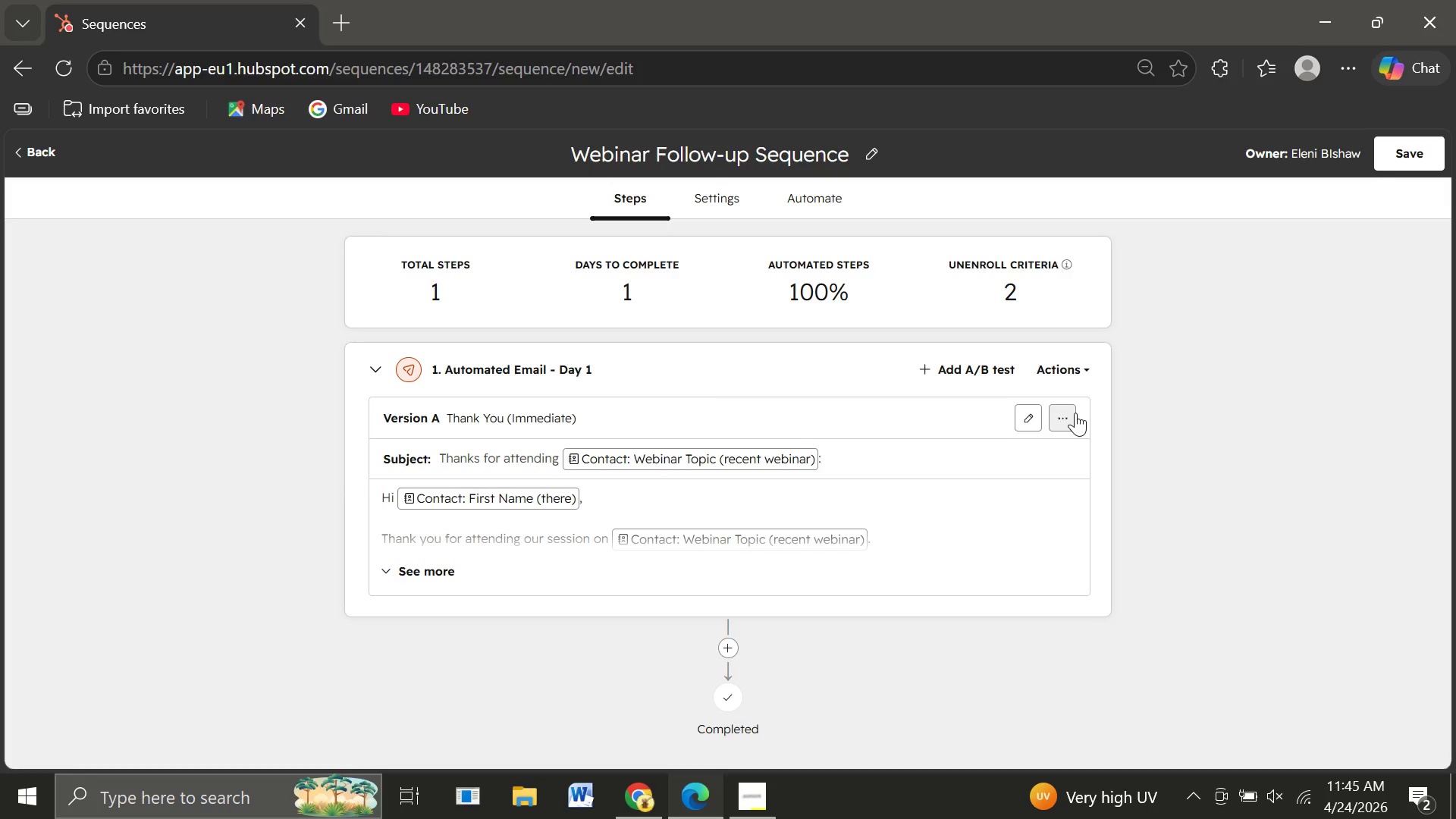 
left_click([1073, 415])
 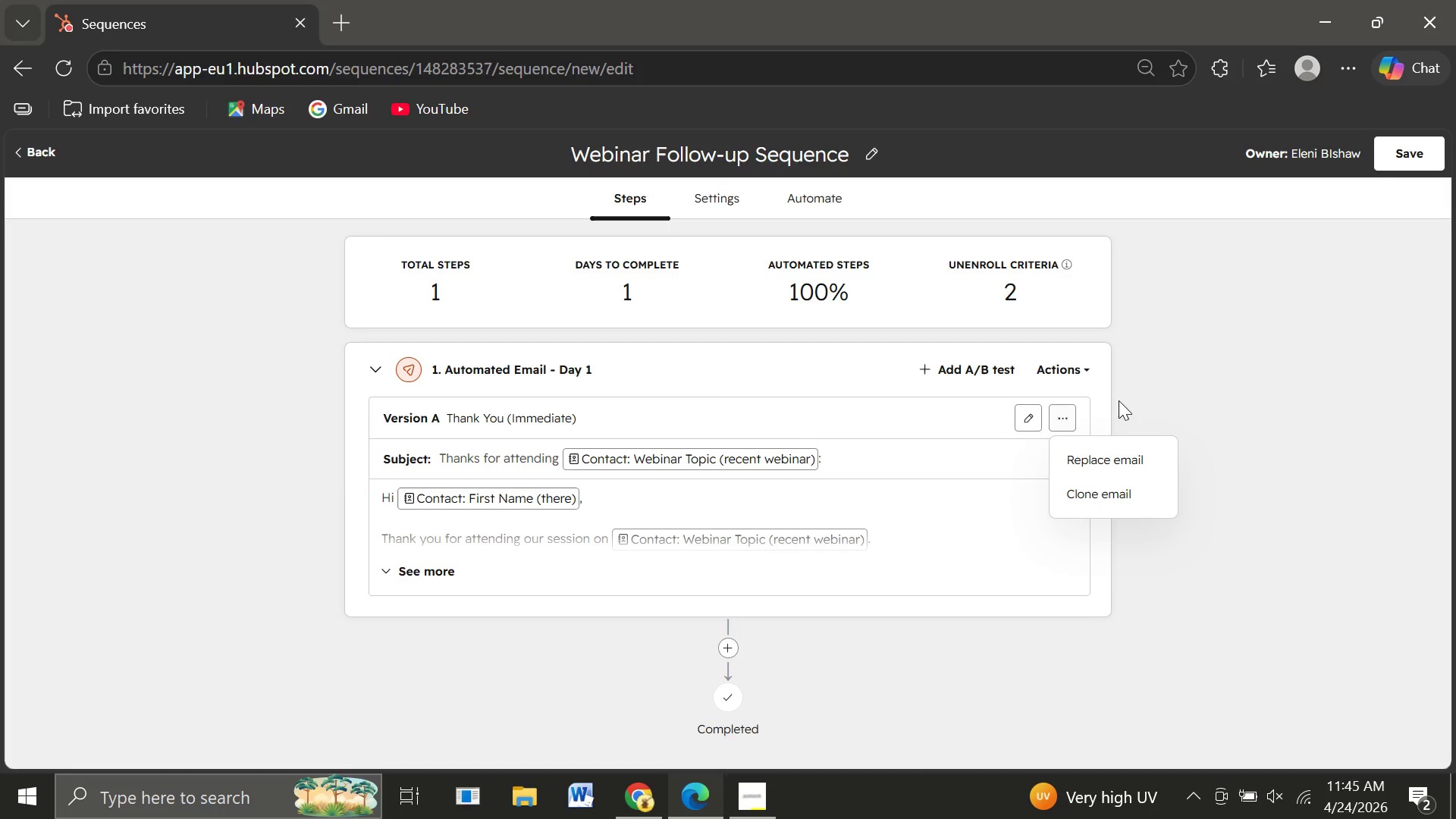 
left_click([1134, 400])
 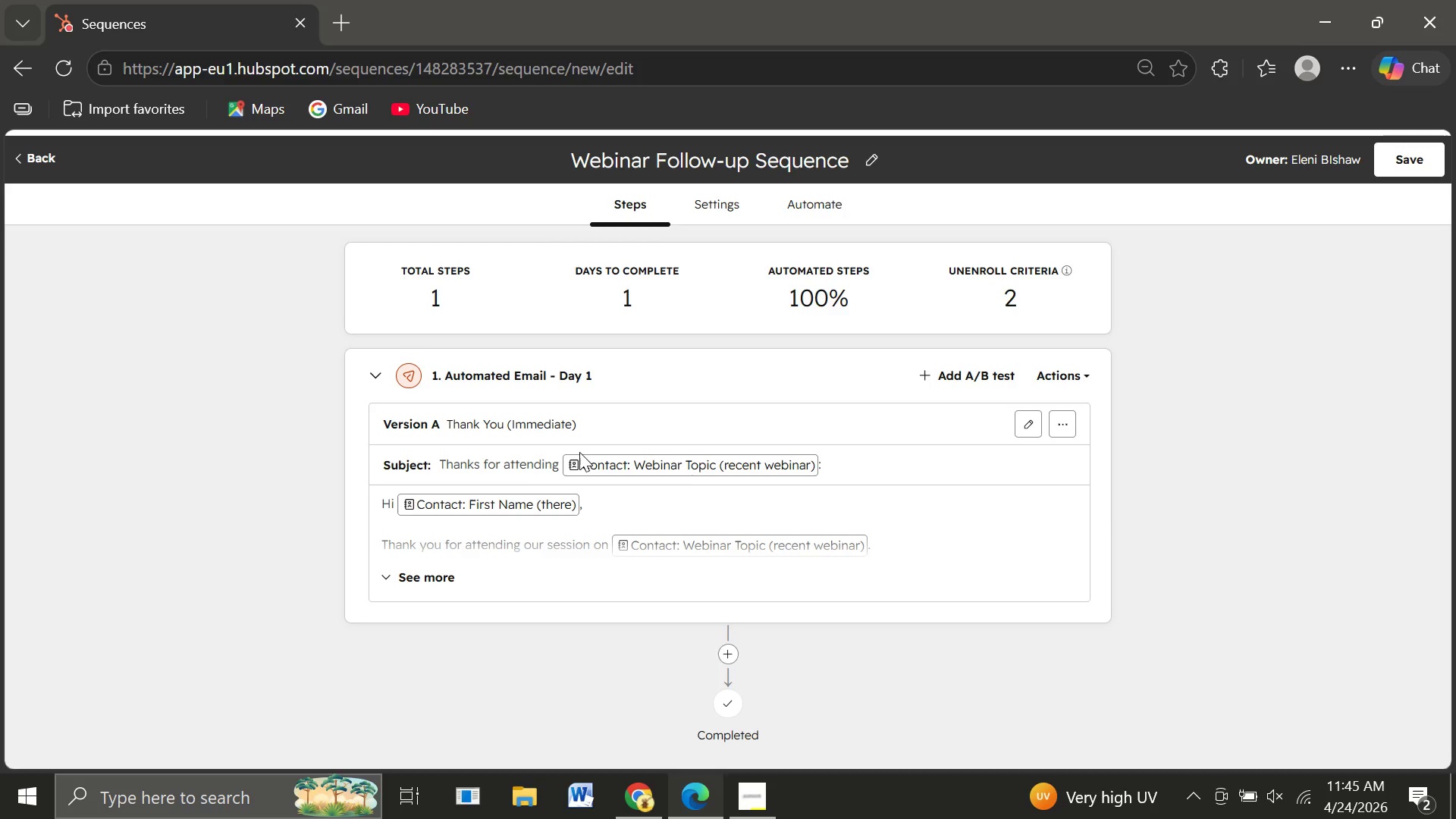 
wait(11.69)
 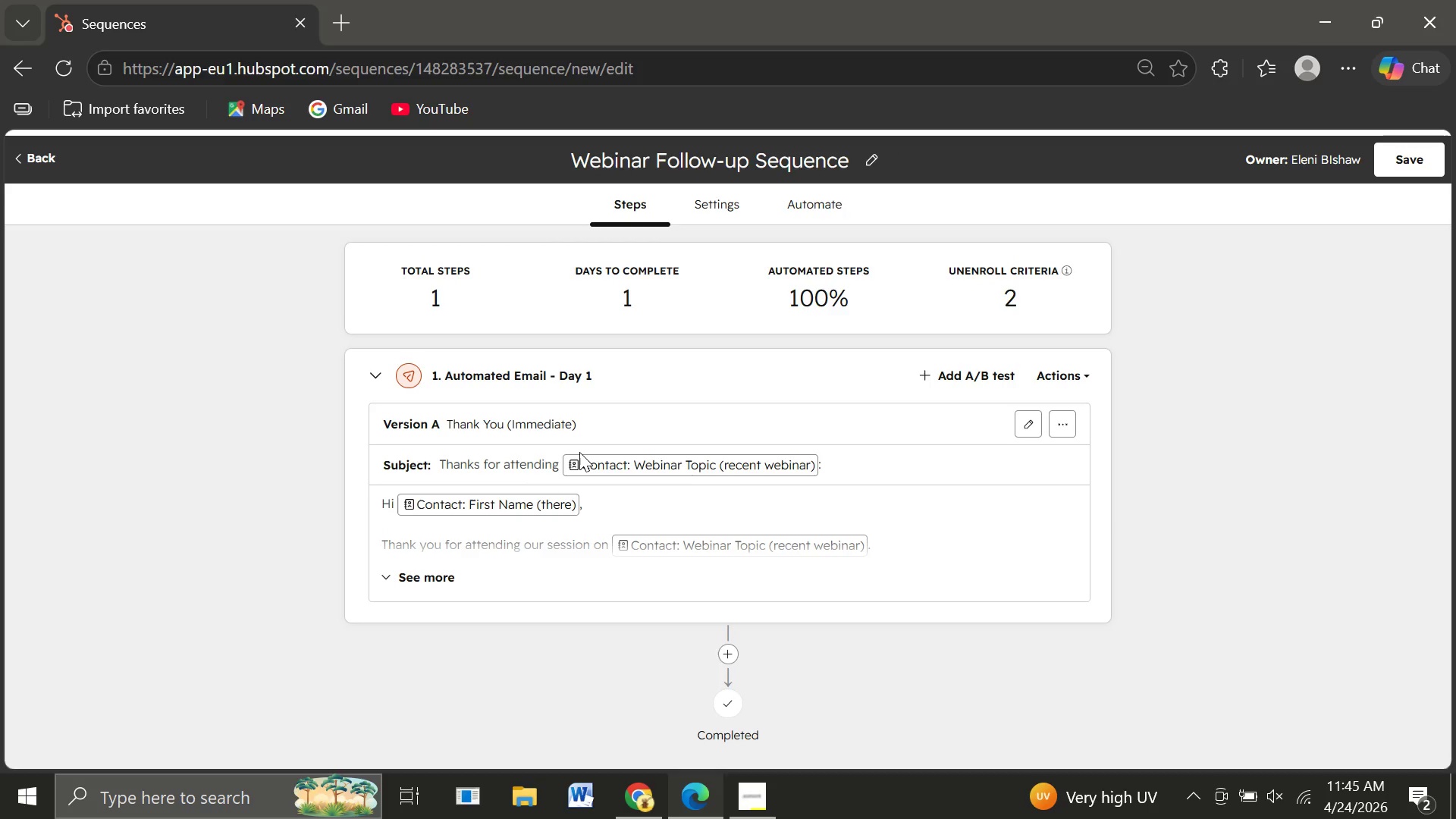 
left_click([408, 573])
 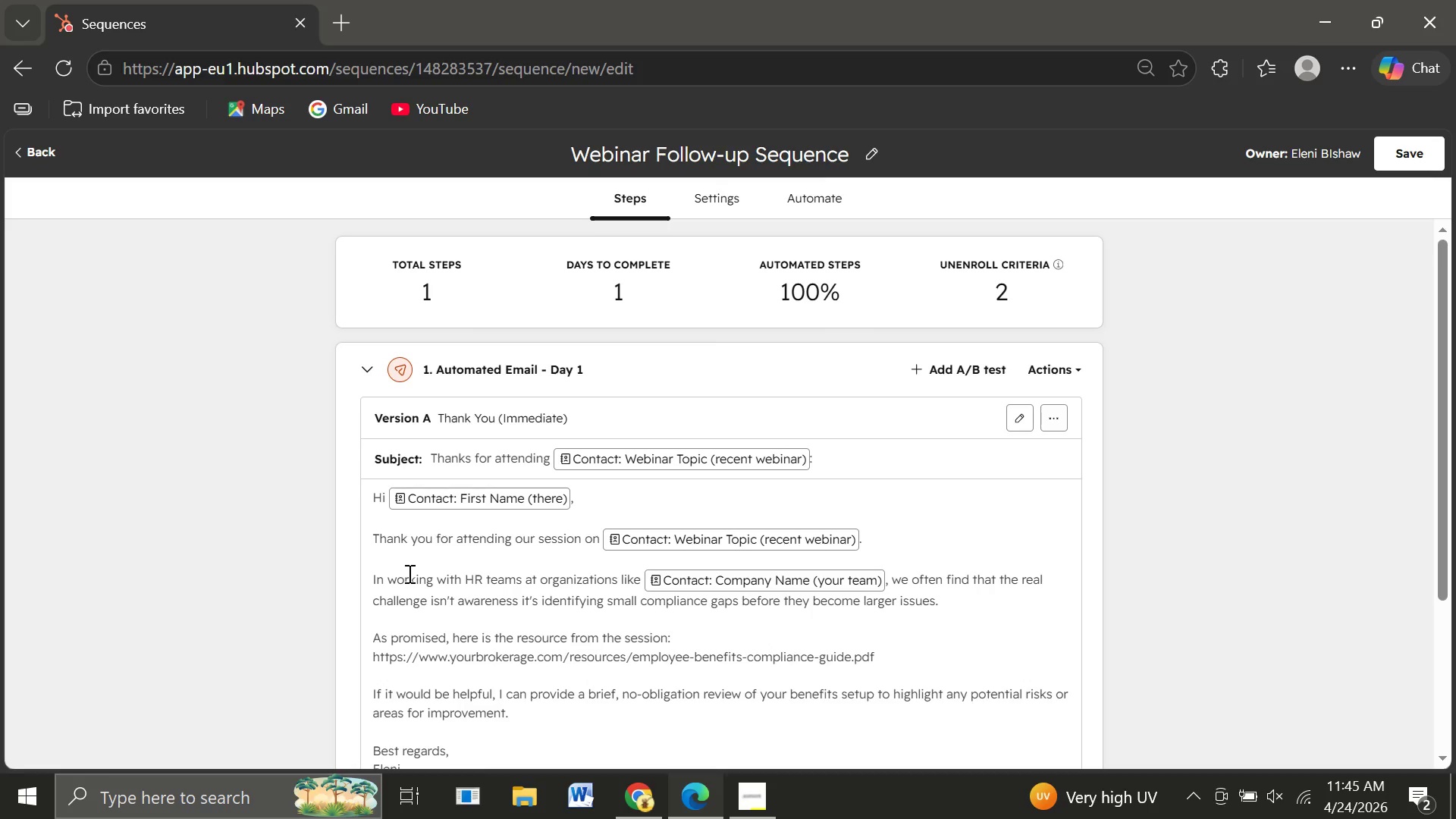 
left_click([408, 573])
 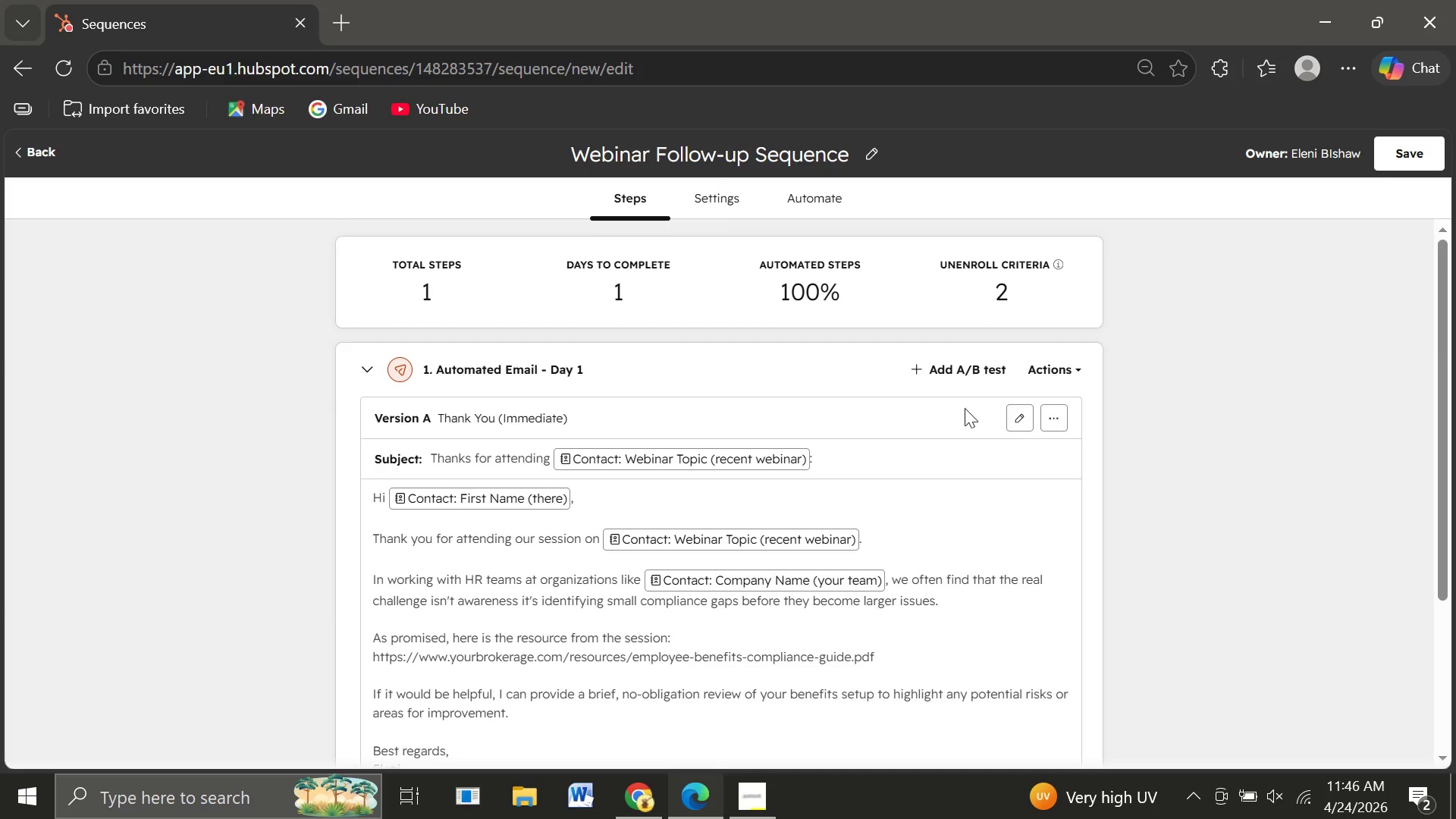 
wait(5.42)
 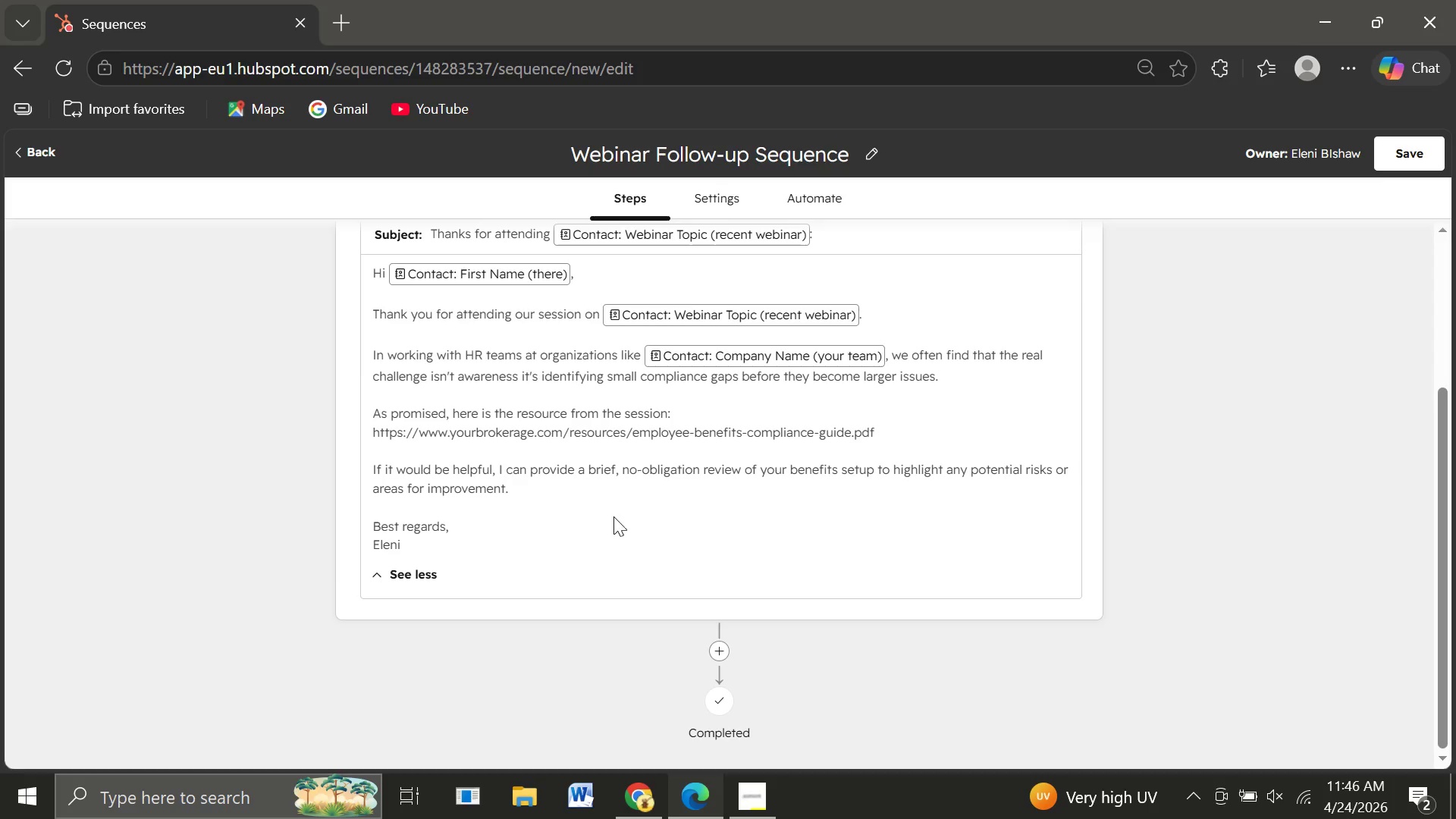 
left_click([913, 366])
 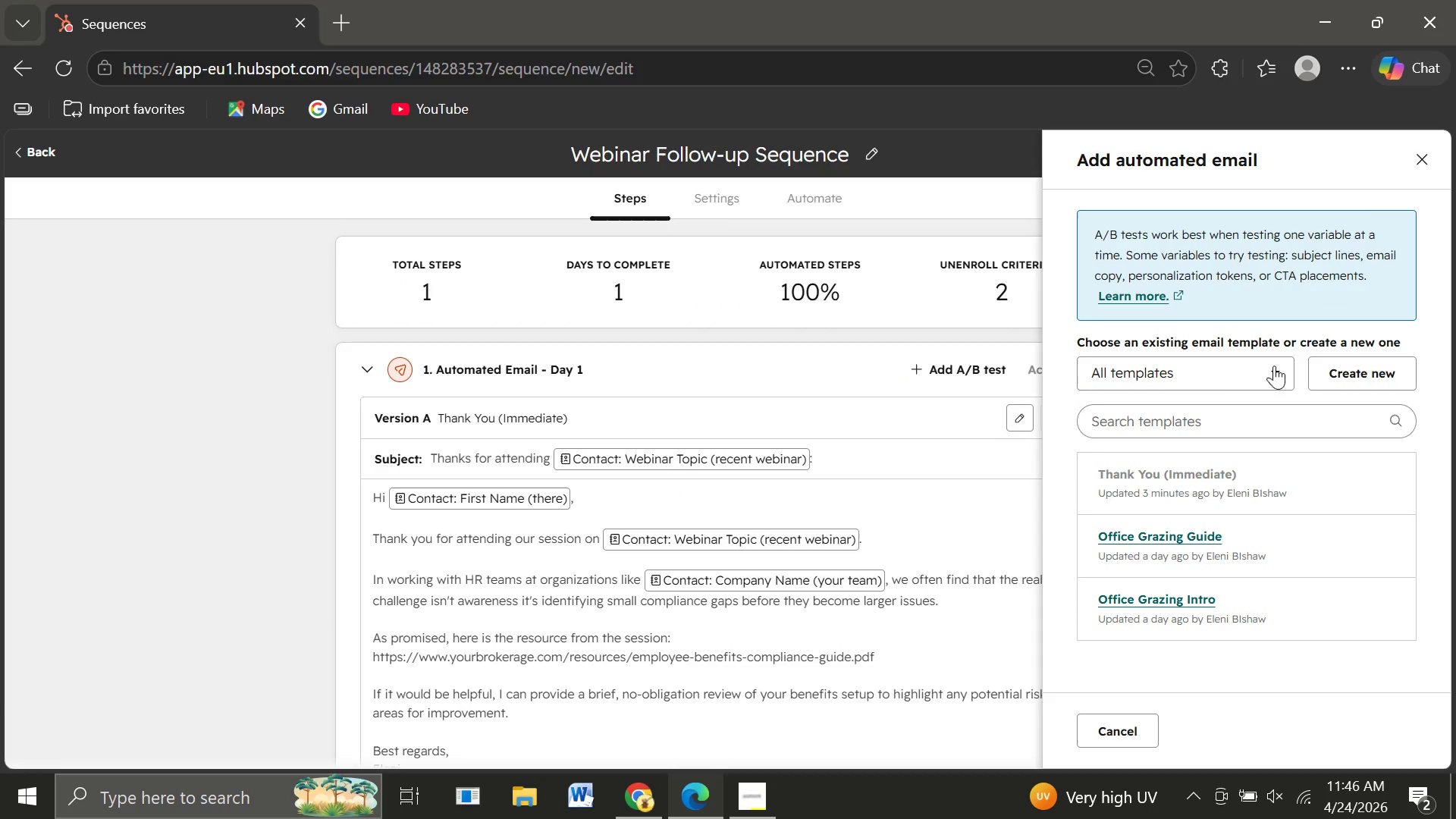 
wait(5.7)
 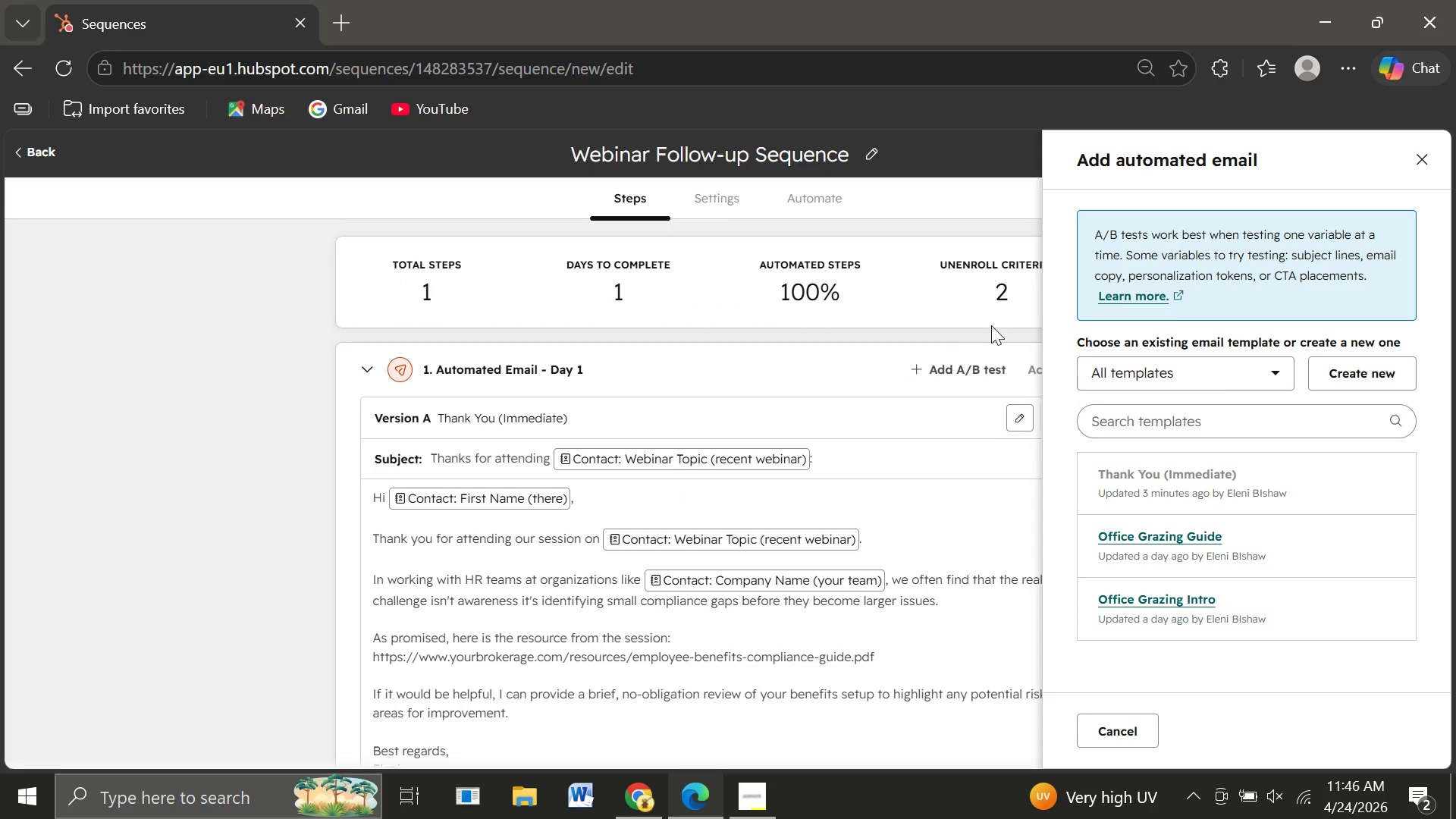 
left_click([1425, 159])
 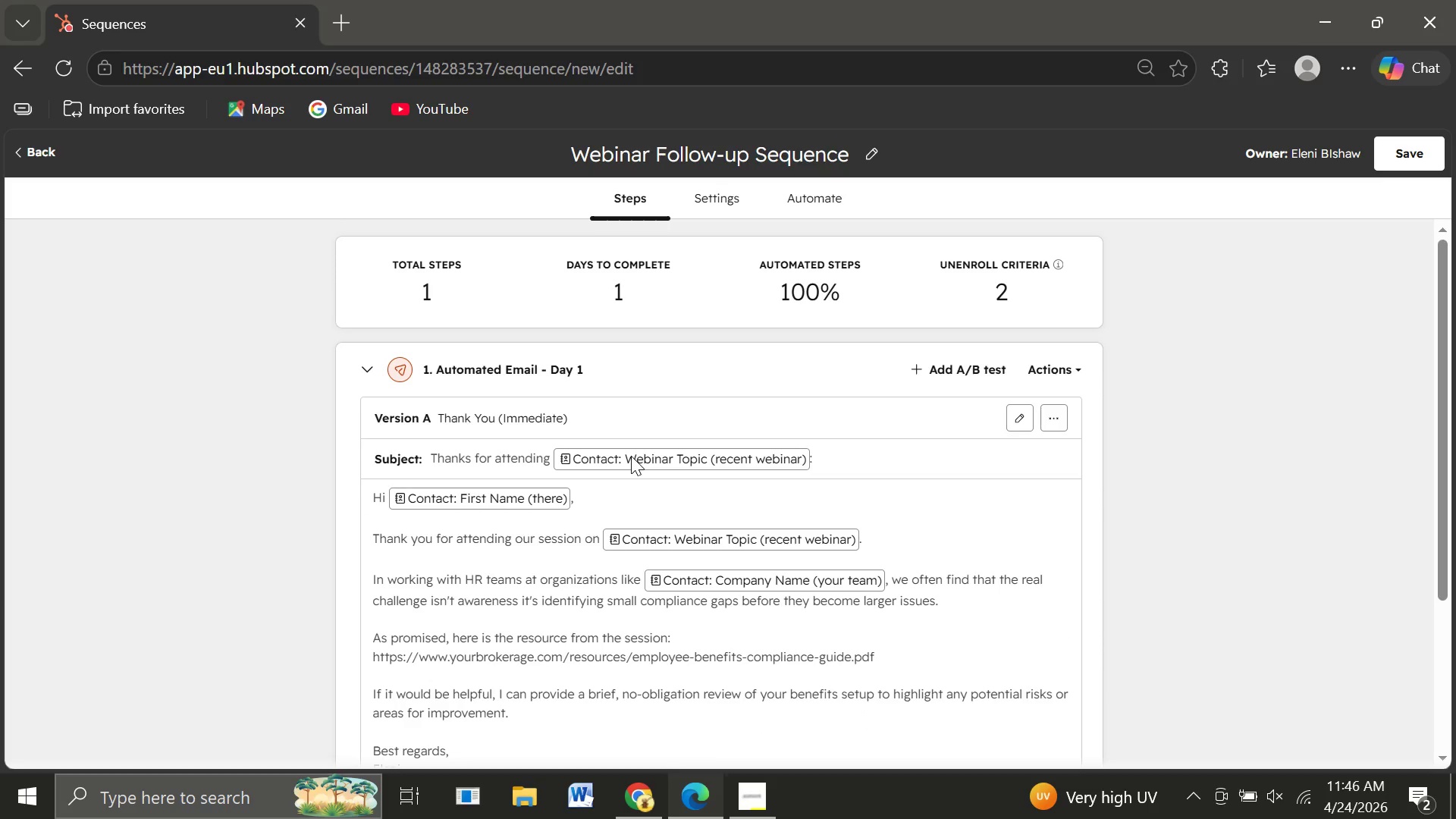 
wait(29.5)
 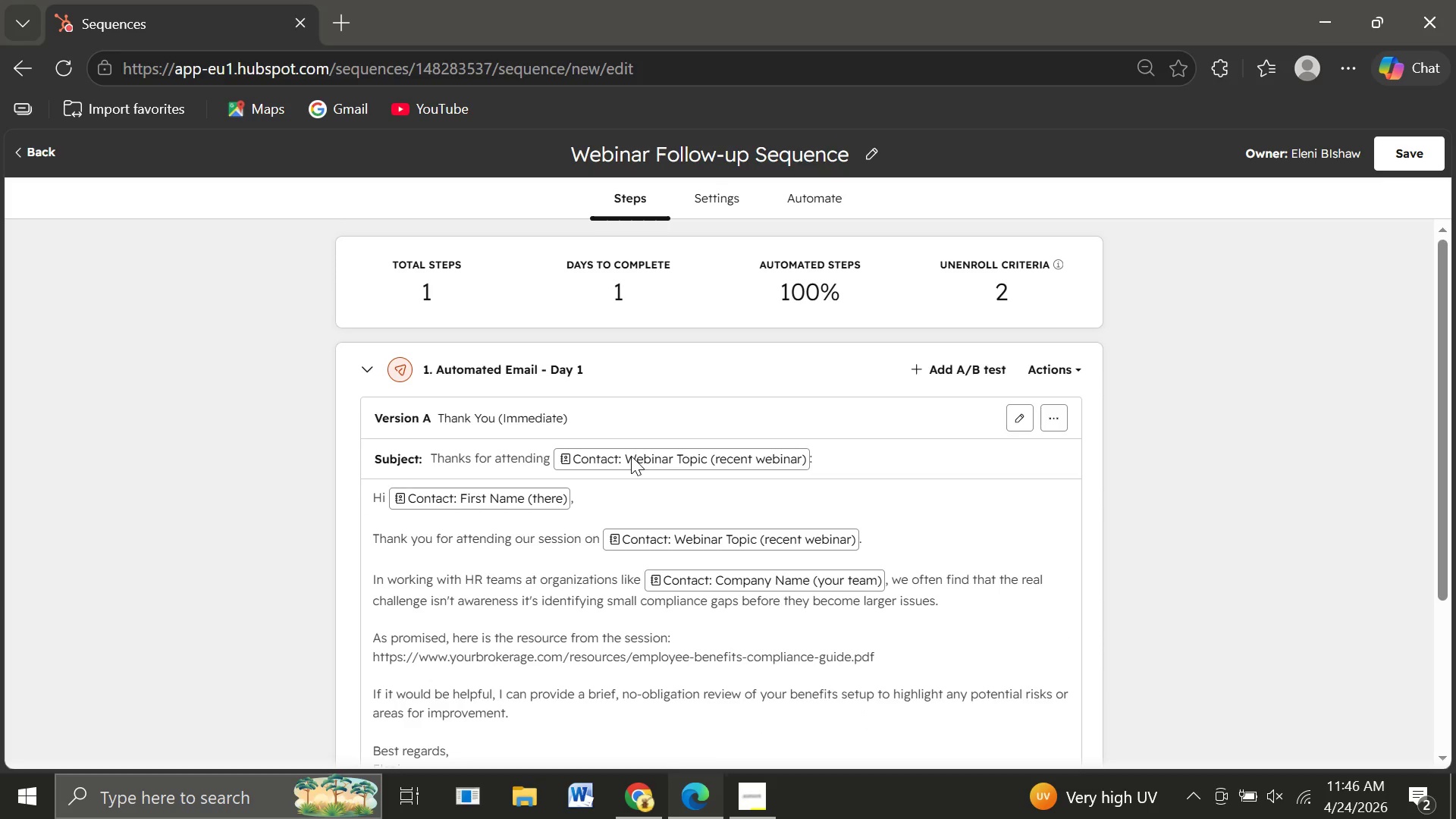 
mouse_move([740, 645])
 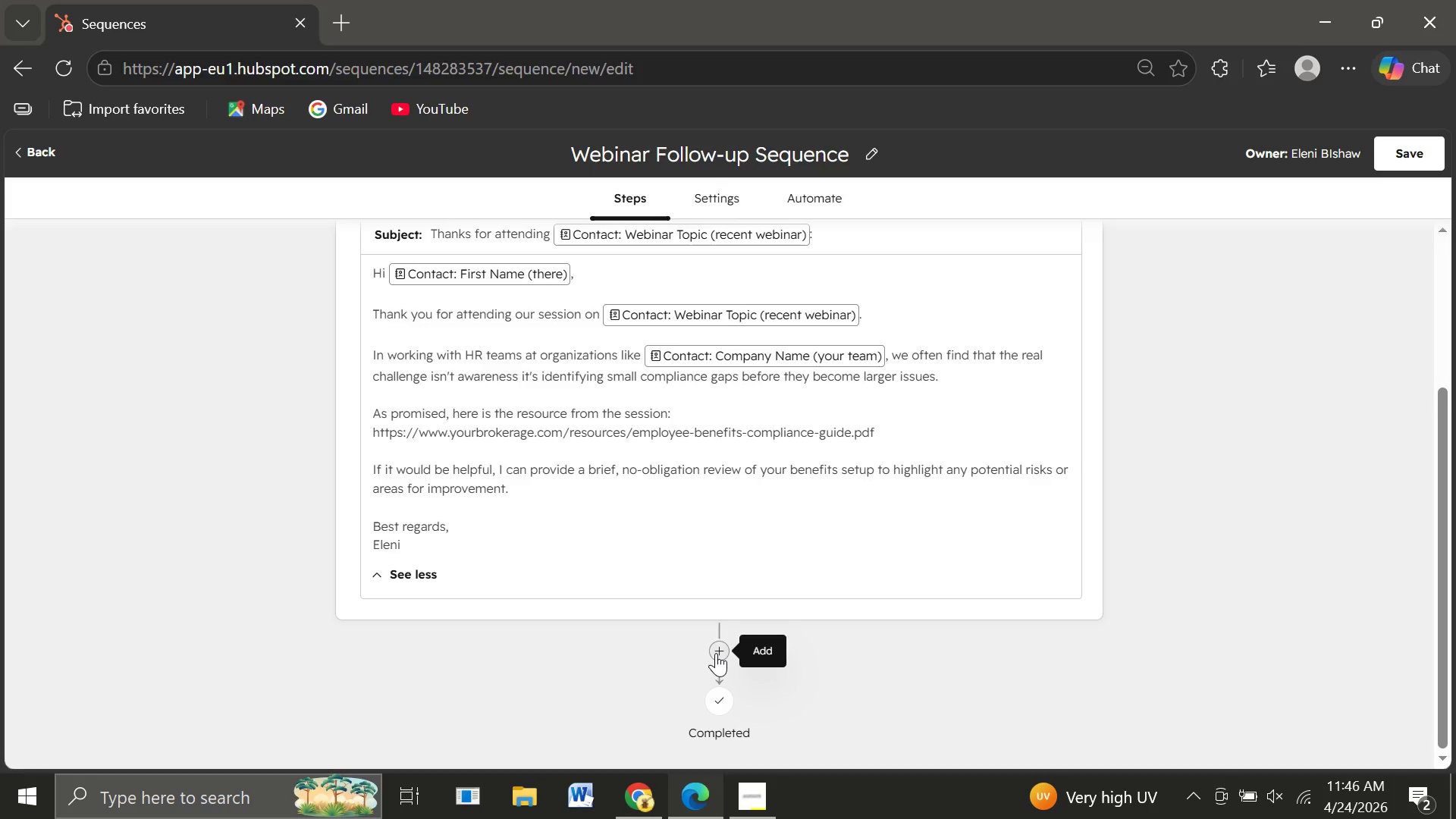 
left_click([716, 653])
 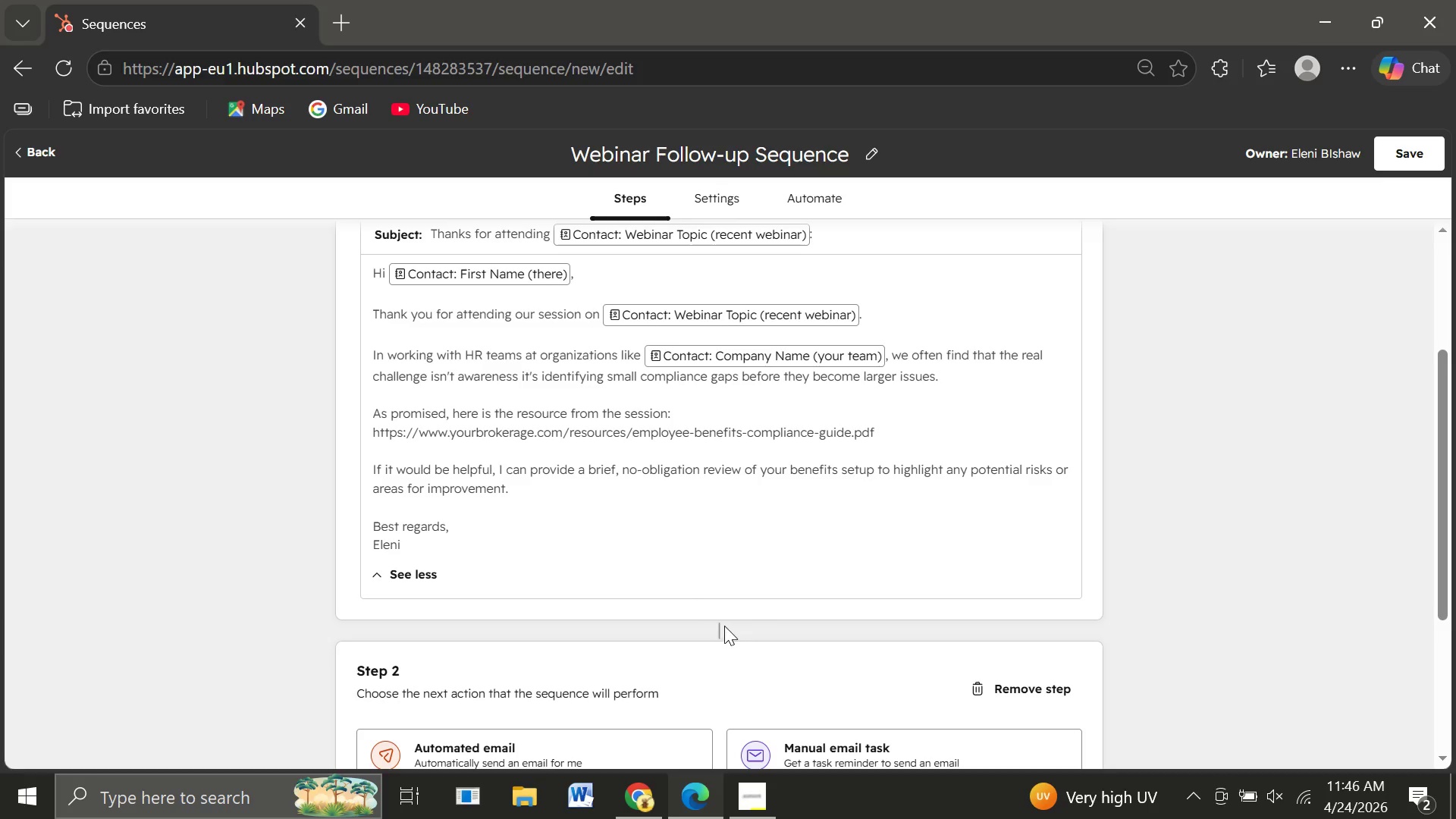 
left_click([717, 619])
 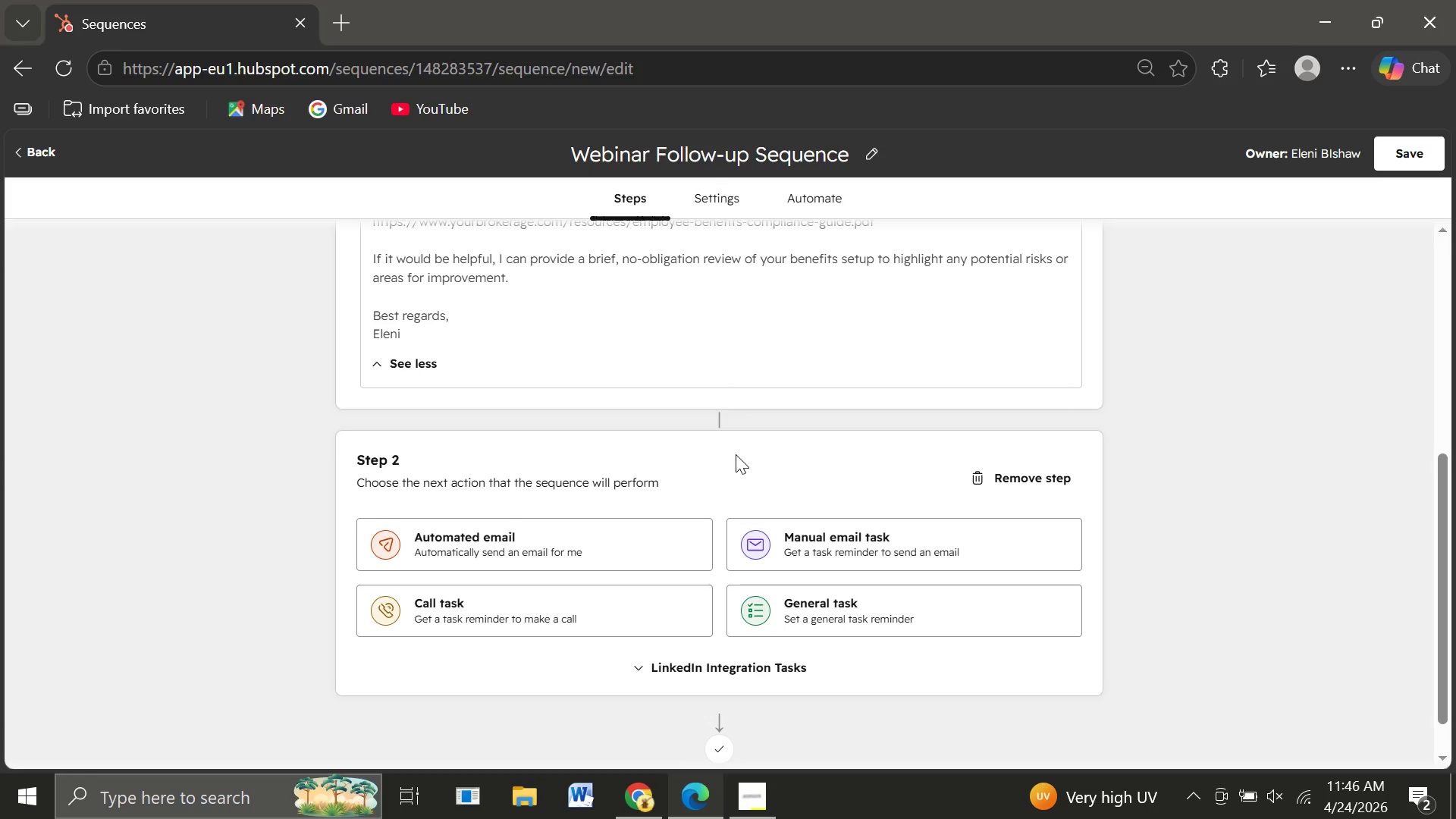 
wait(9.39)
 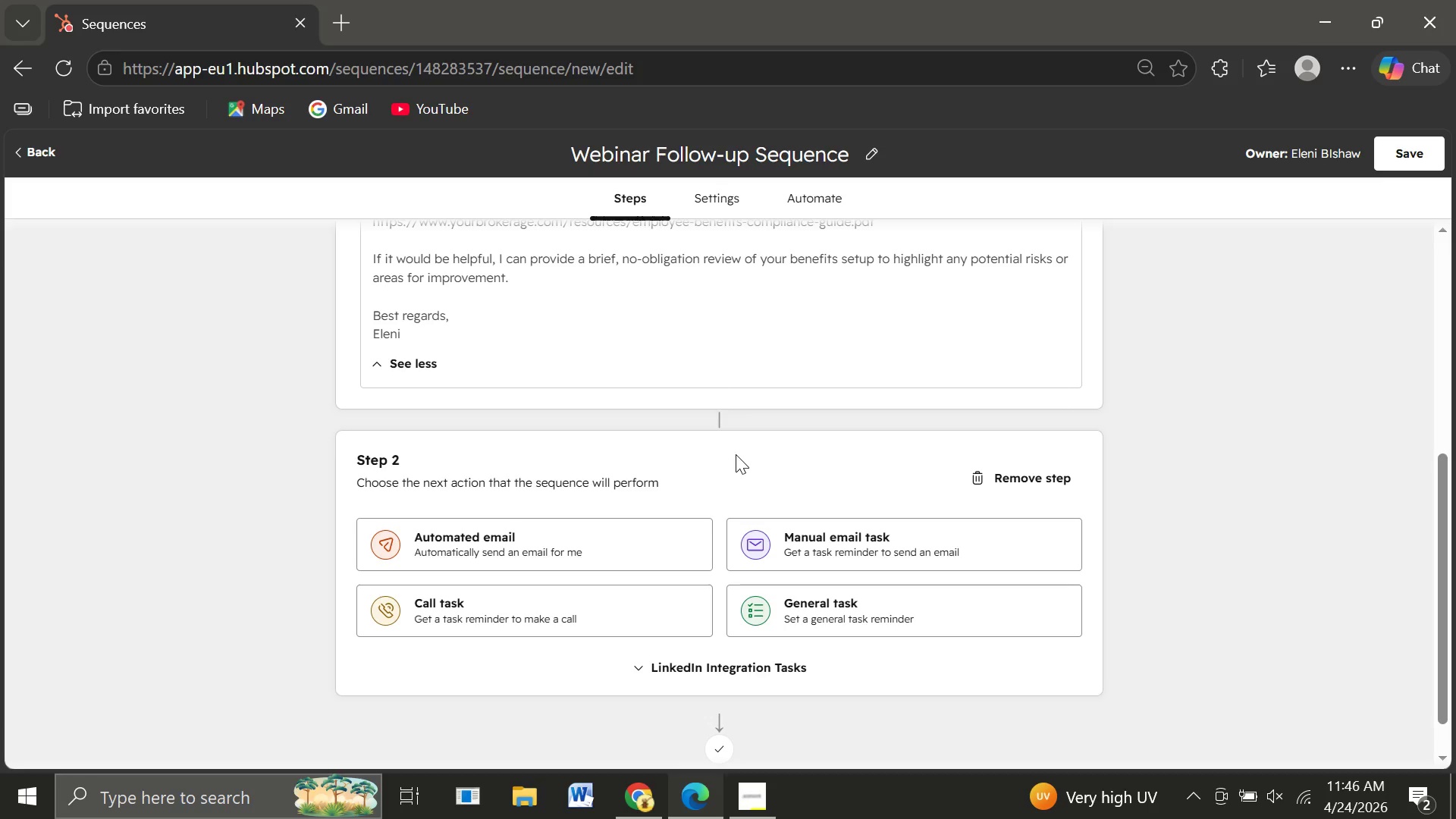 
left_click([719, 422])
 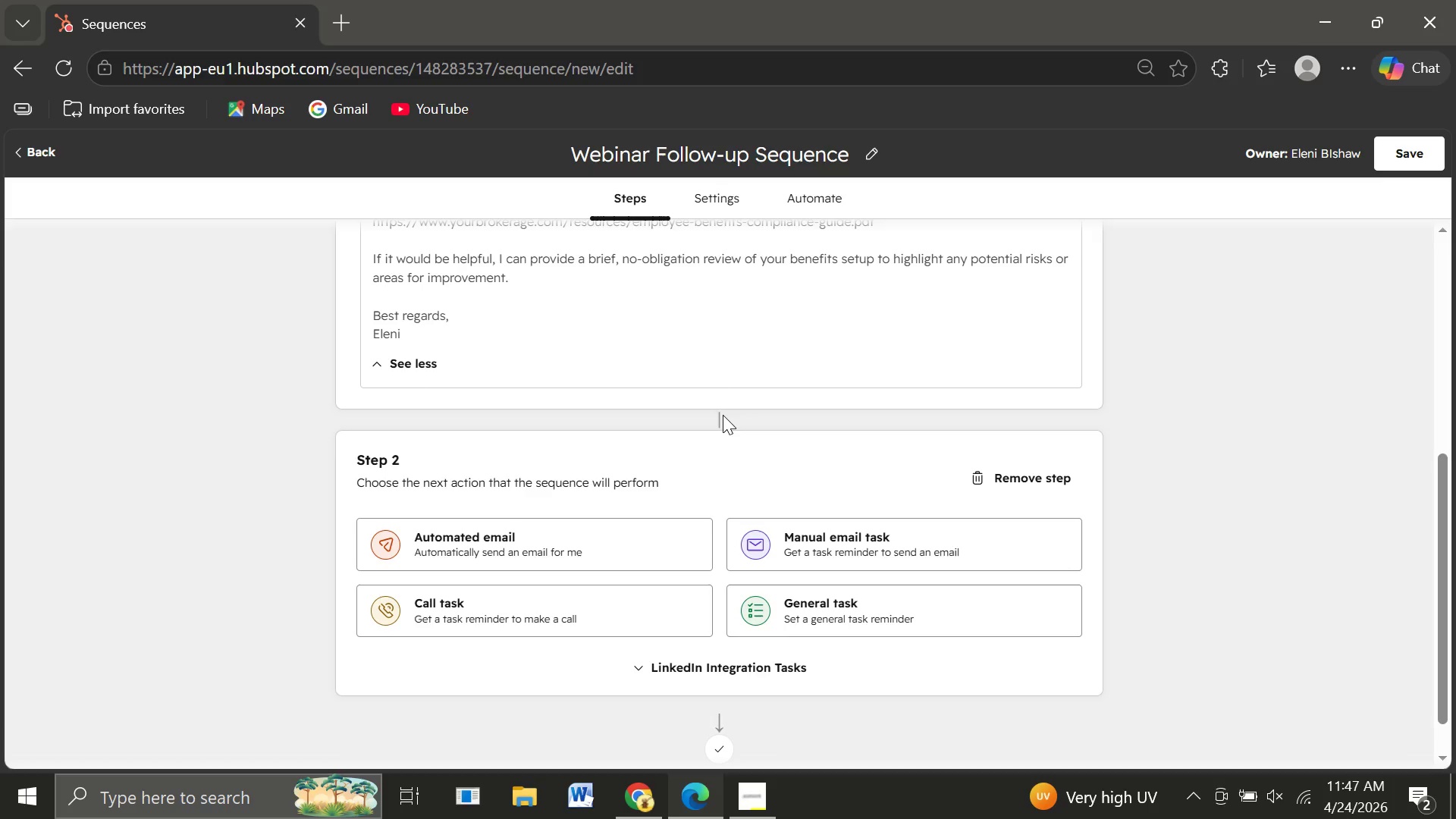 
left_click([723, 415])
 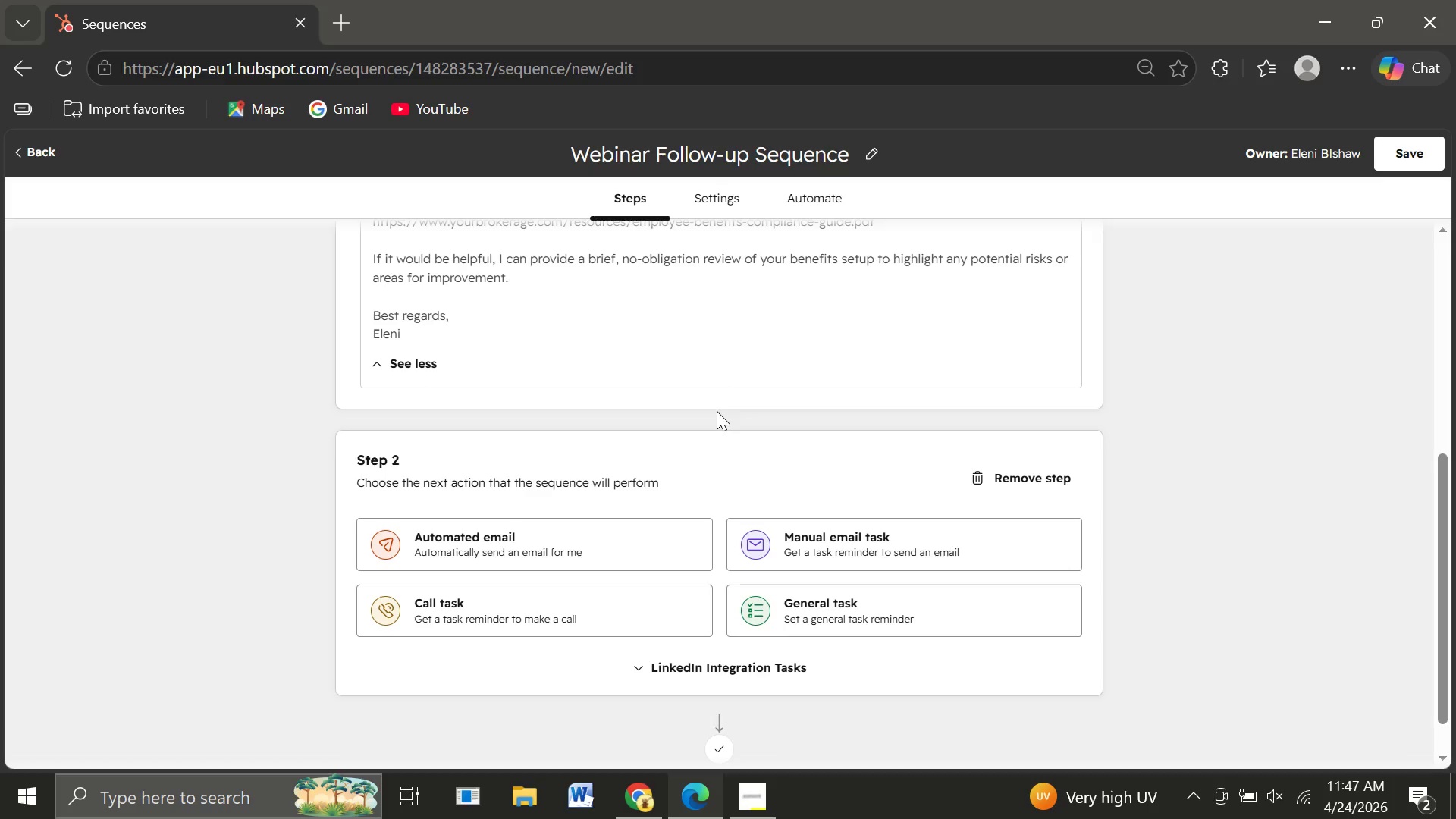 
left_click([717, 411])
 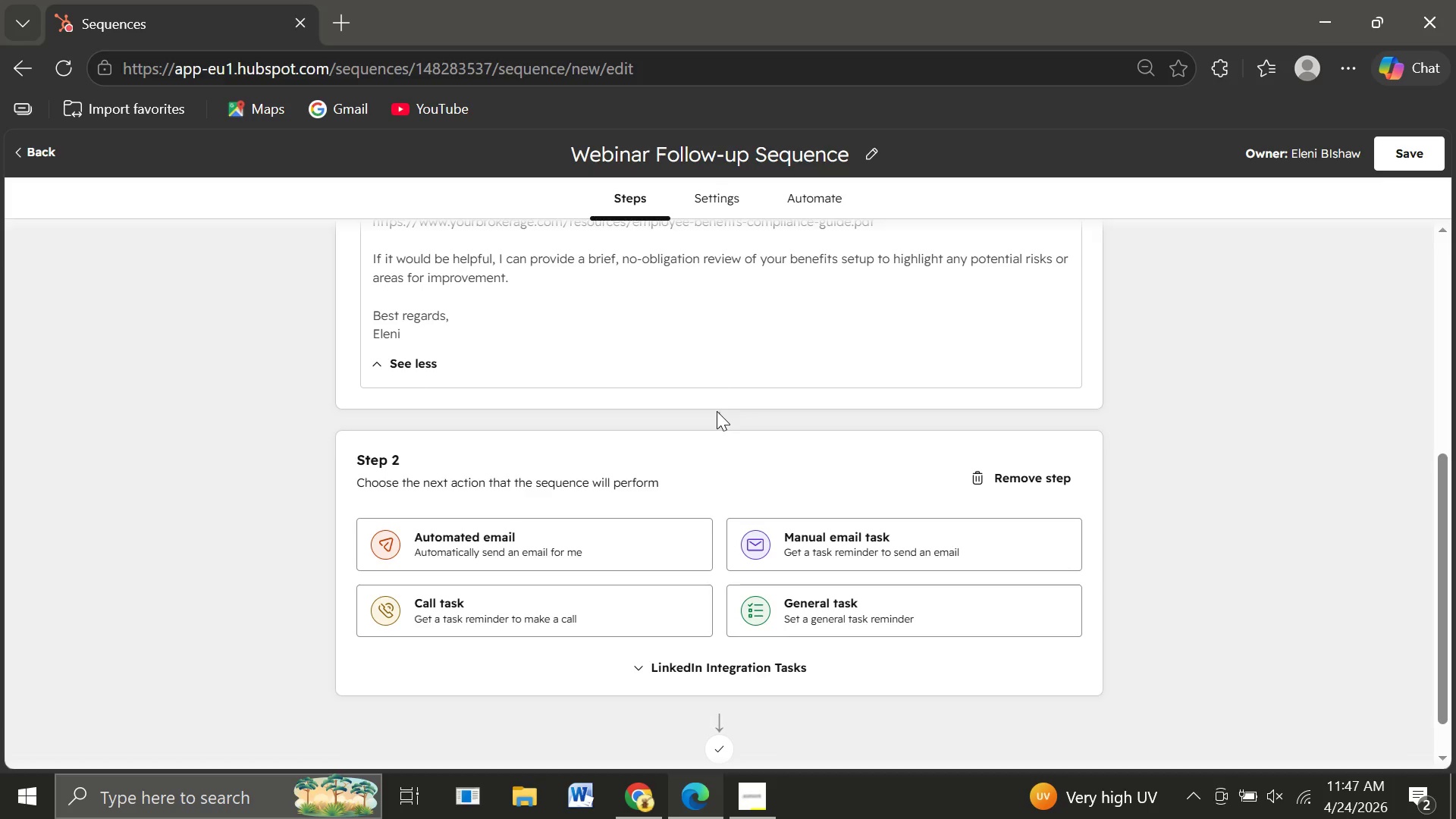 
left_click([717, 411])
 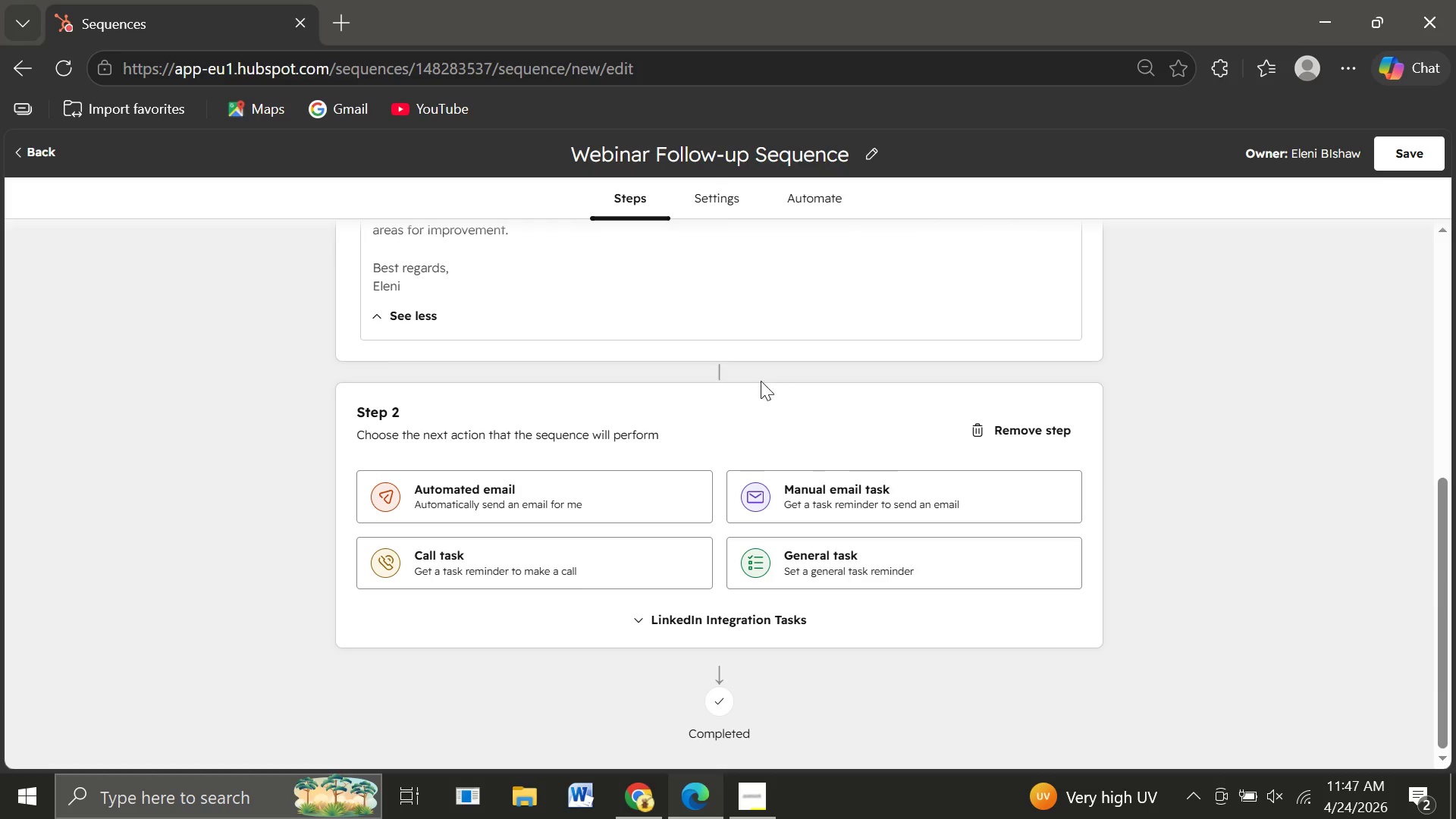 
wait(6.19)
 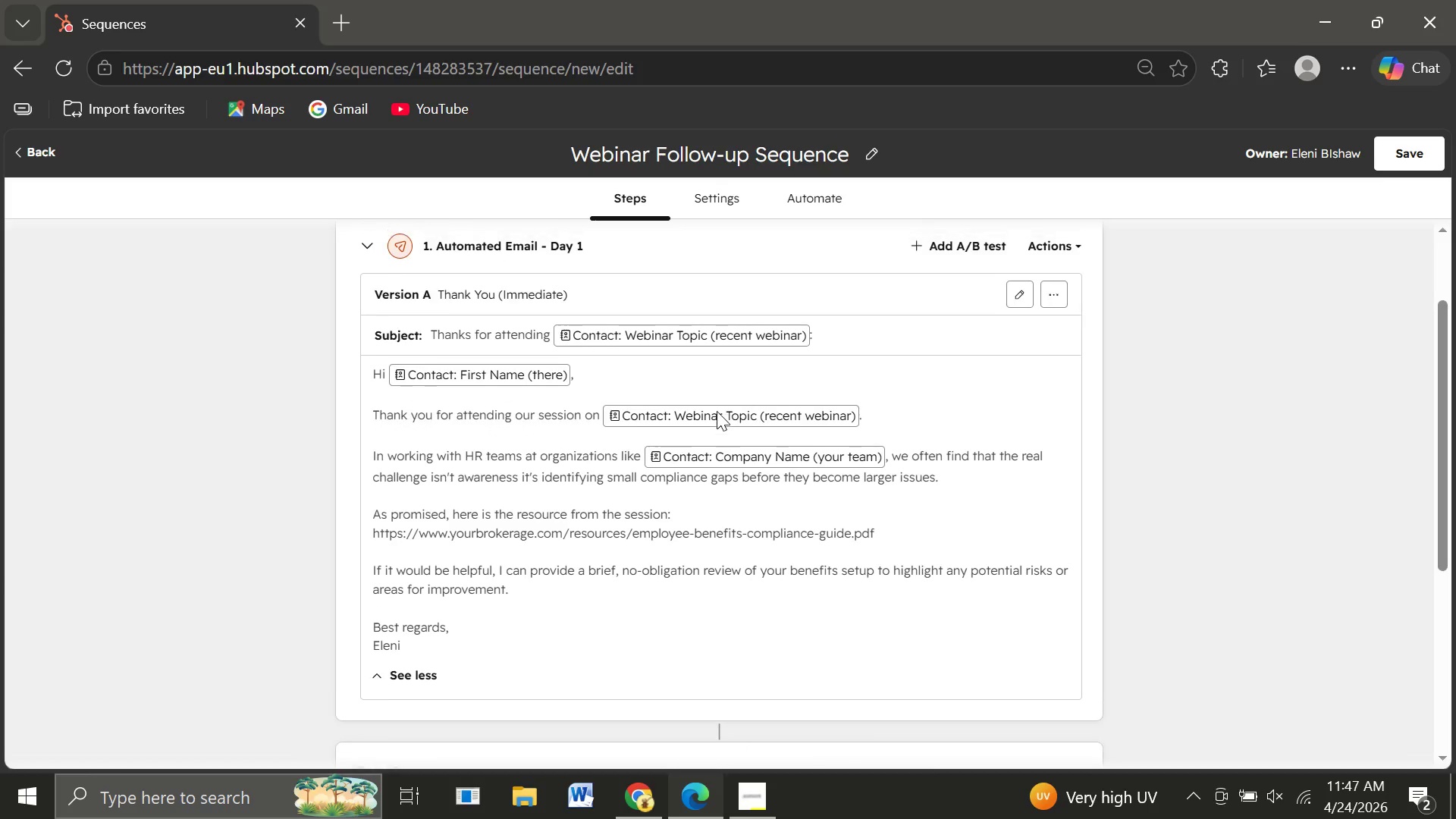 
left_click([716, 378])
 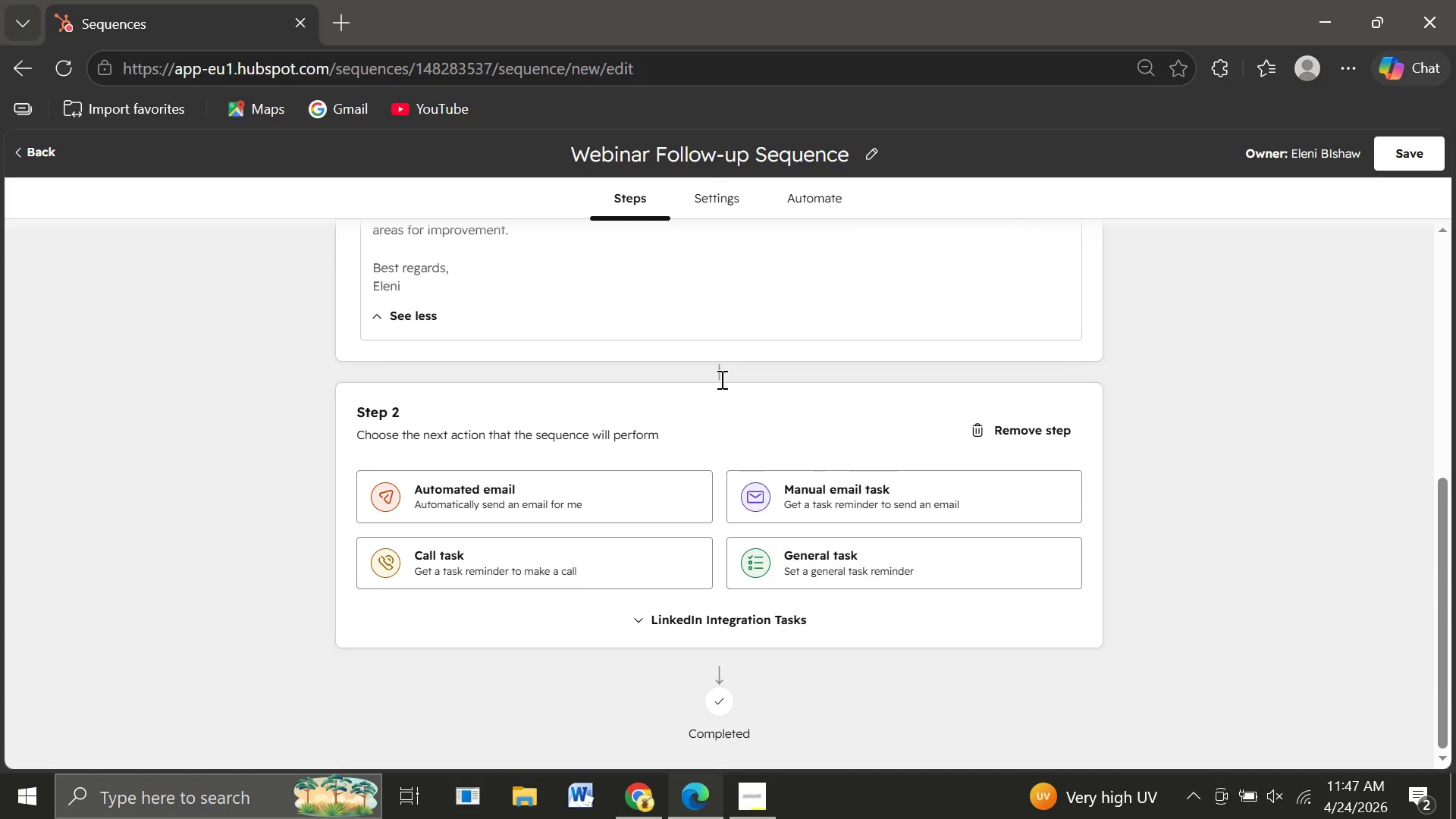 
left_click([720, 379])
 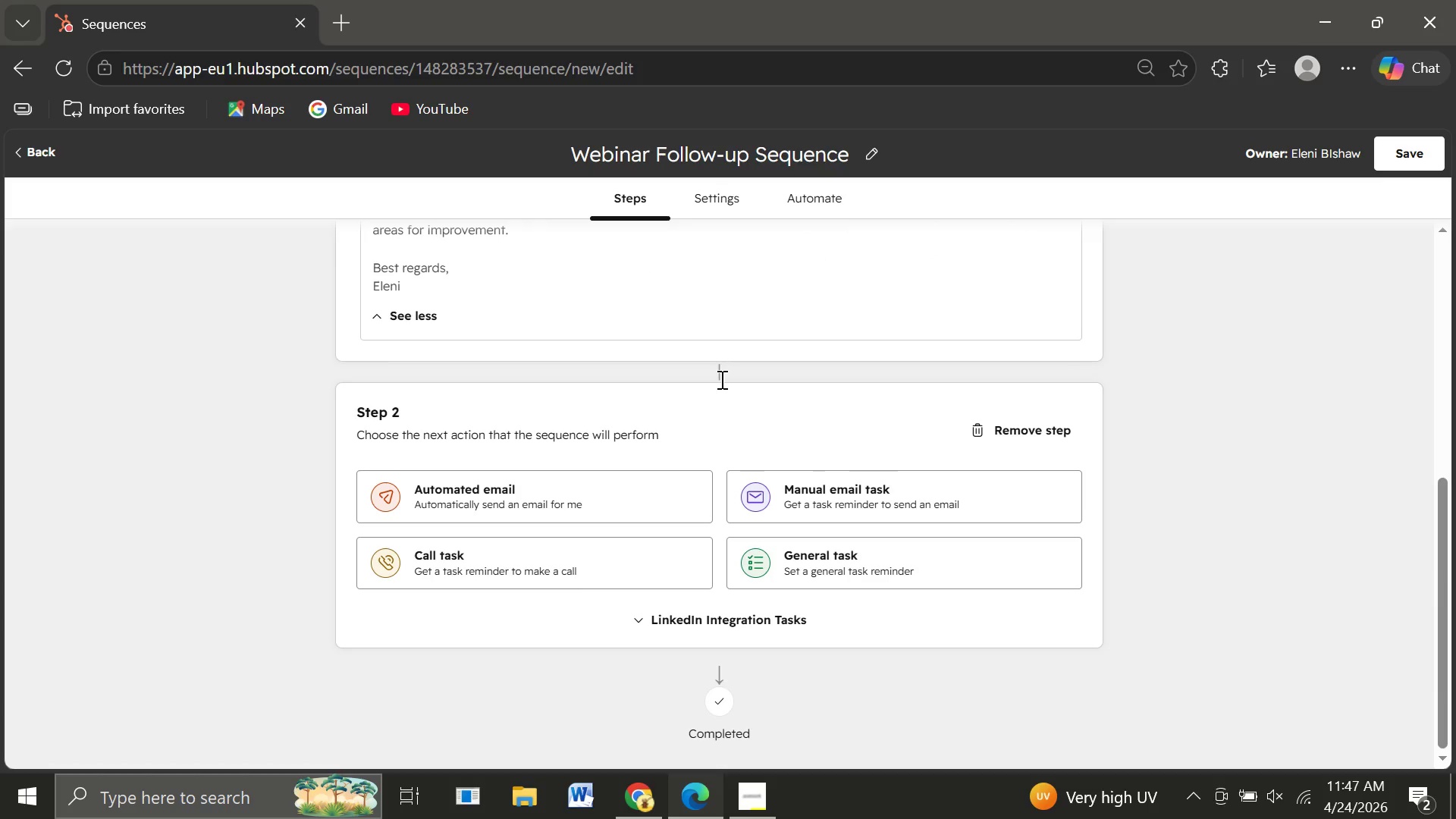 
left_click_drag(start_coordinate=[720, 379], to_coordinate=[278, 513])
 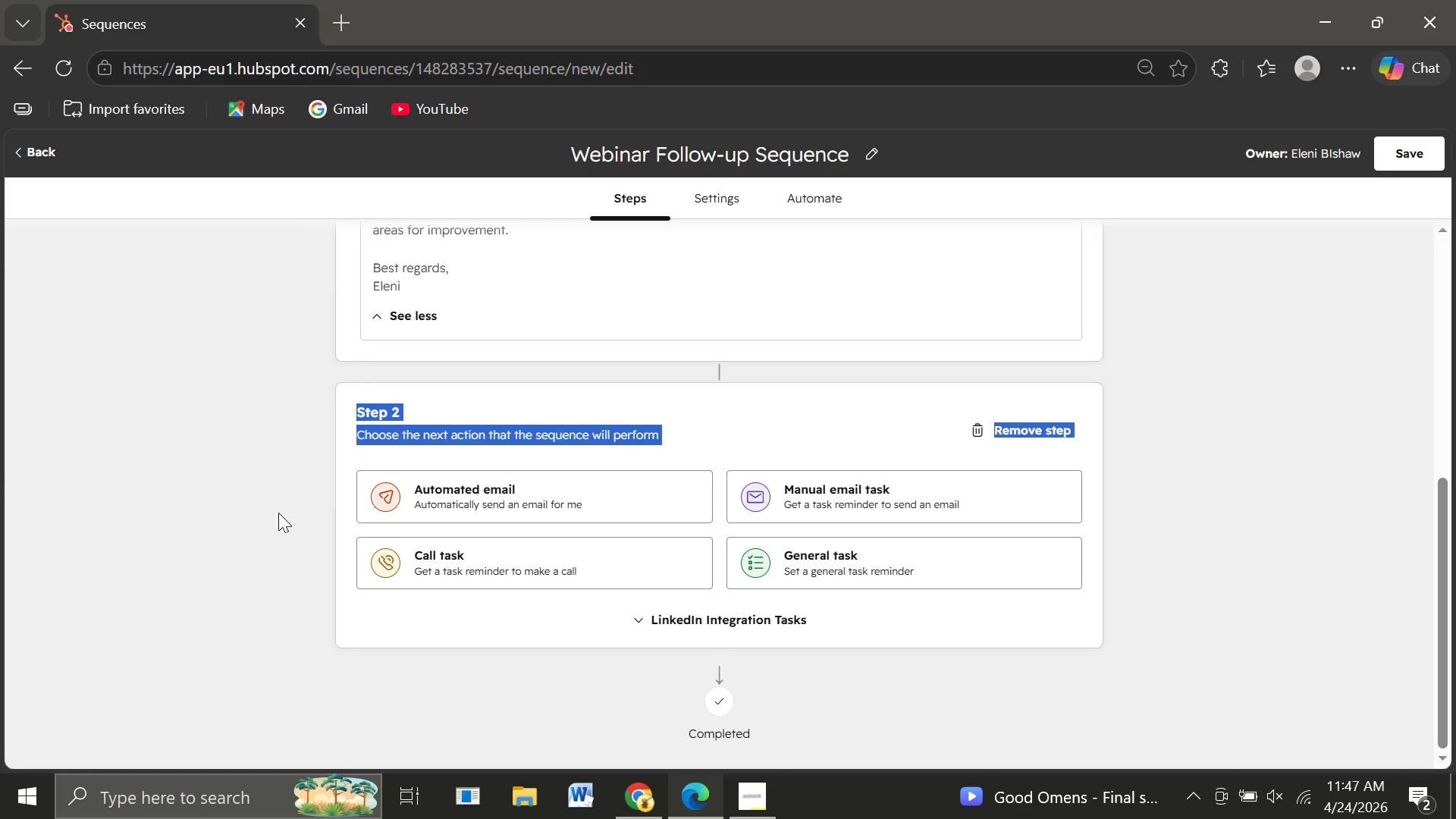 
left_click([278, 513])
 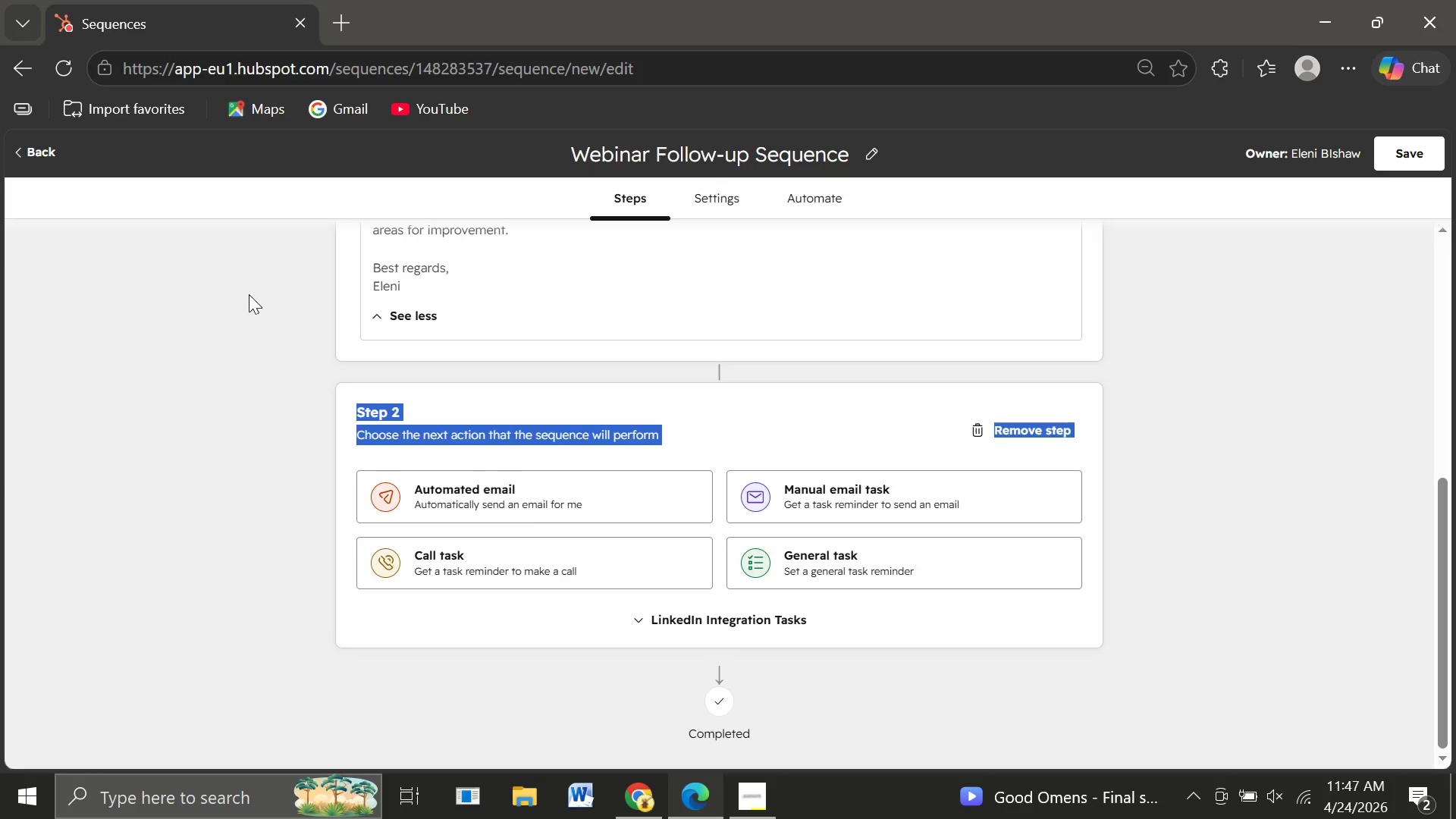 
left_click([249, 294])
 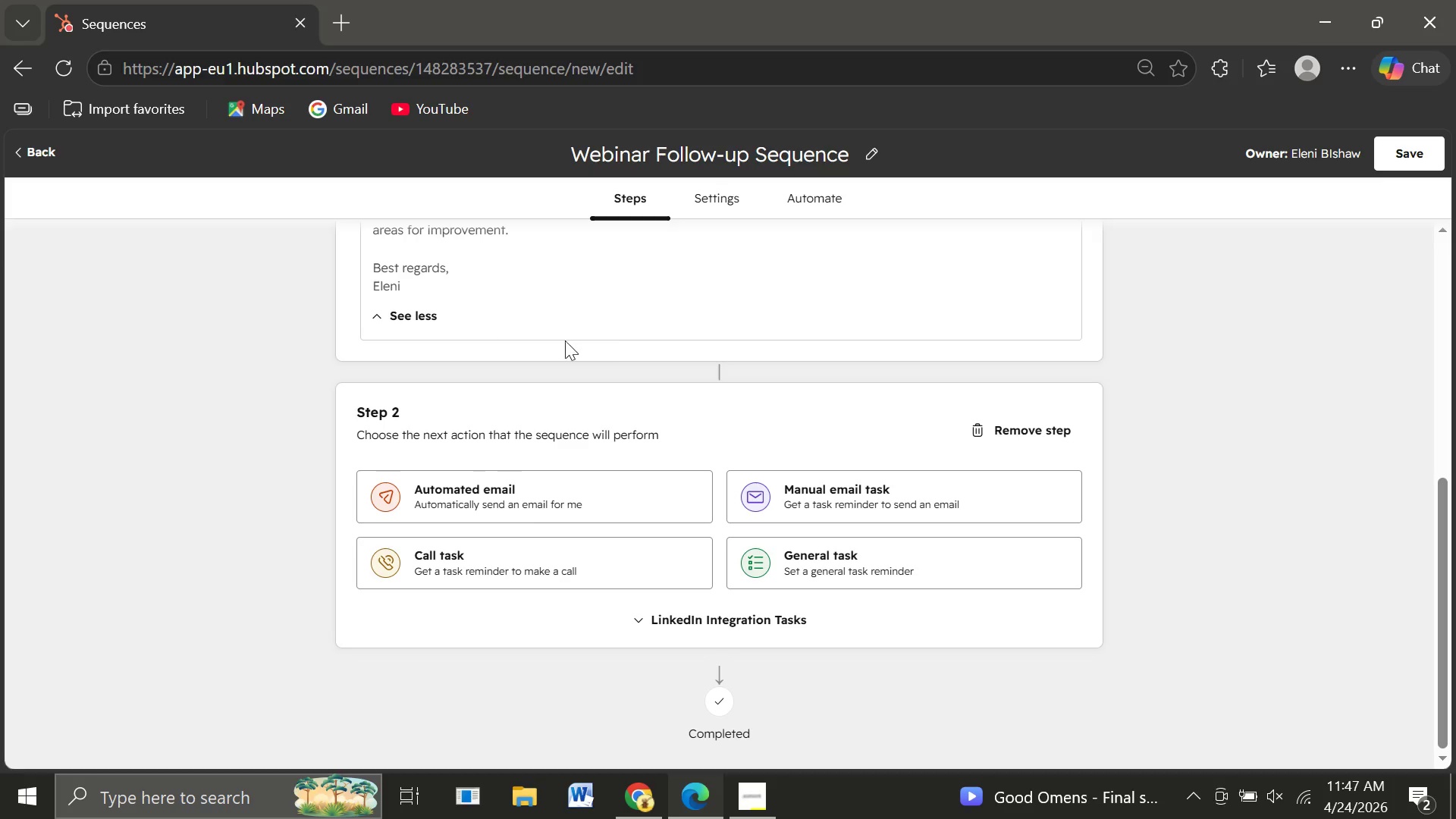 
mouse_move([621, 352])
 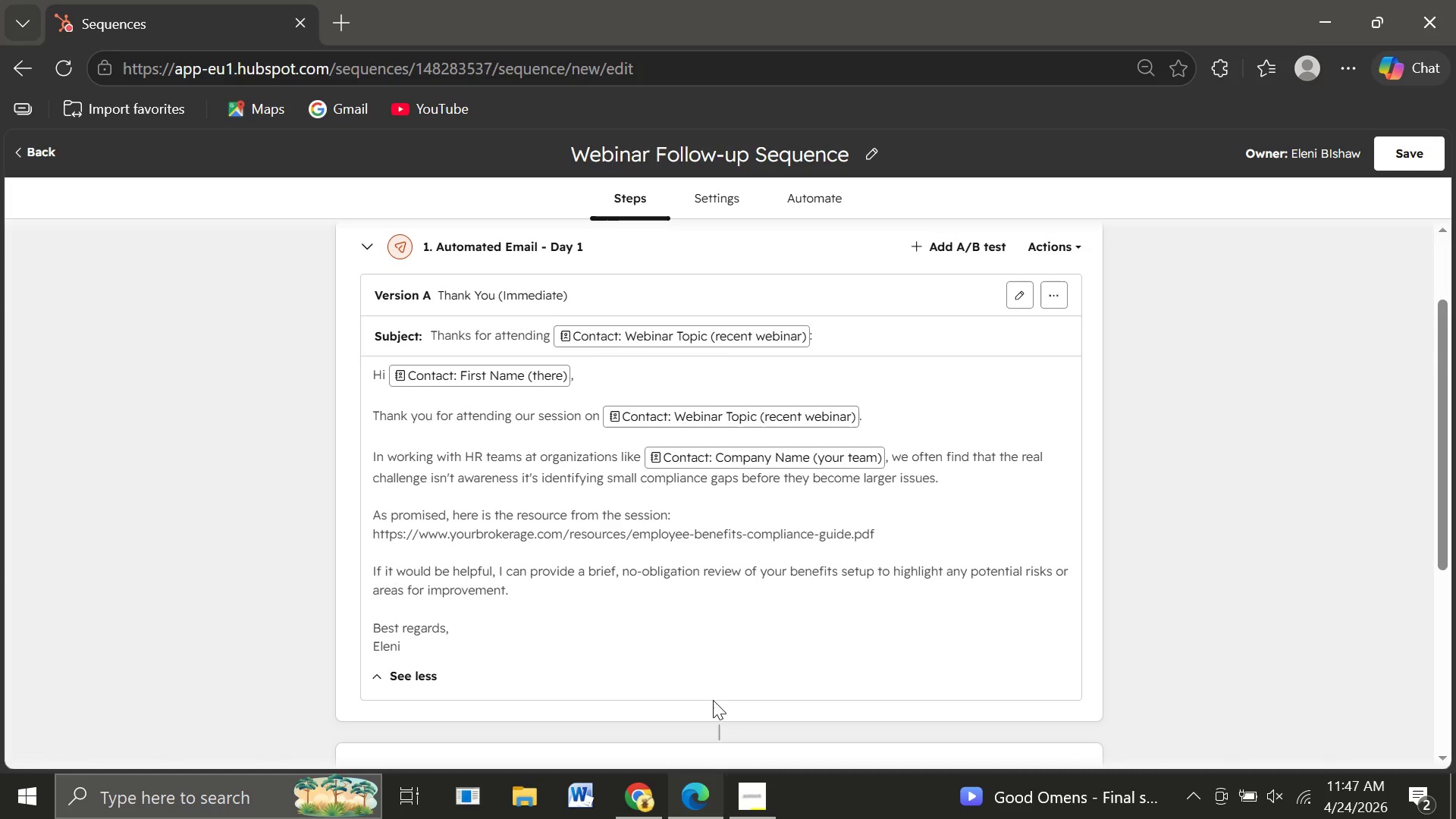 
left_click([715, 704])
 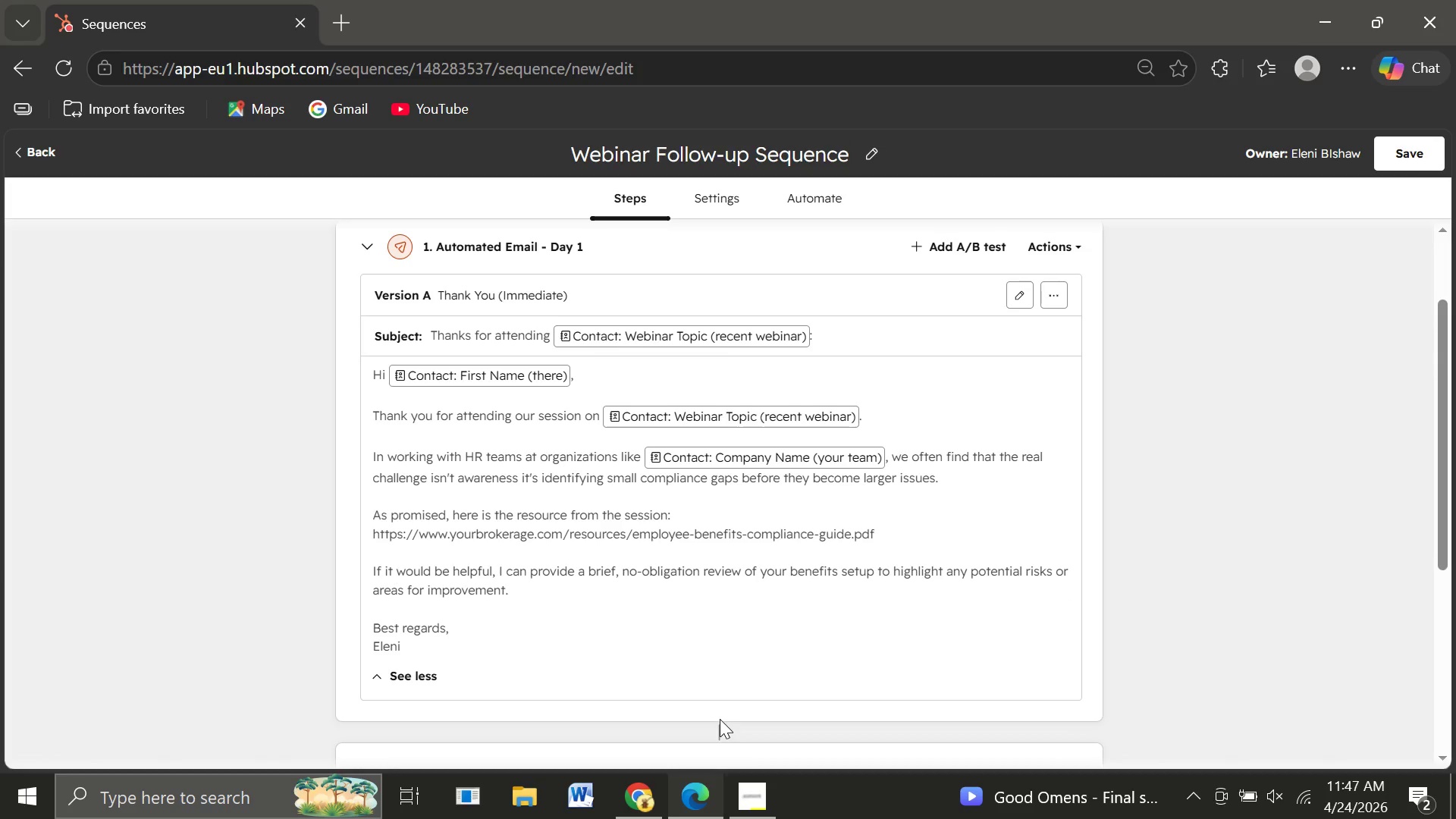 
left_click_drag(start_coordinate=[720, 720], to_coordinate=[789, 681])
 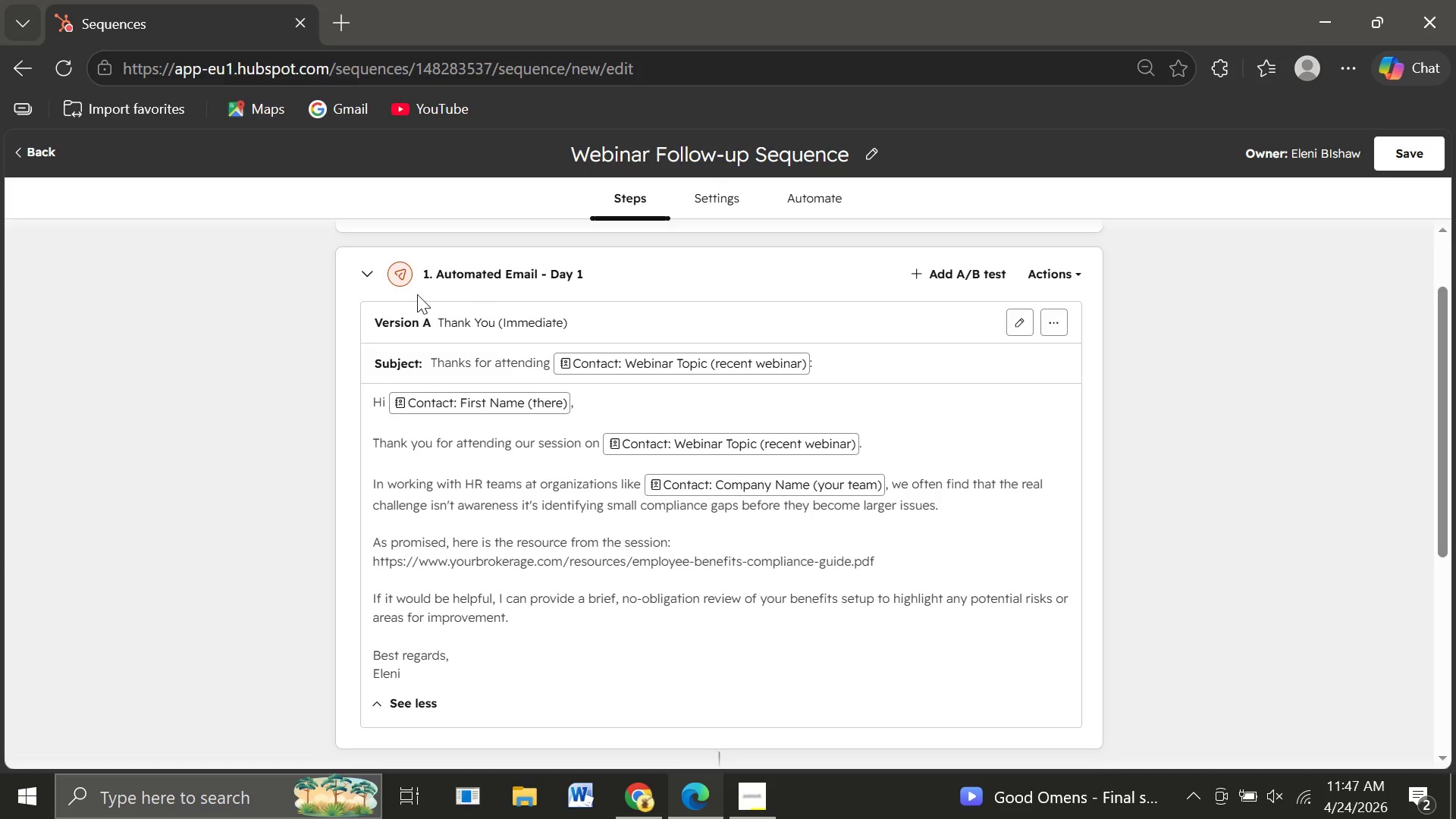 
wait(5.16)
 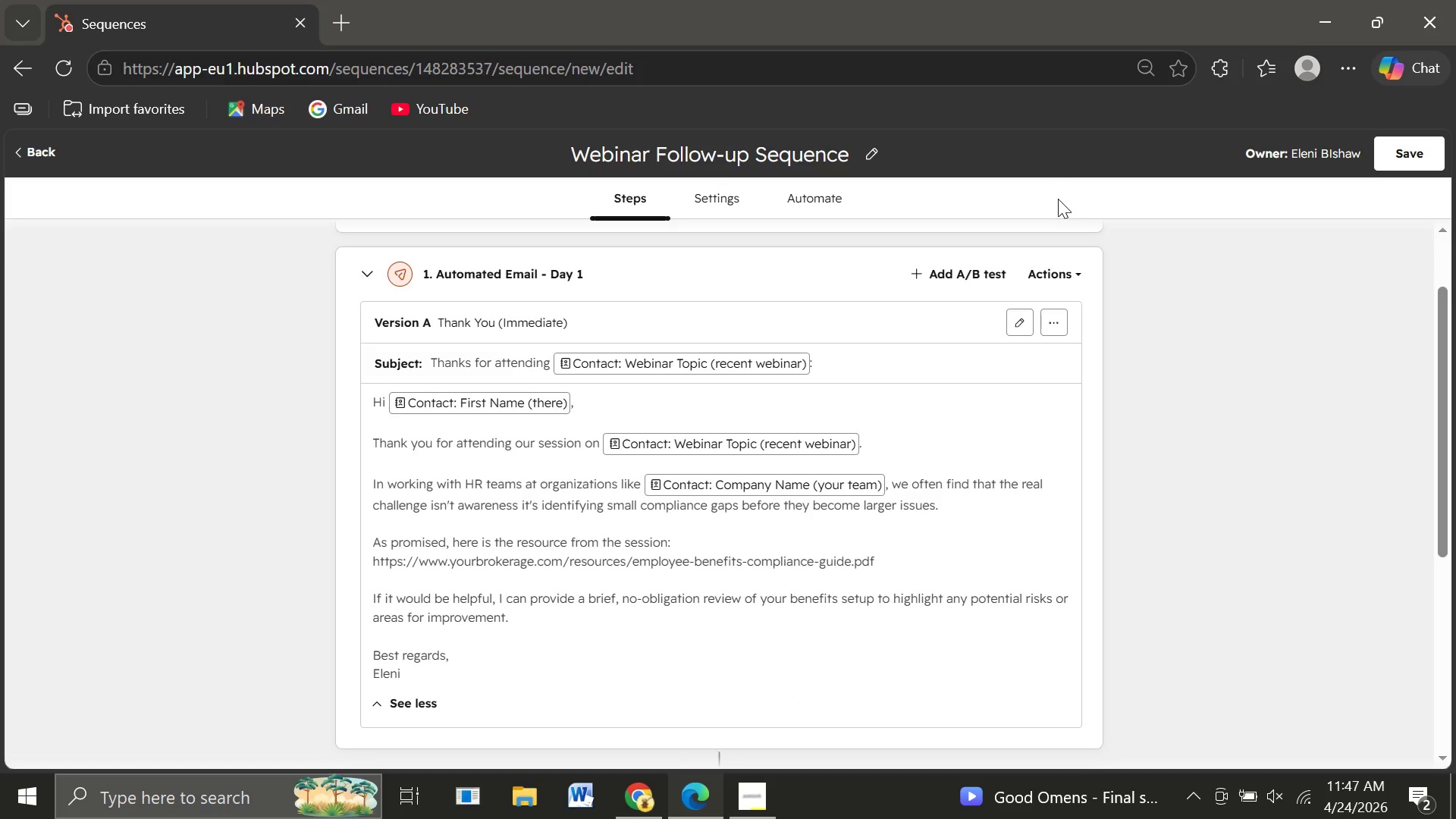 
left_click([363, 274])
 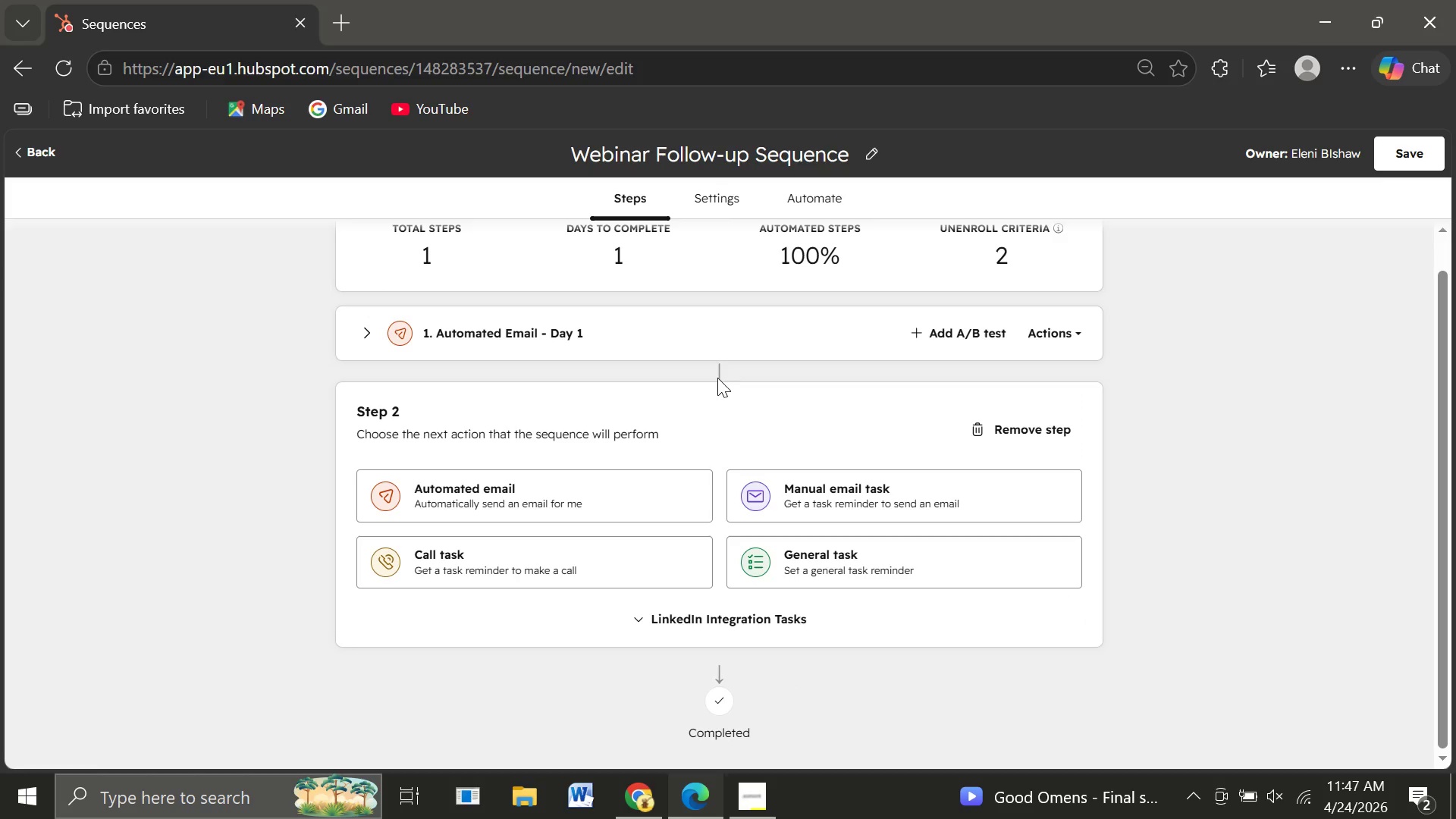 
wait(5.05)
 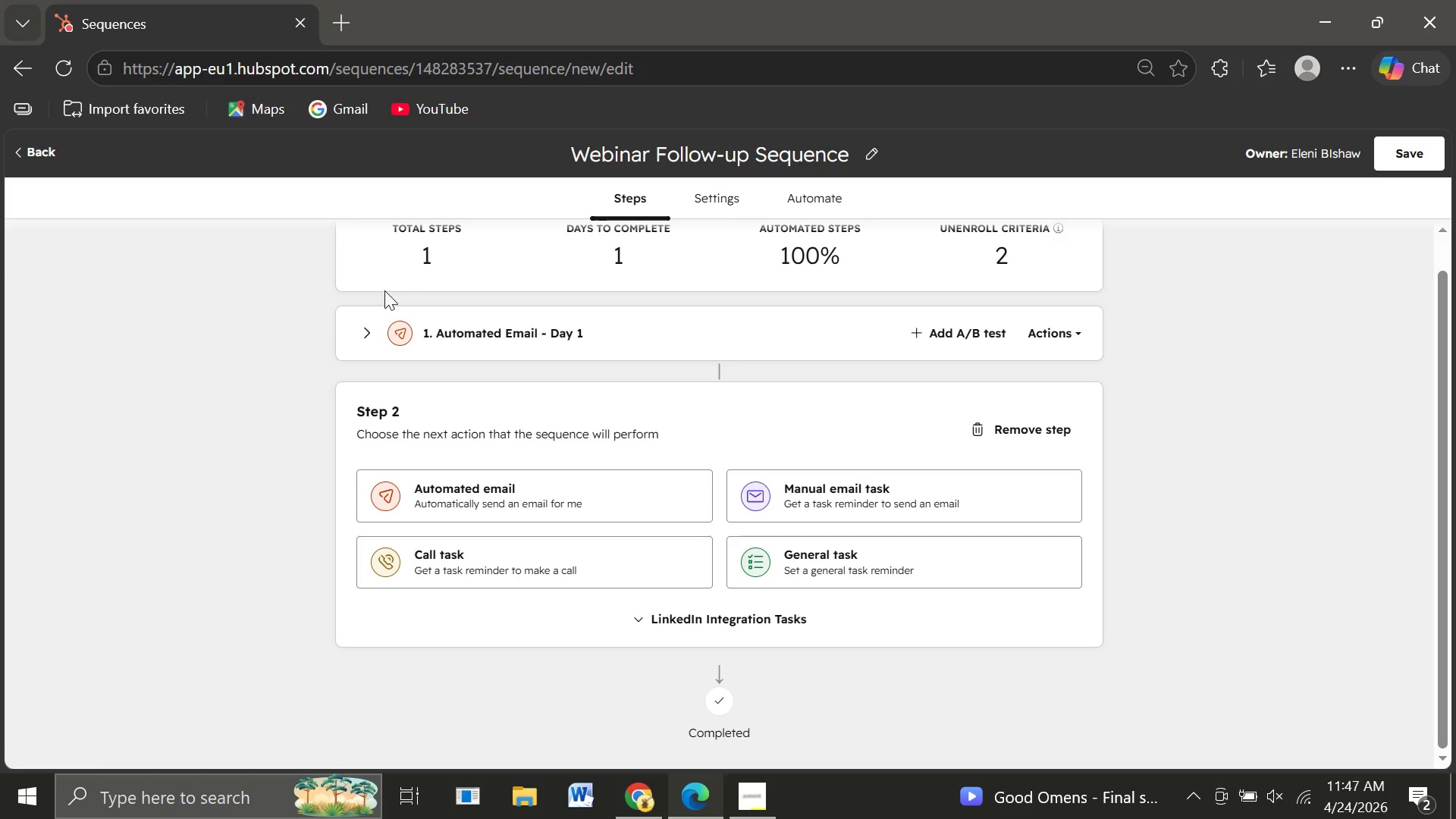 
left_click([719, 371])
 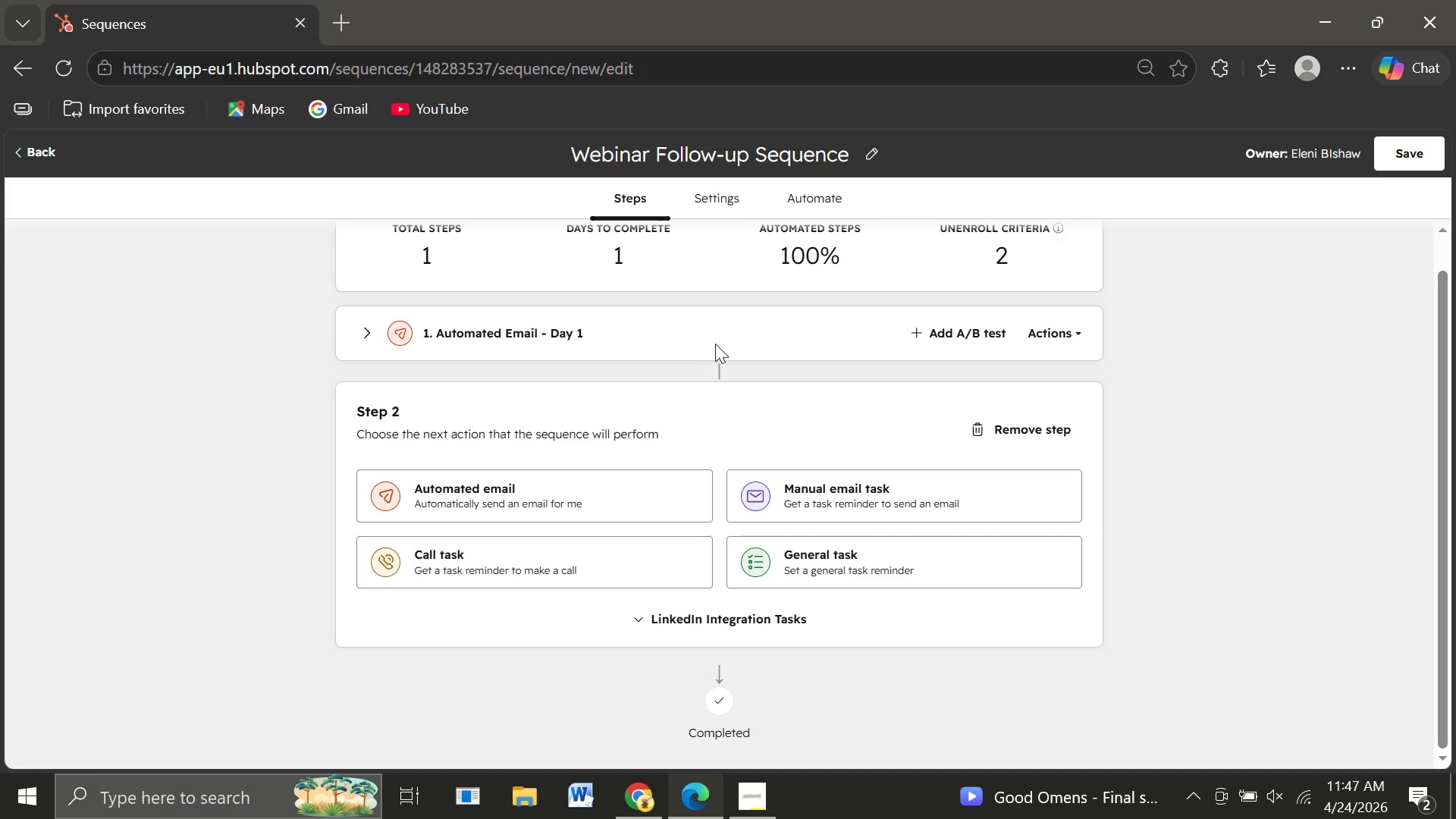 
left_click([715, 344])
 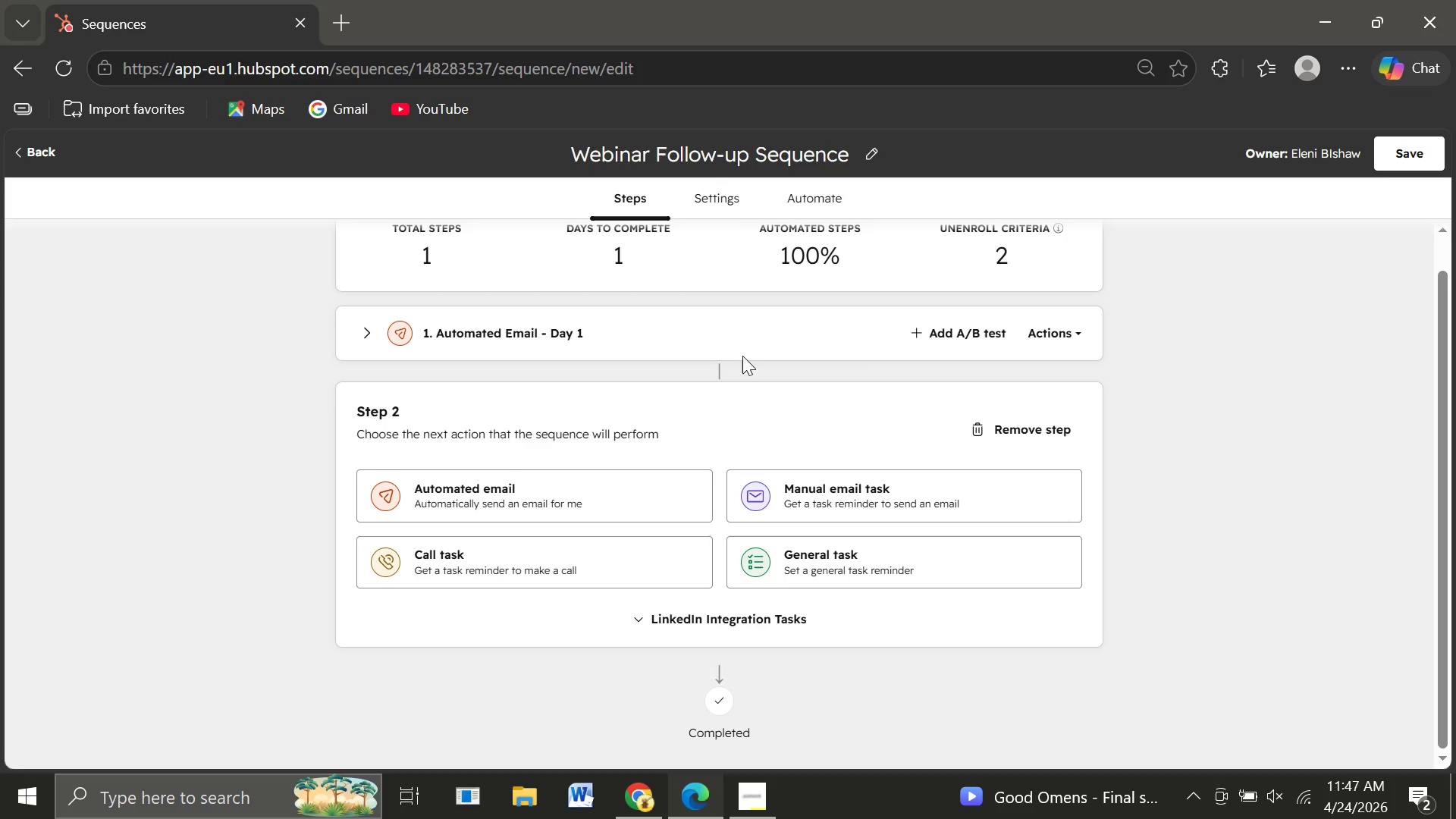 
left_click([721, 354])
 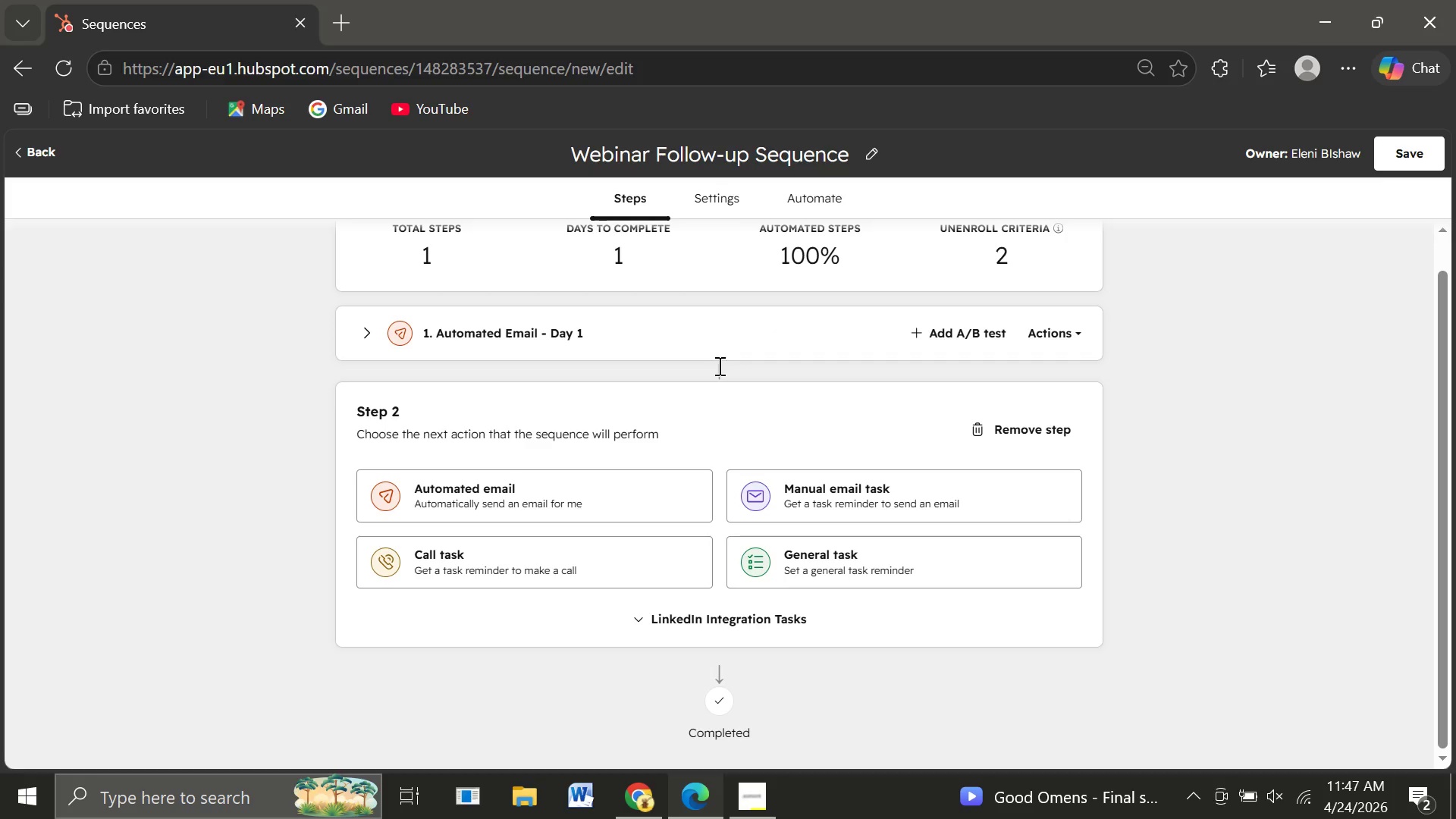 
left_click([718, 366])
 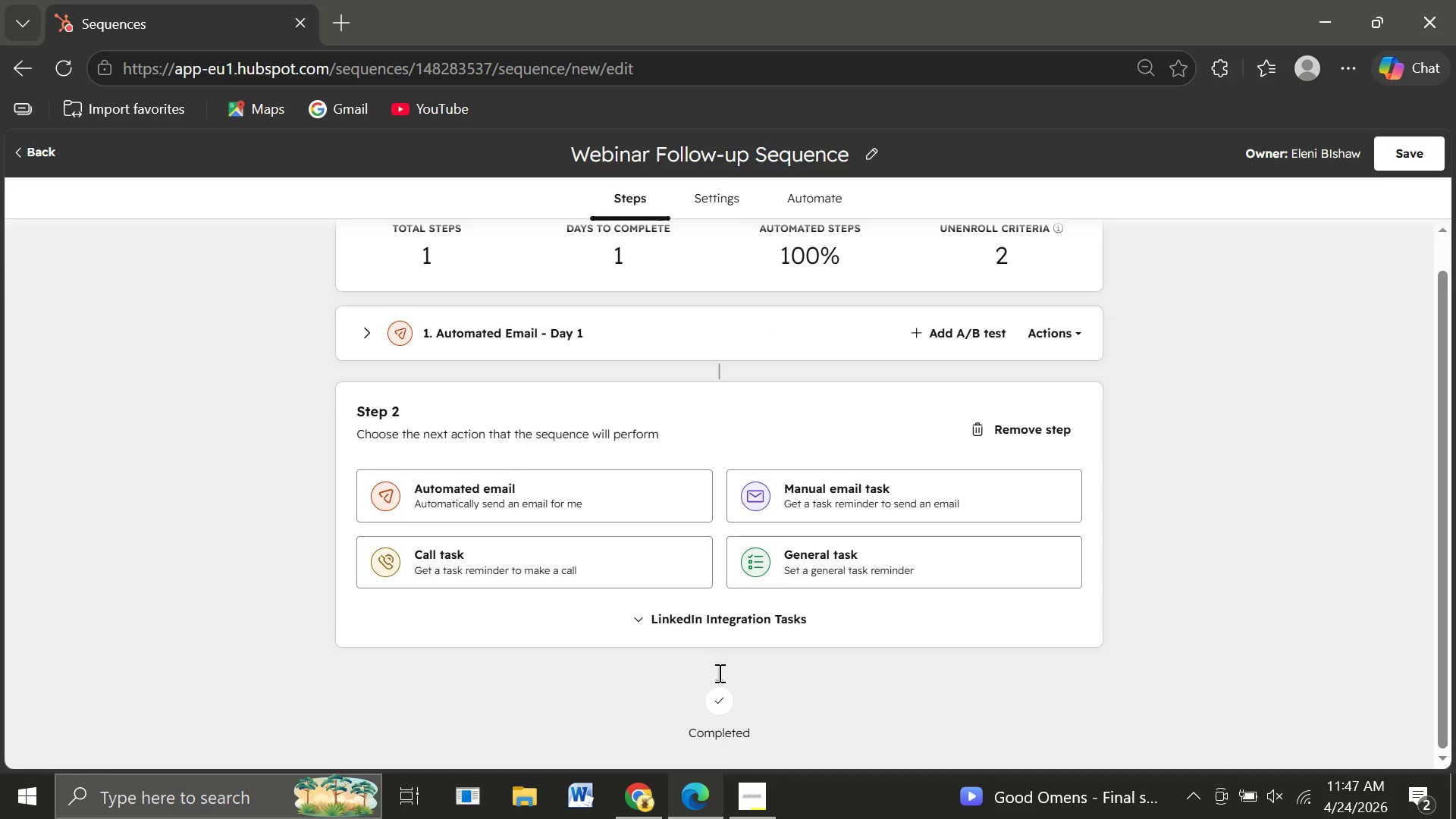 
left_click([718, 676])
 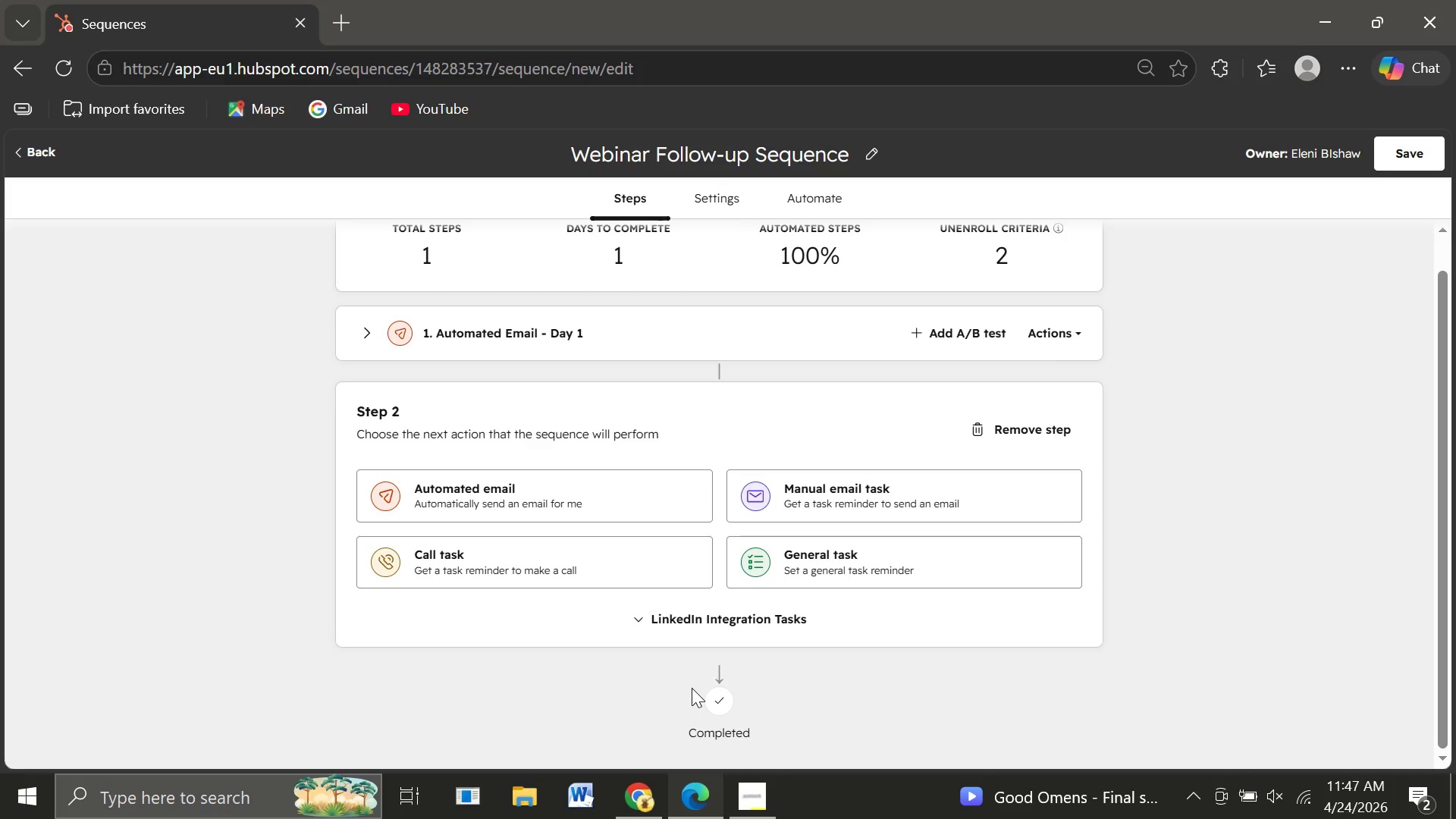 
left_click([692, 688])
 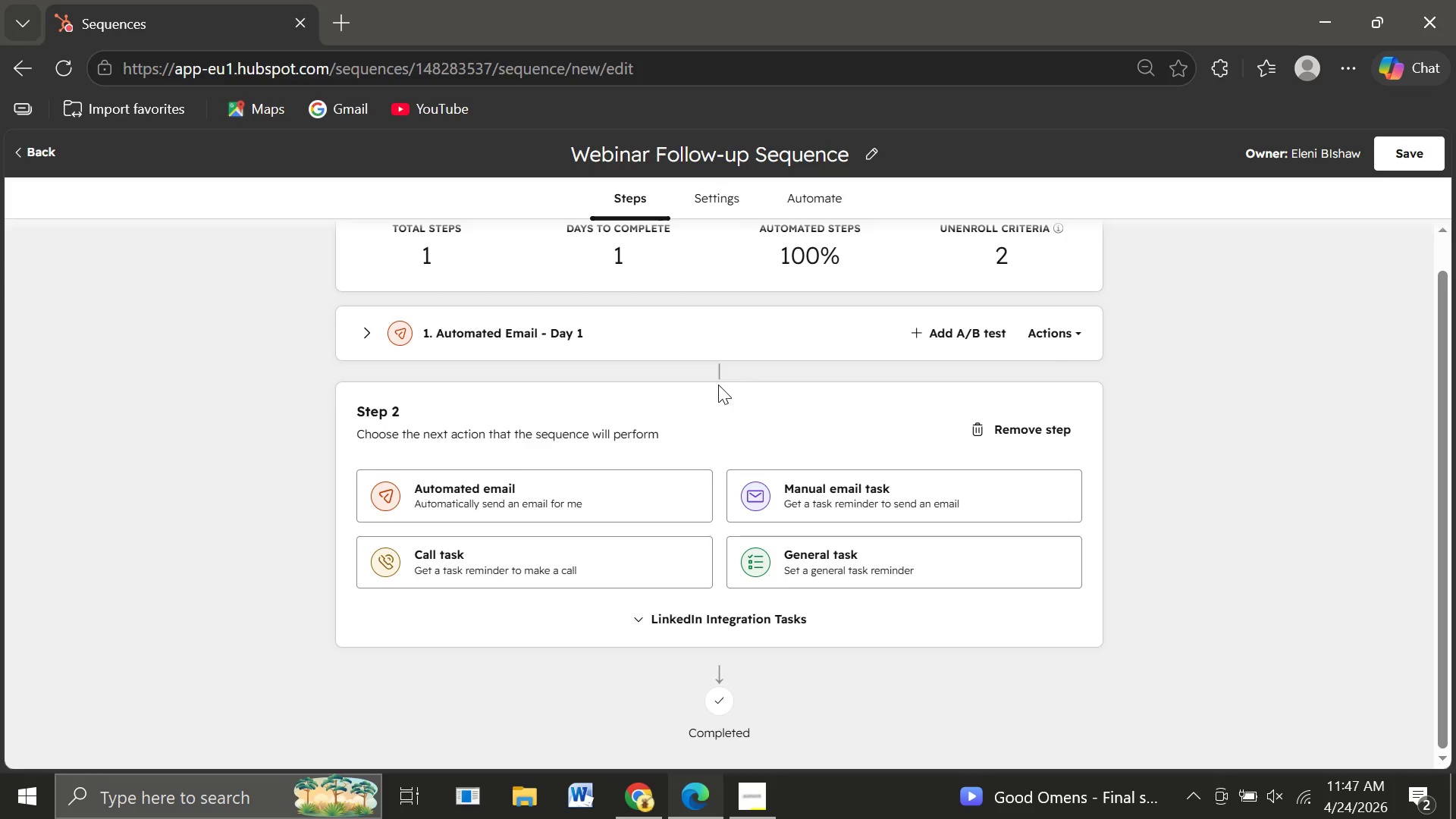 
left_click([718, 384])
 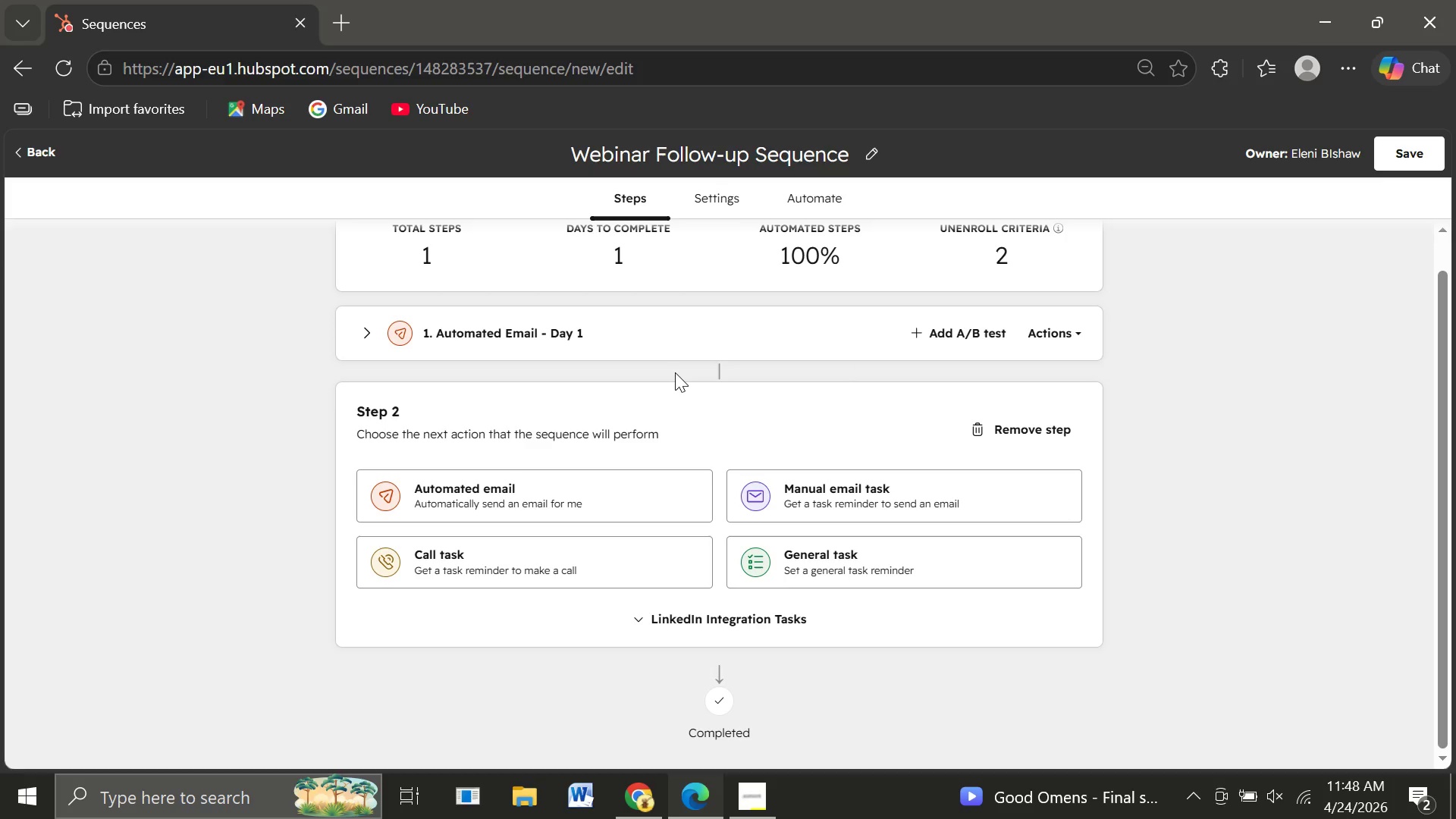 
wait(17.5)
 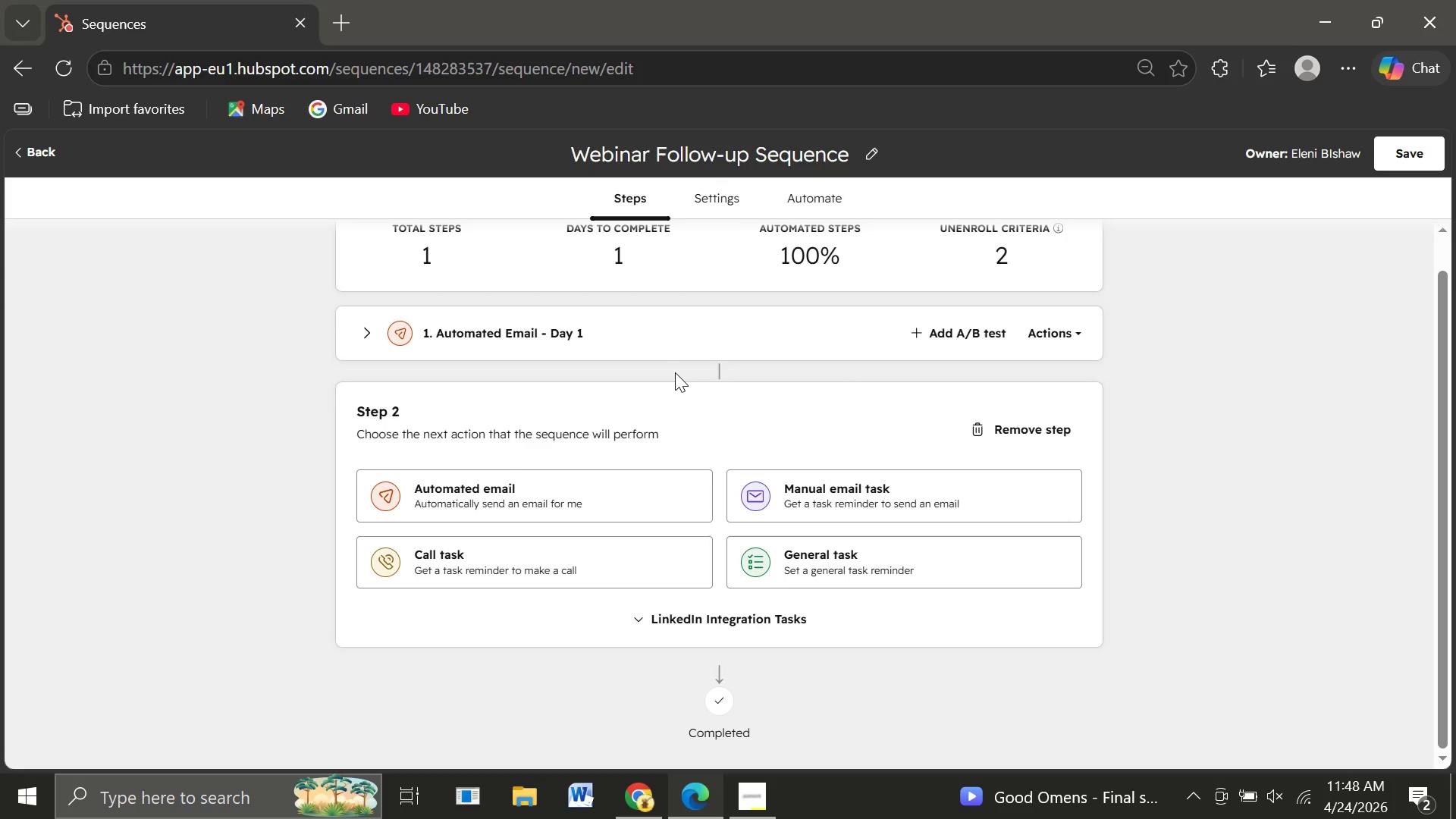 
left_click([362, 369])
 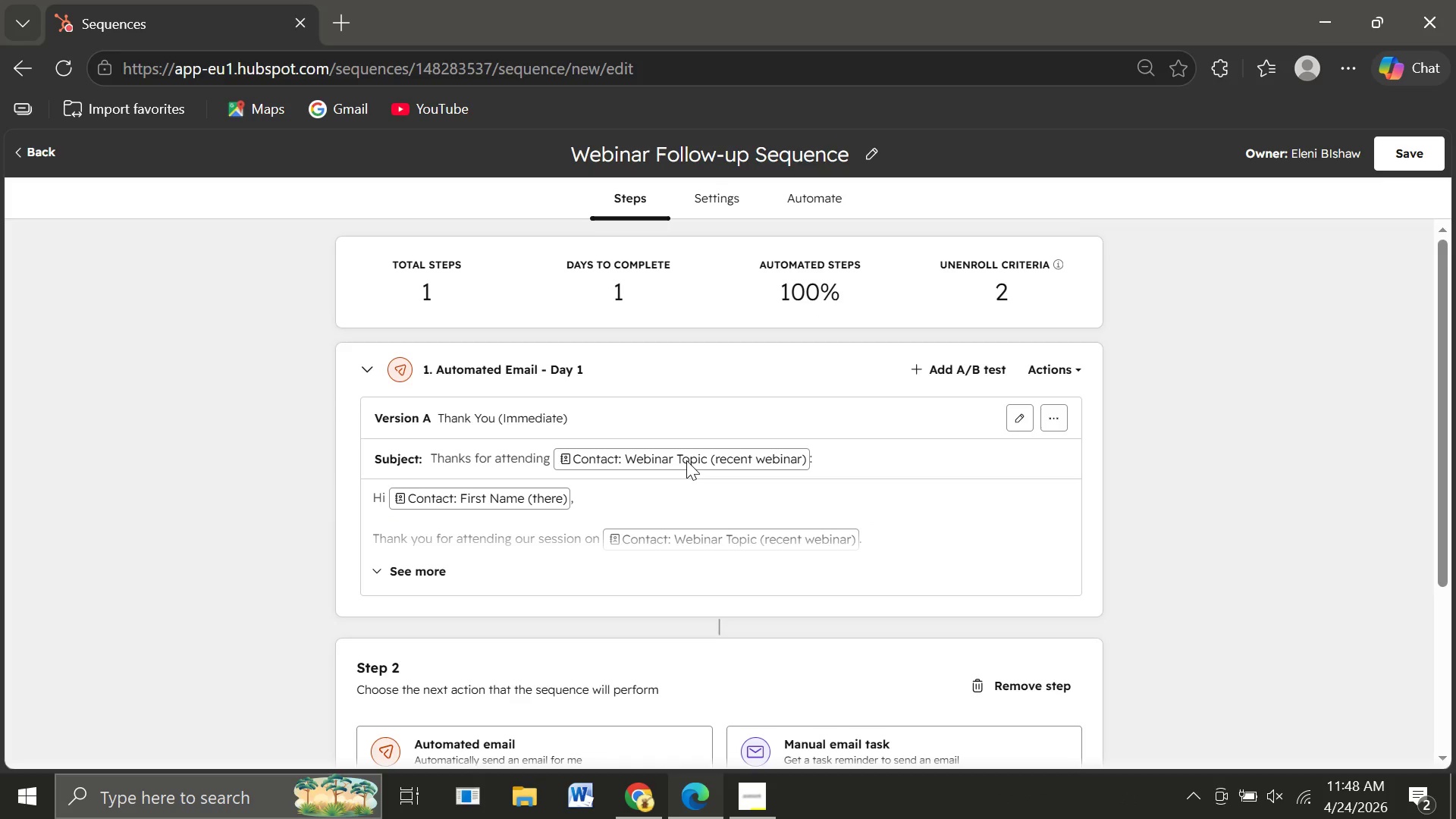 
wait(12.89)
 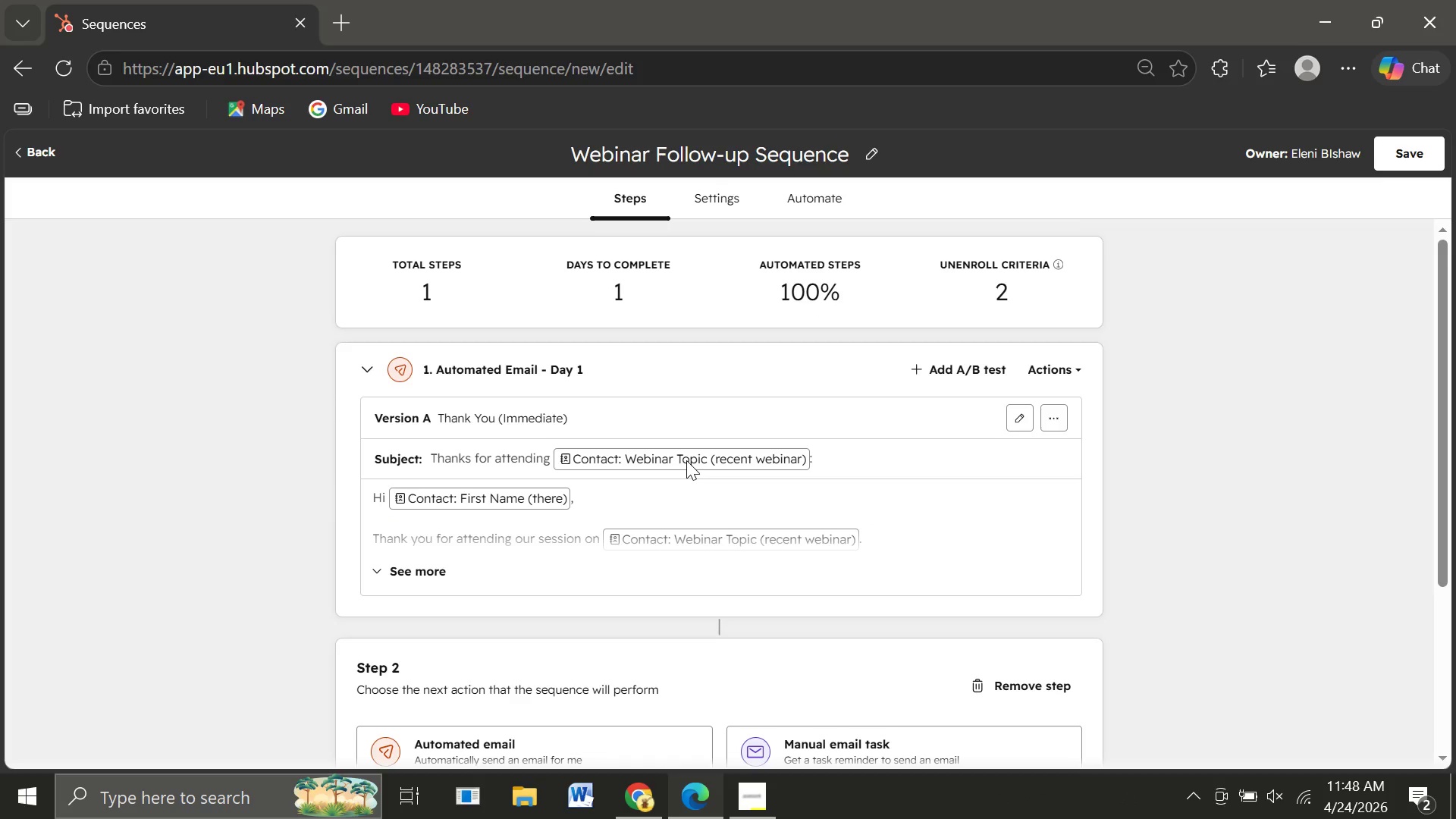 
mouse_move([526, 599])
 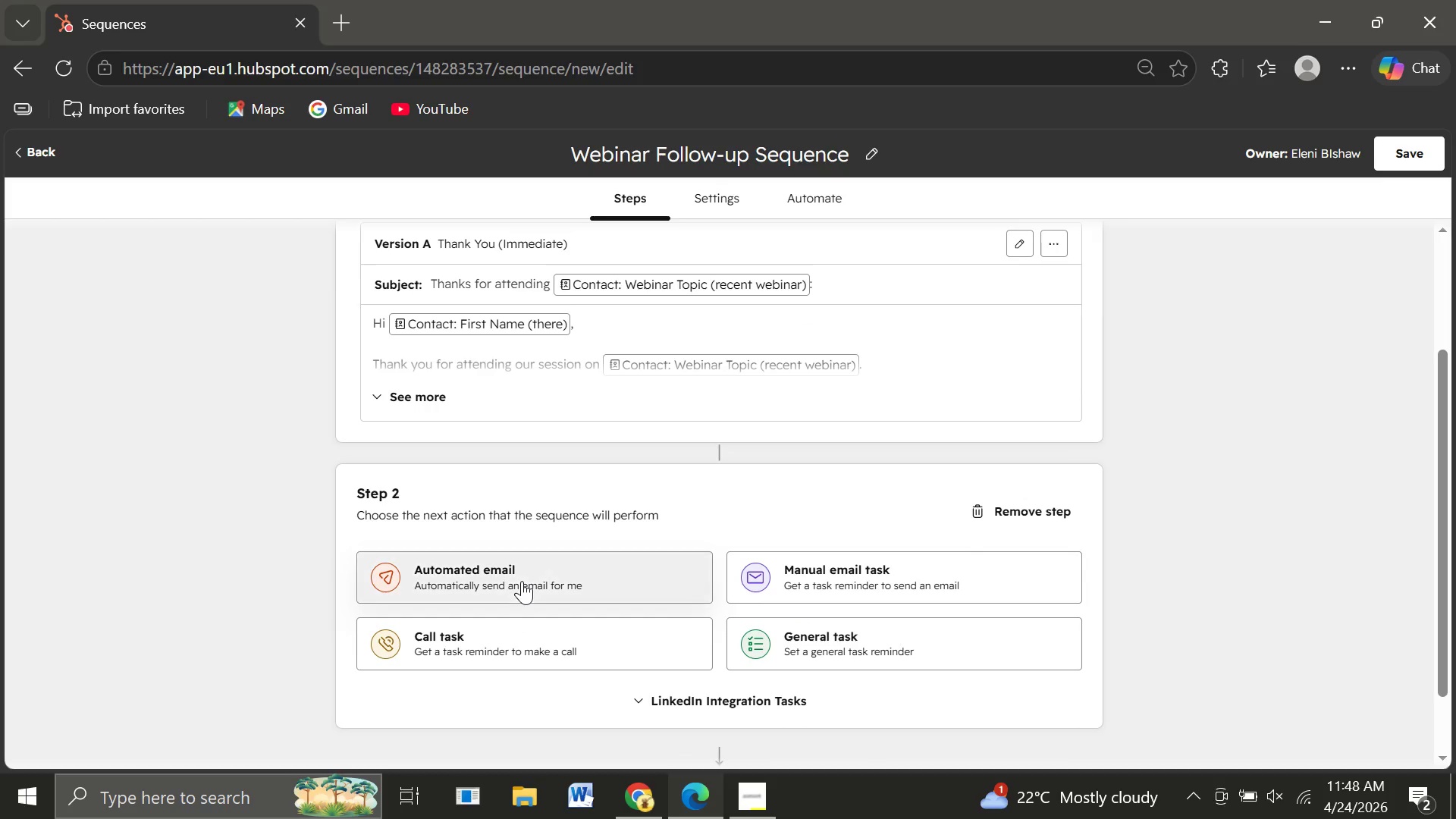 
left_click([522, 581])
 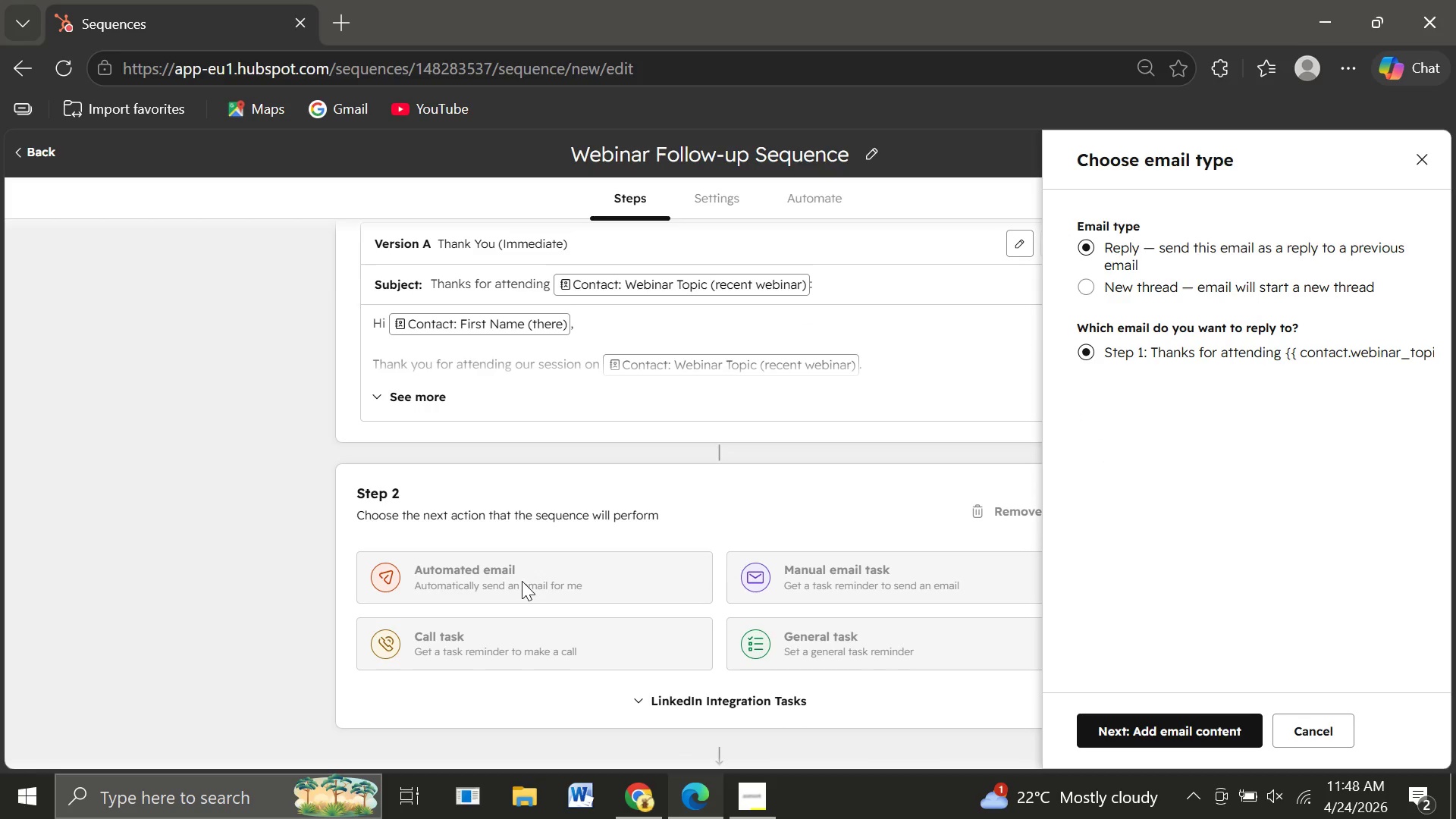 
left_click([981, 477])
 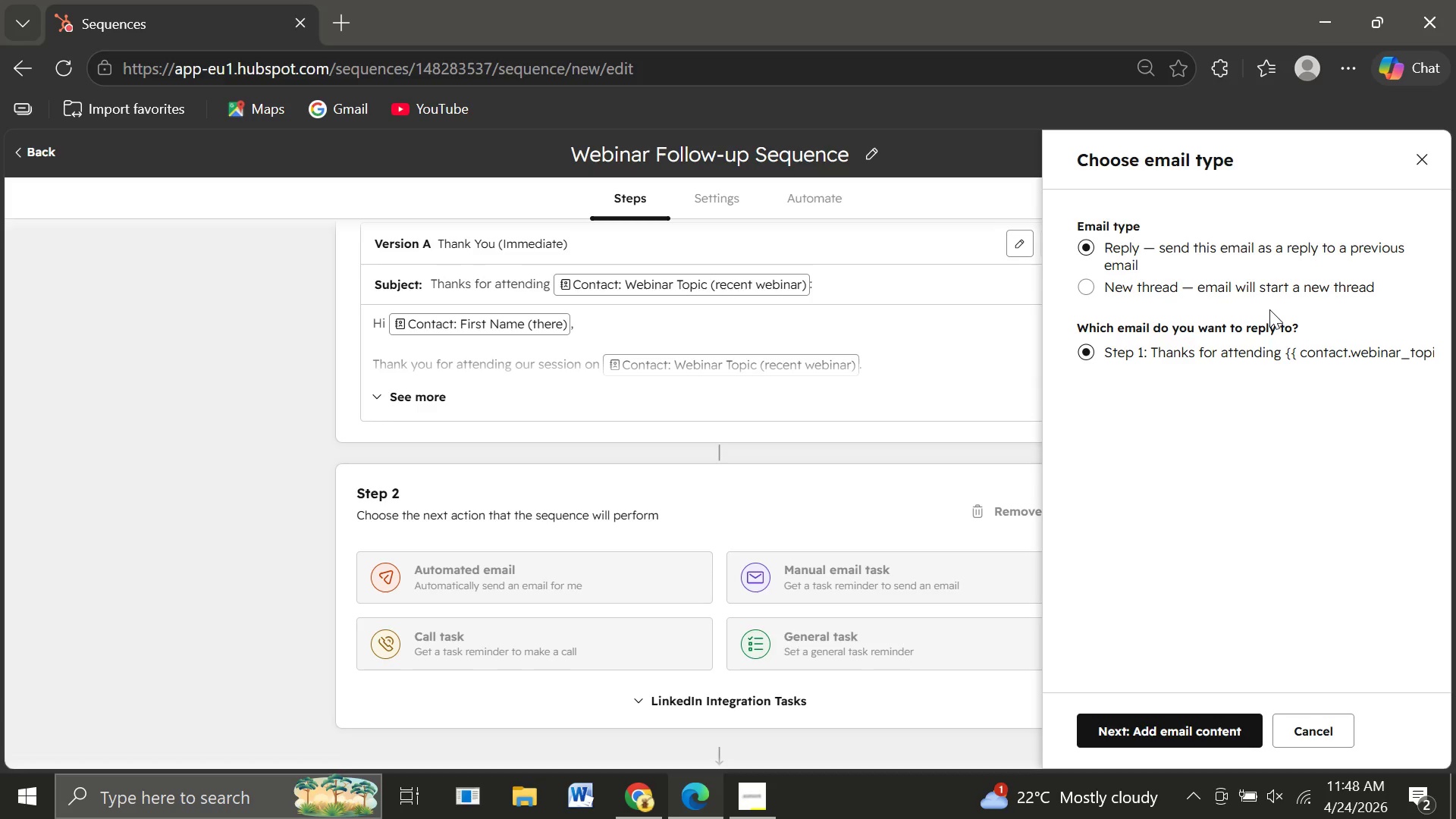 
wait(13.86)
 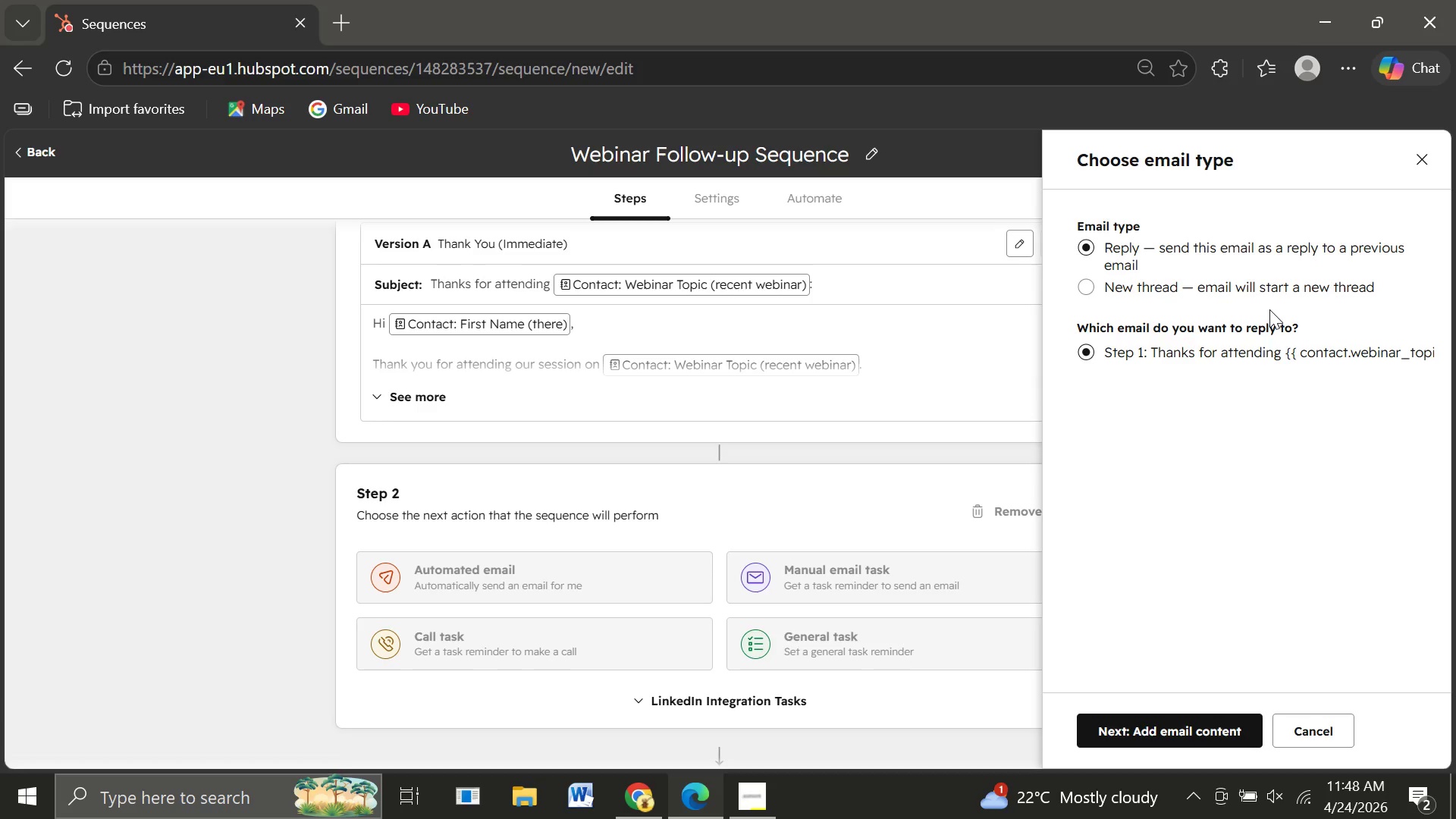 
left_click([1423, 159])
 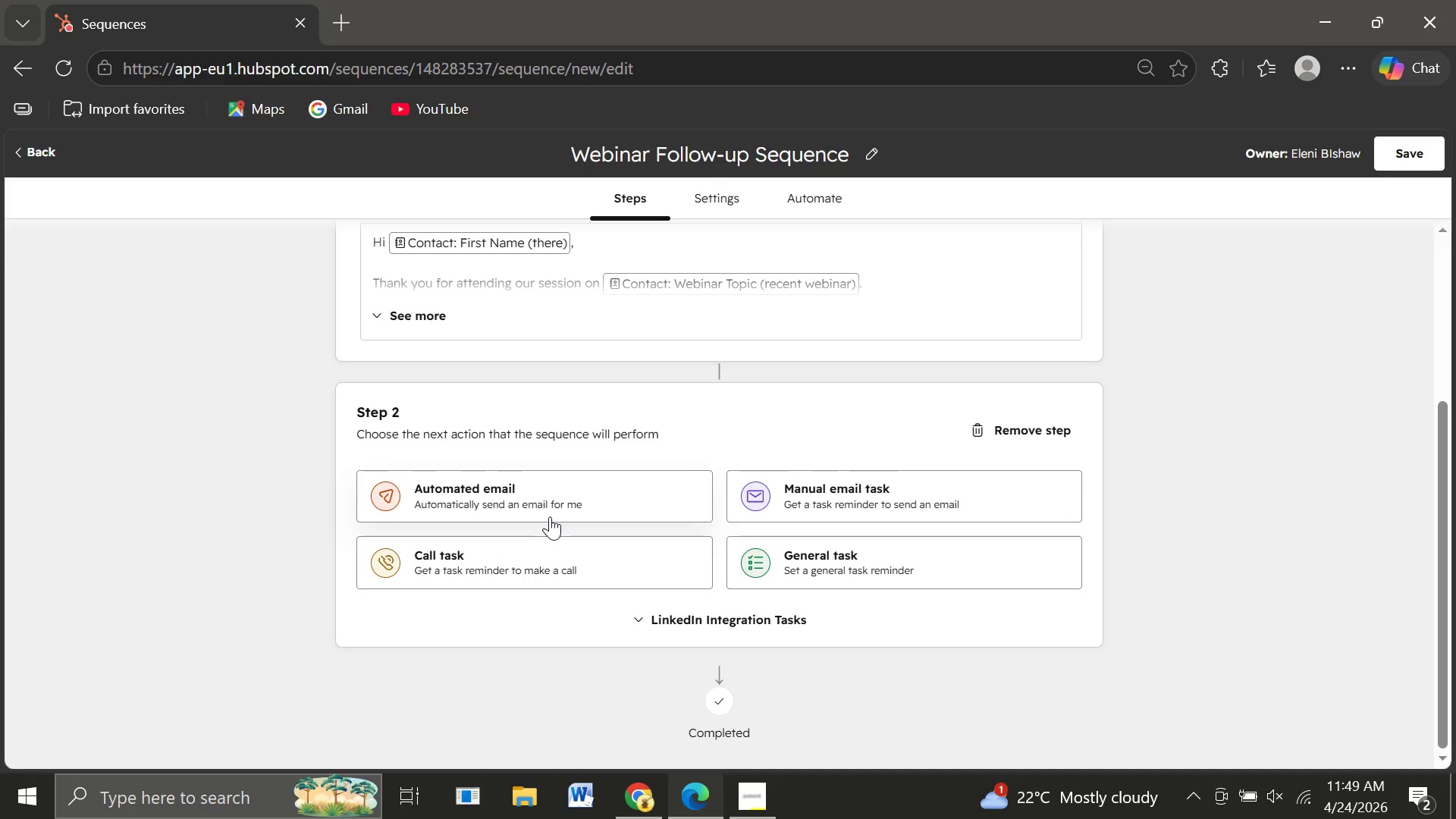 
wait(33.3)
 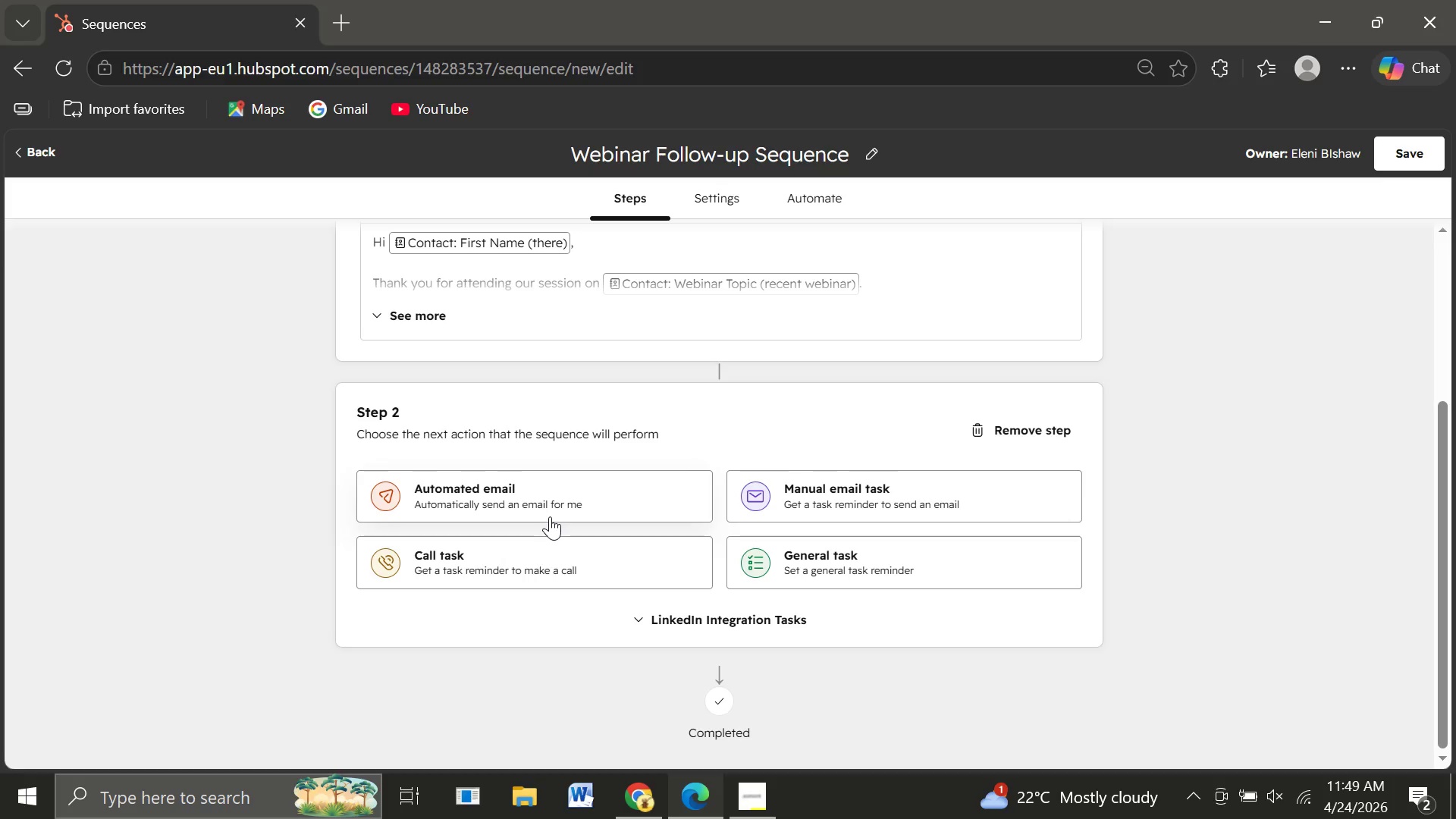 
left_click([566, 483])
 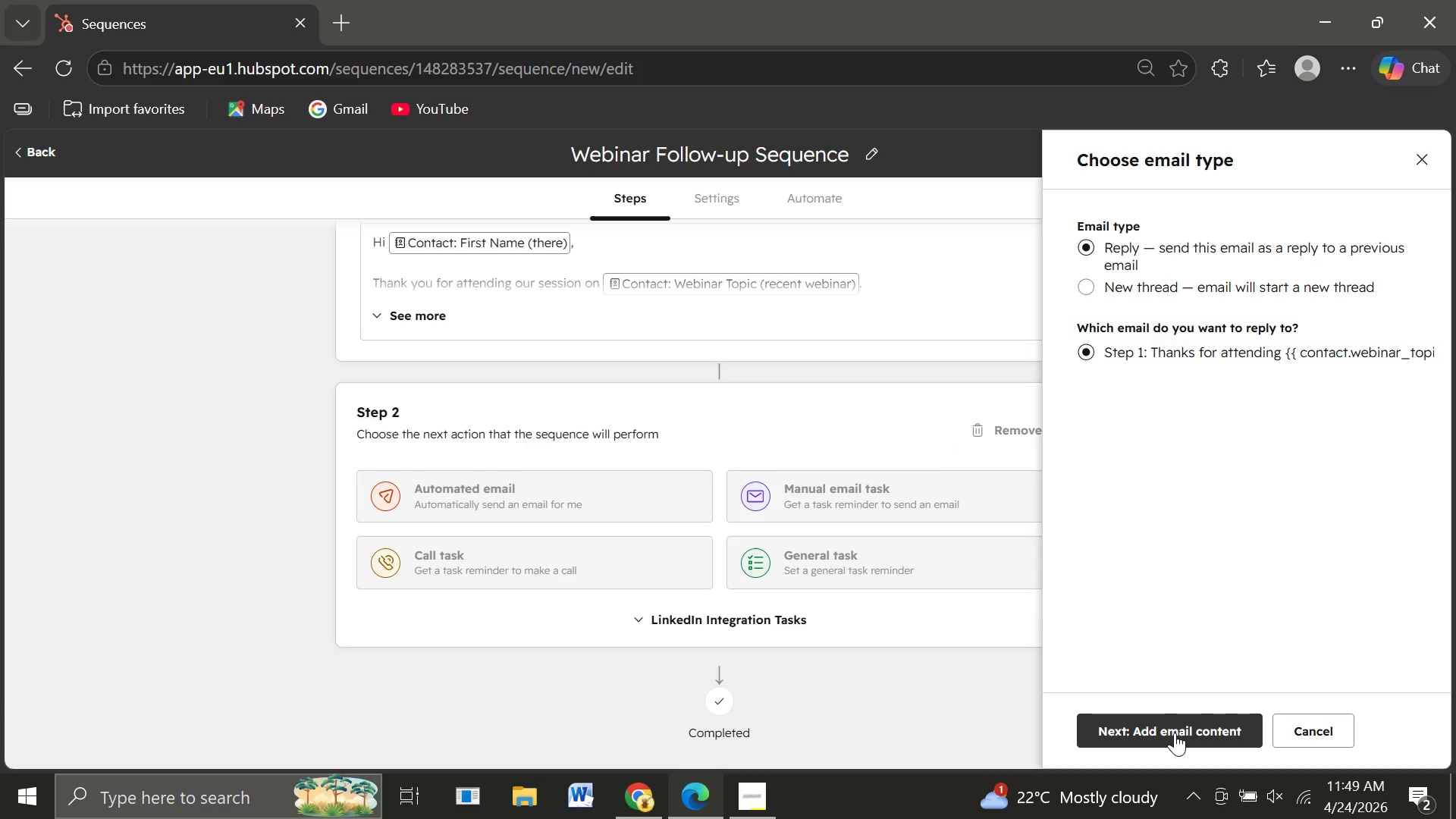 
wait(15.11)
 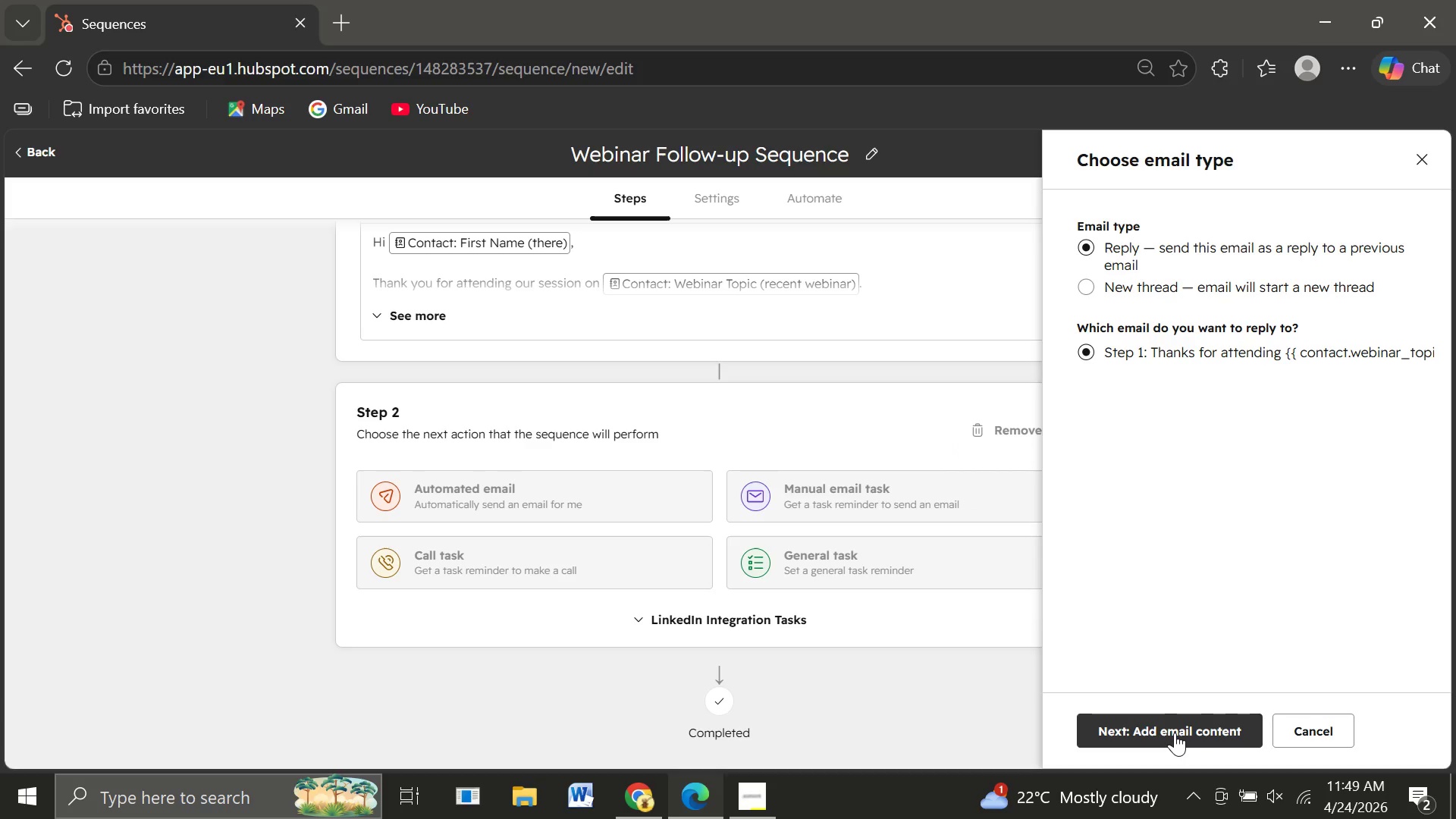 
left_click([1175, 733])
 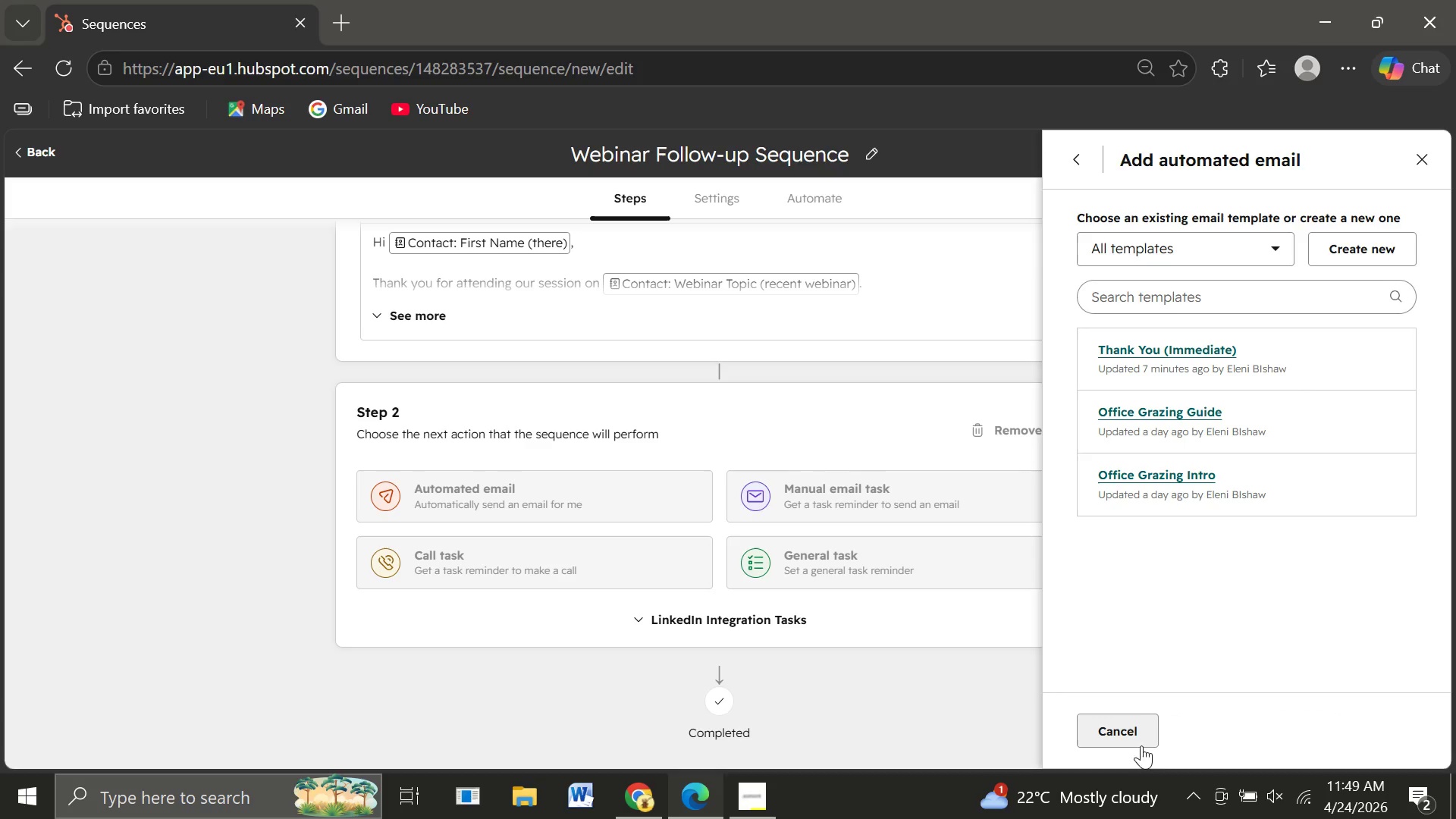 
wait(5.56)
 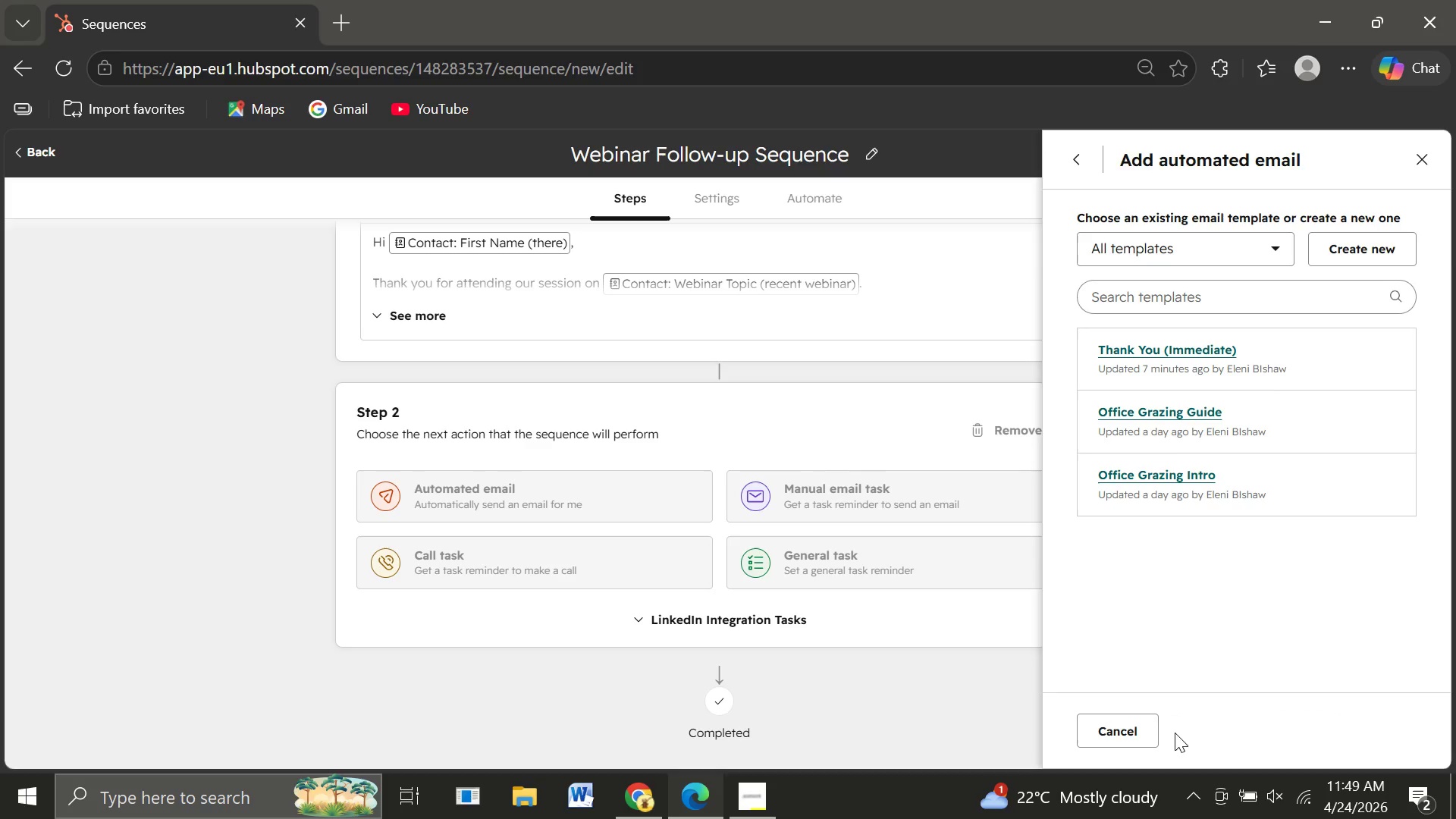 
left_click([1361, 249])
 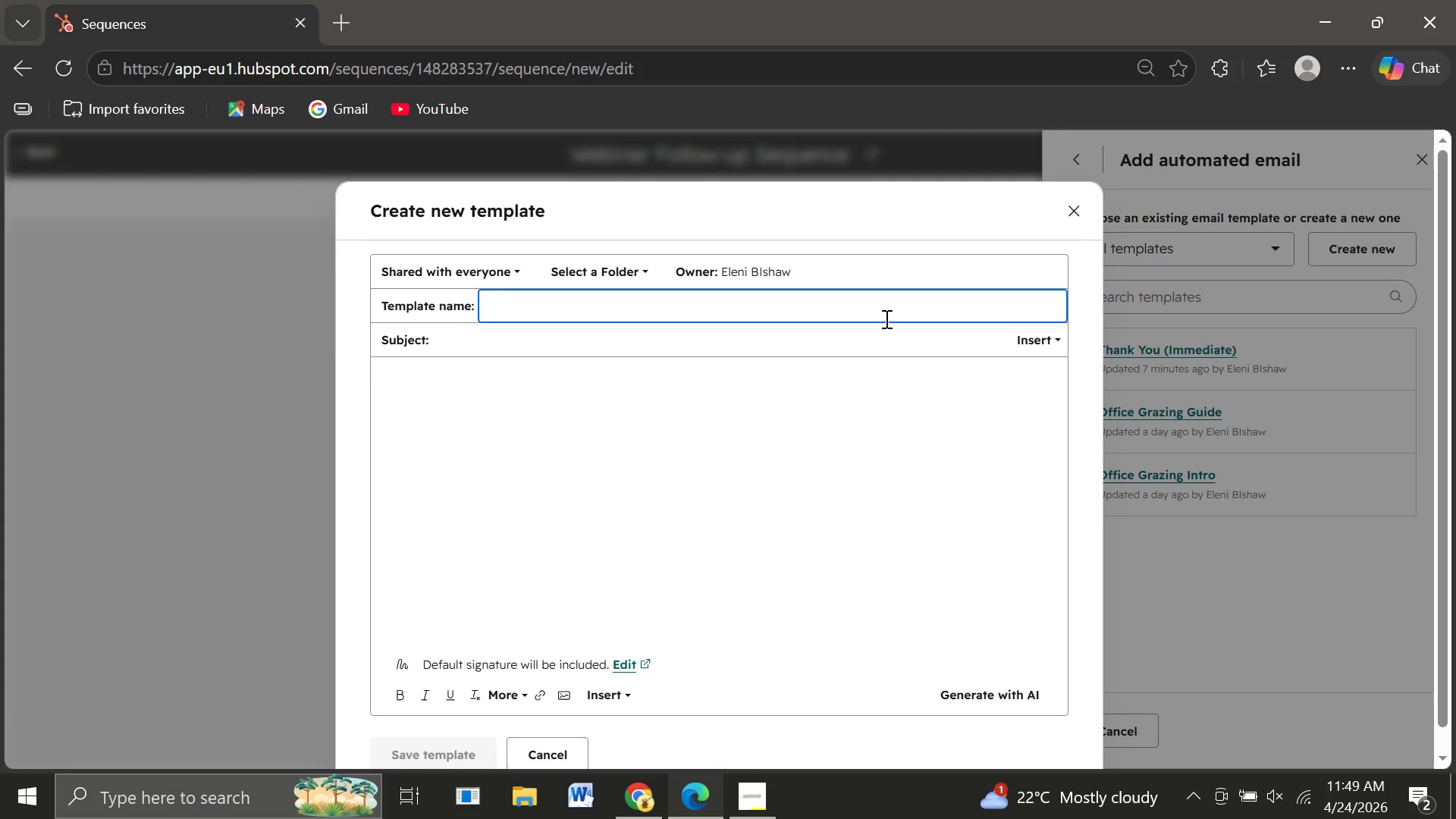 
wait(8.78)
 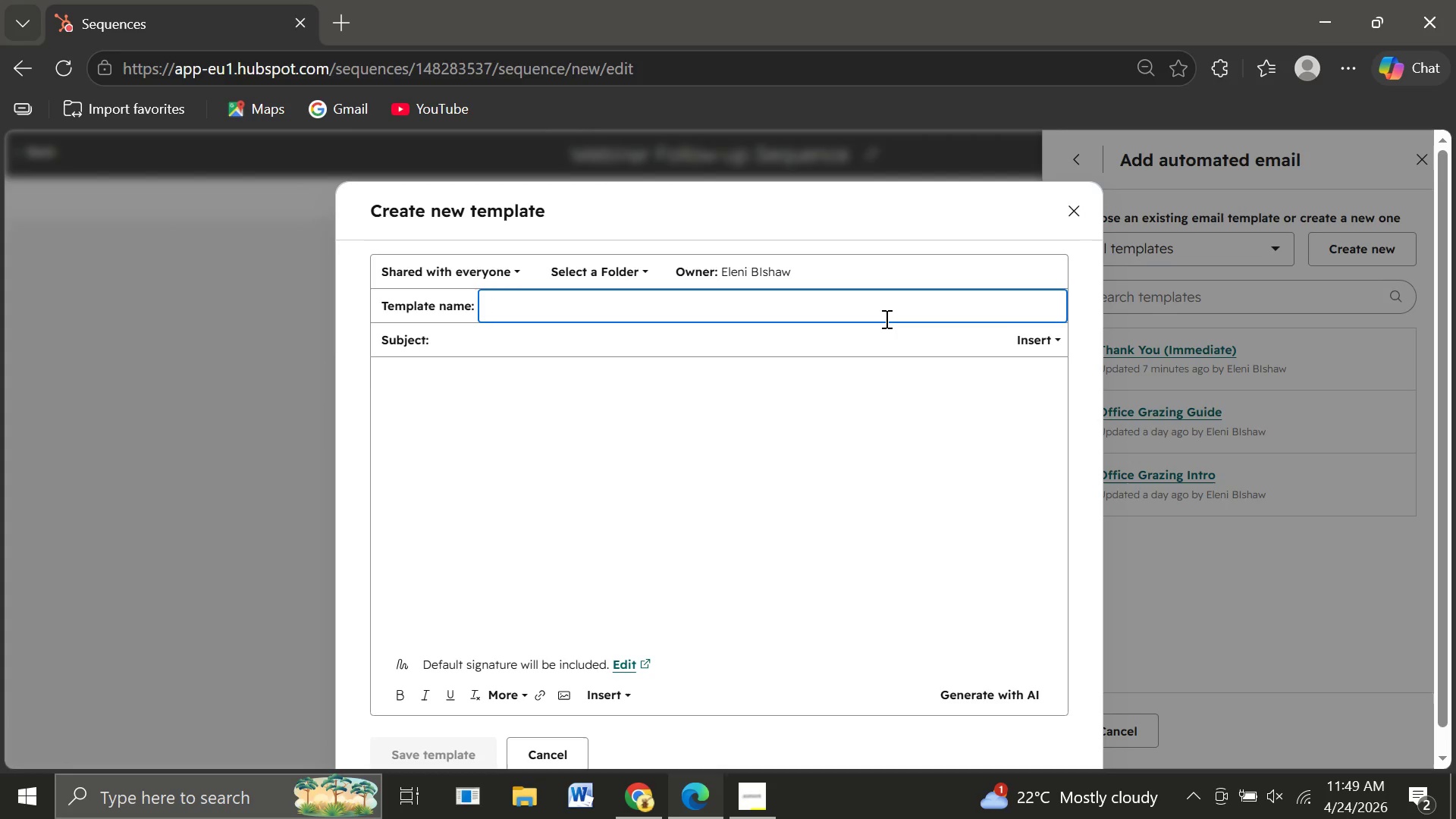 
type(The)
 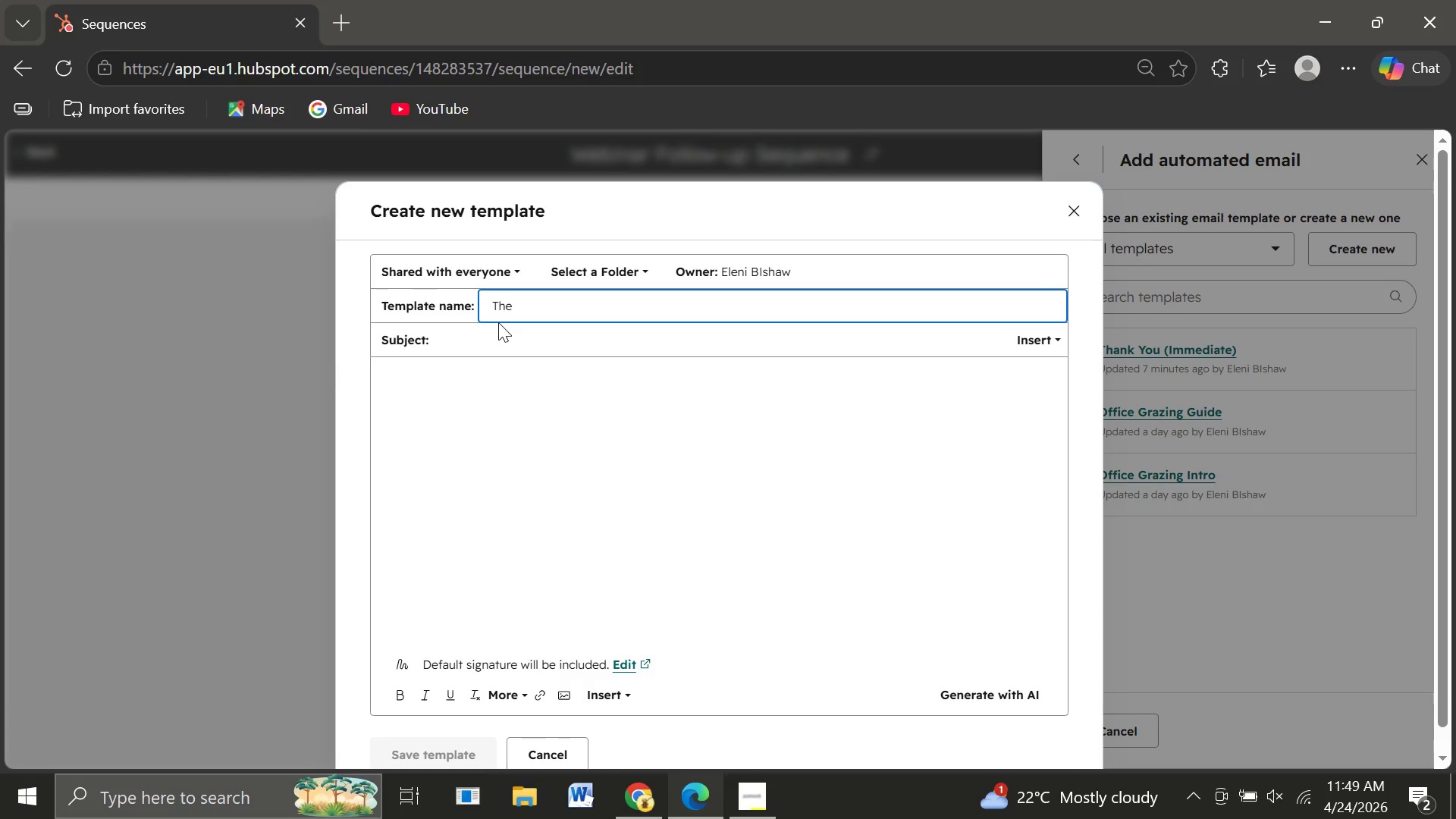 
wait(10.0)
 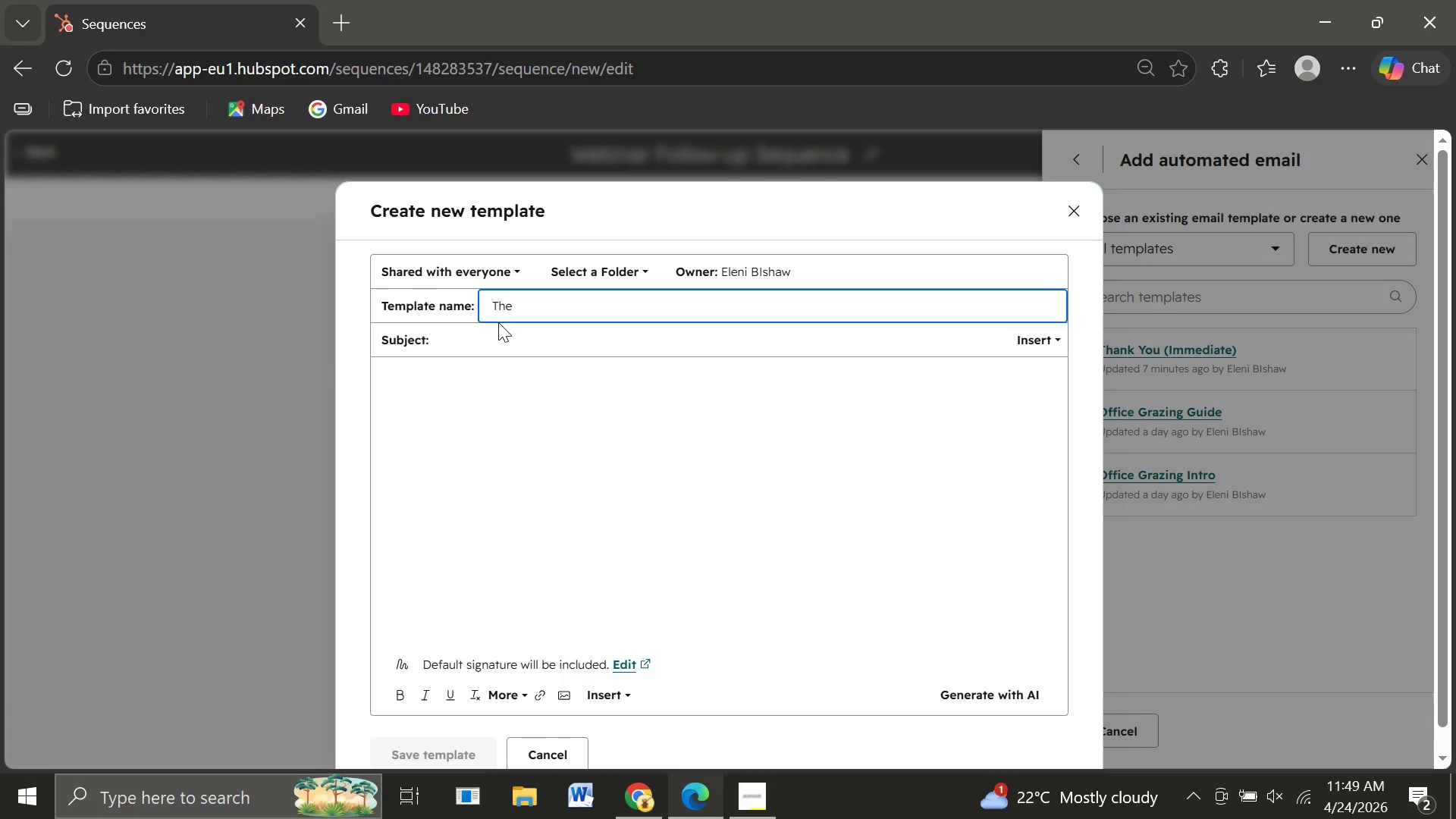 
key(Backspace)
 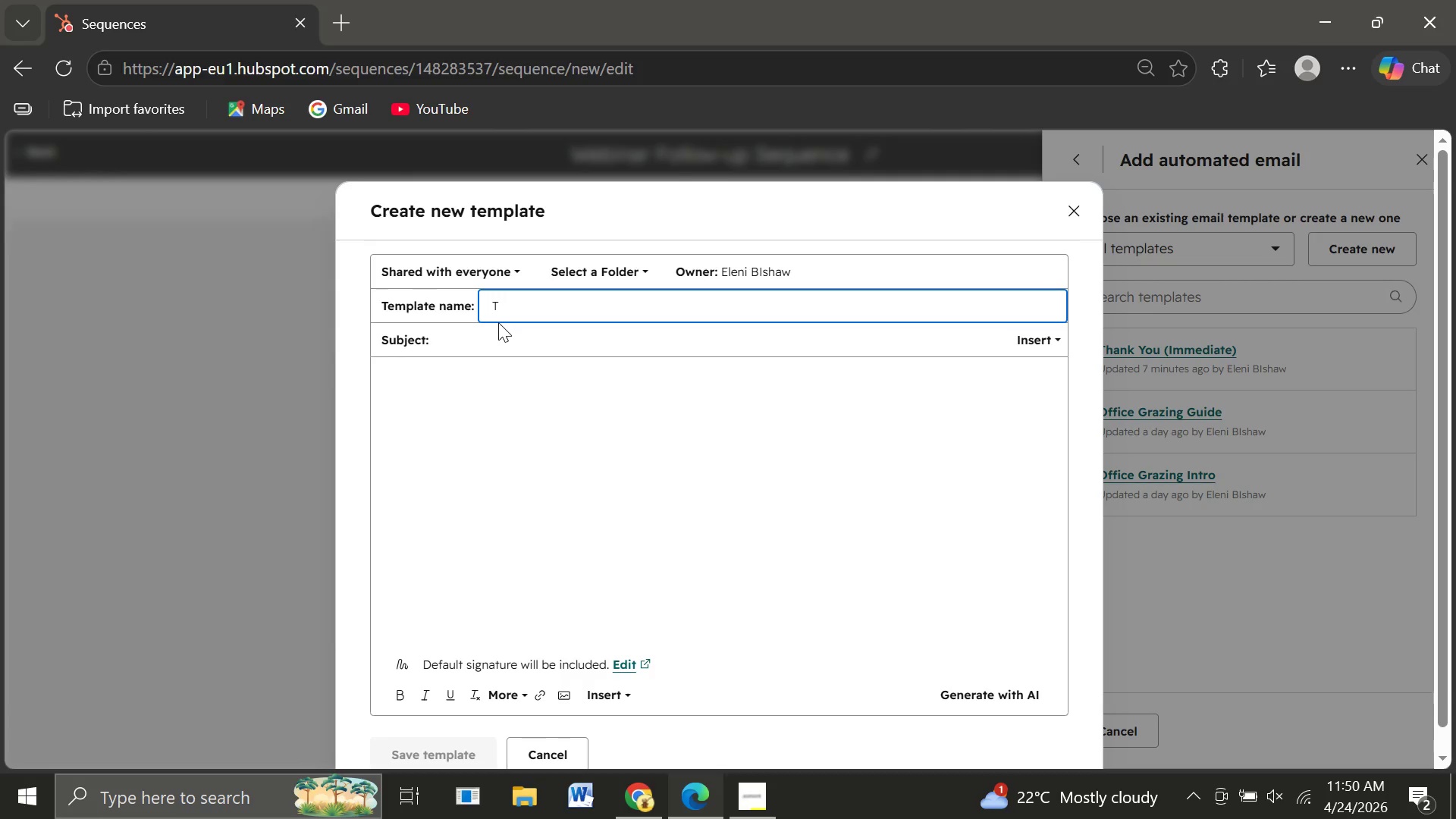 
key(Backspace)
 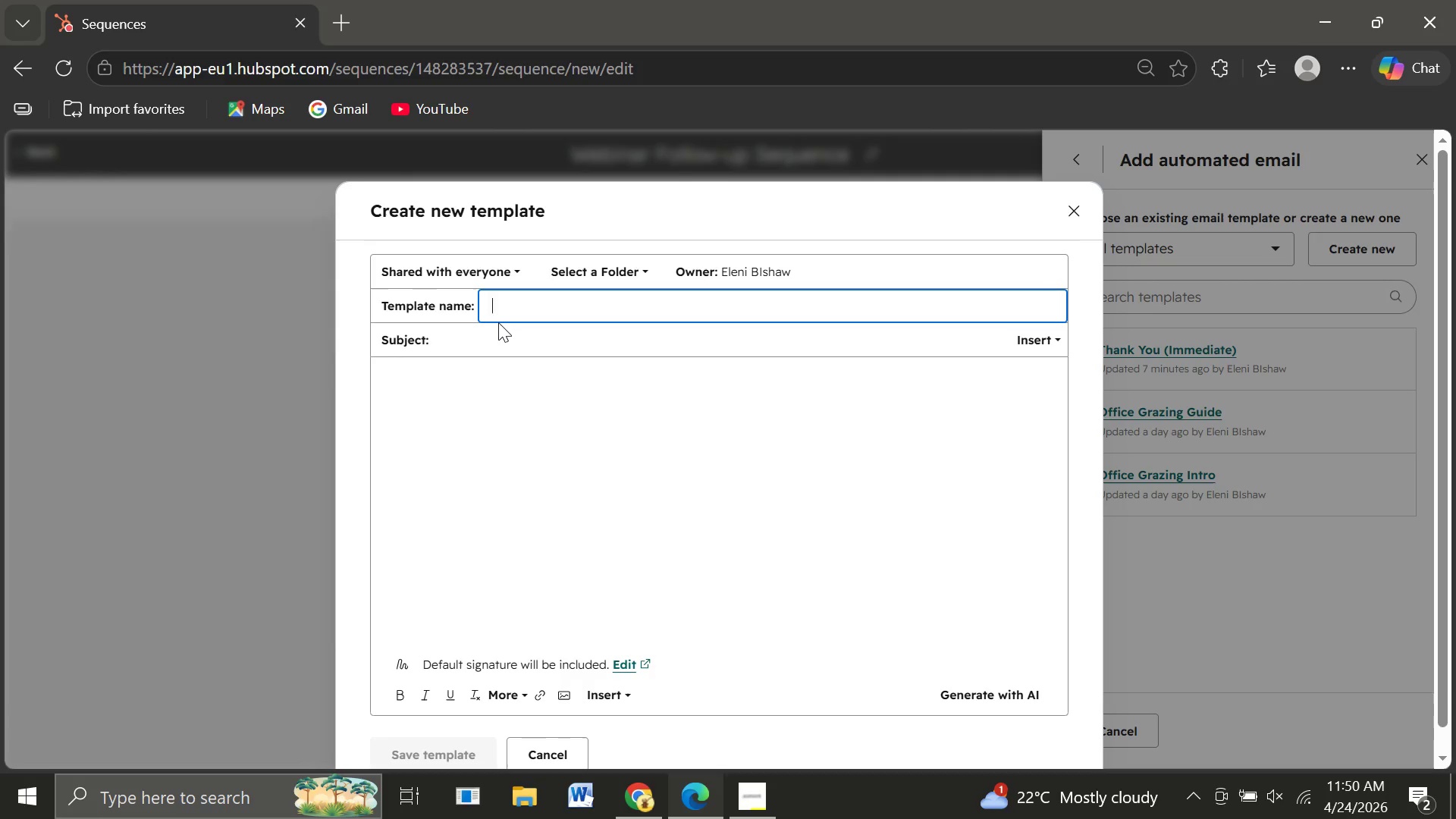 
key(Backspace)
 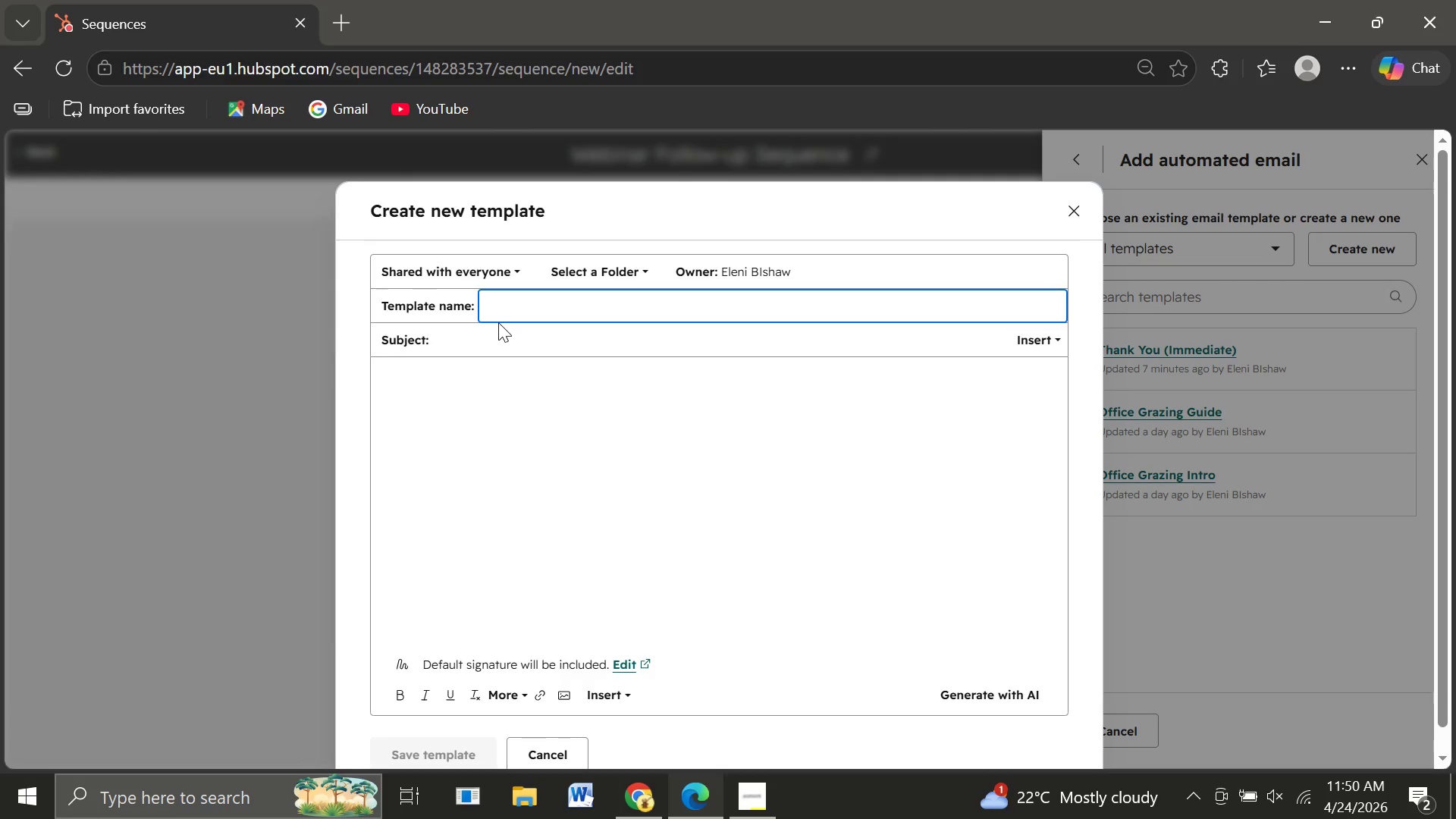 
type(Compliance Risk)
 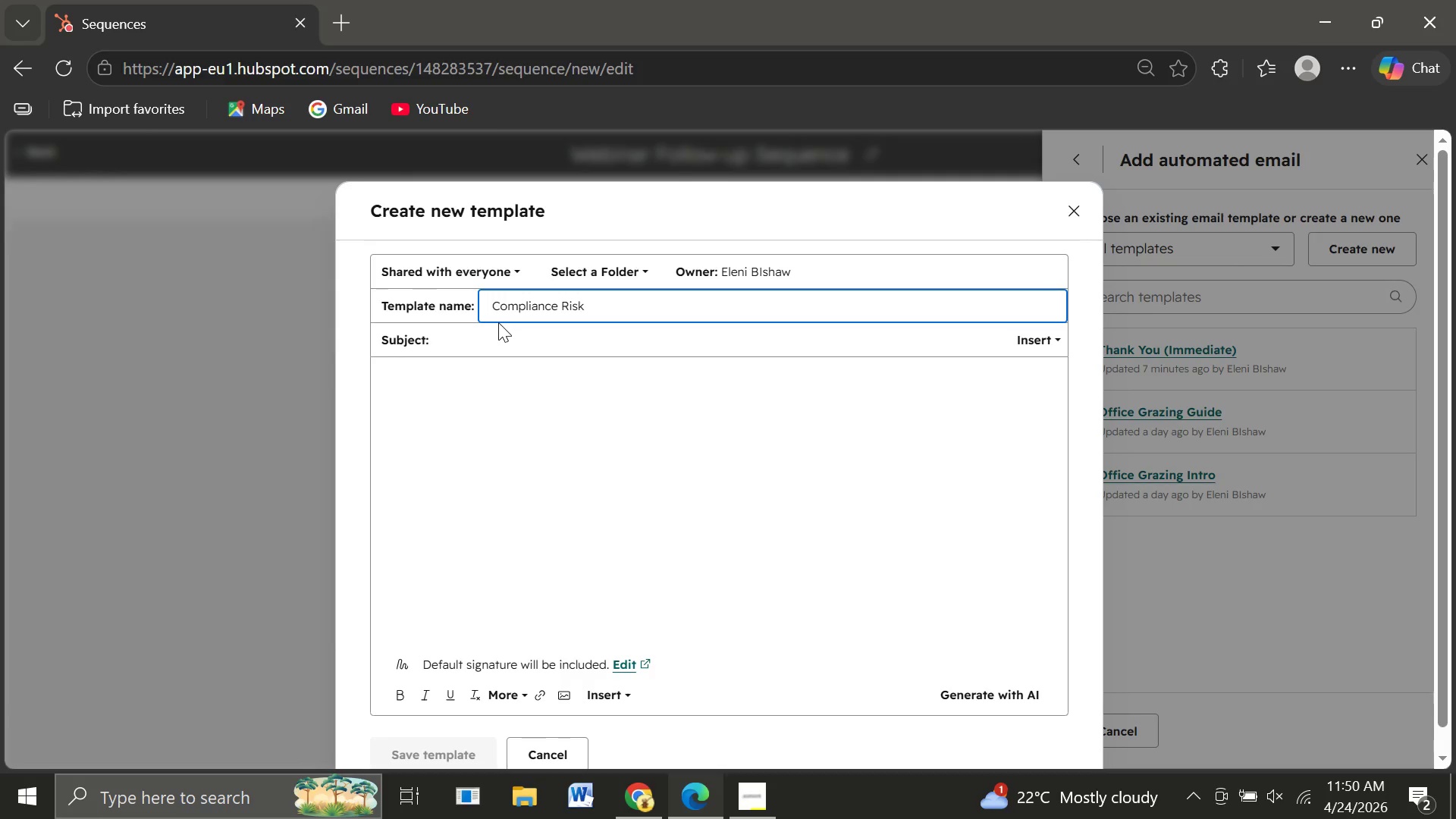 
left_click([504, 343])
 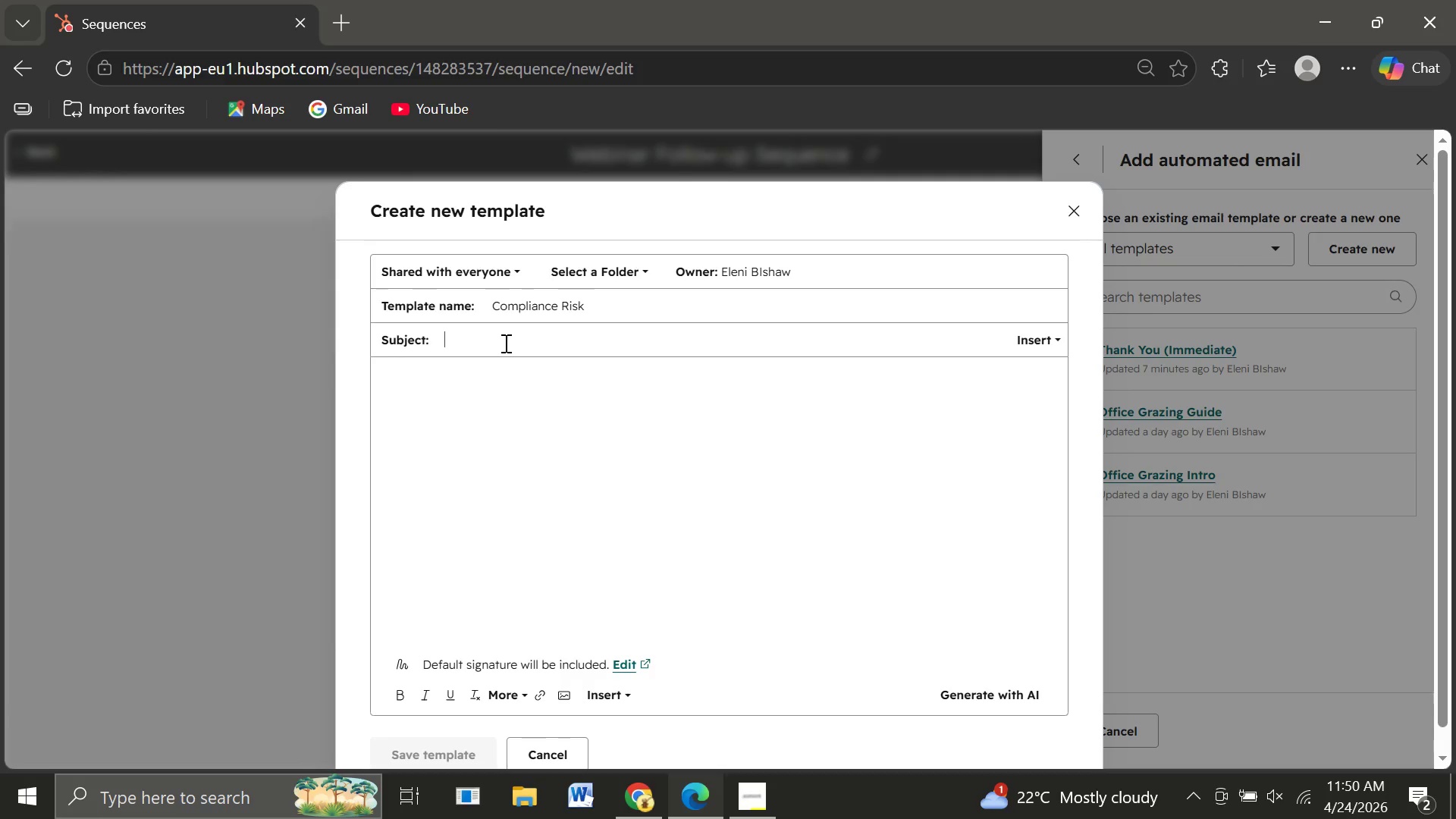 
type(A quick d)
key(Backspace)
type(follow-up )
 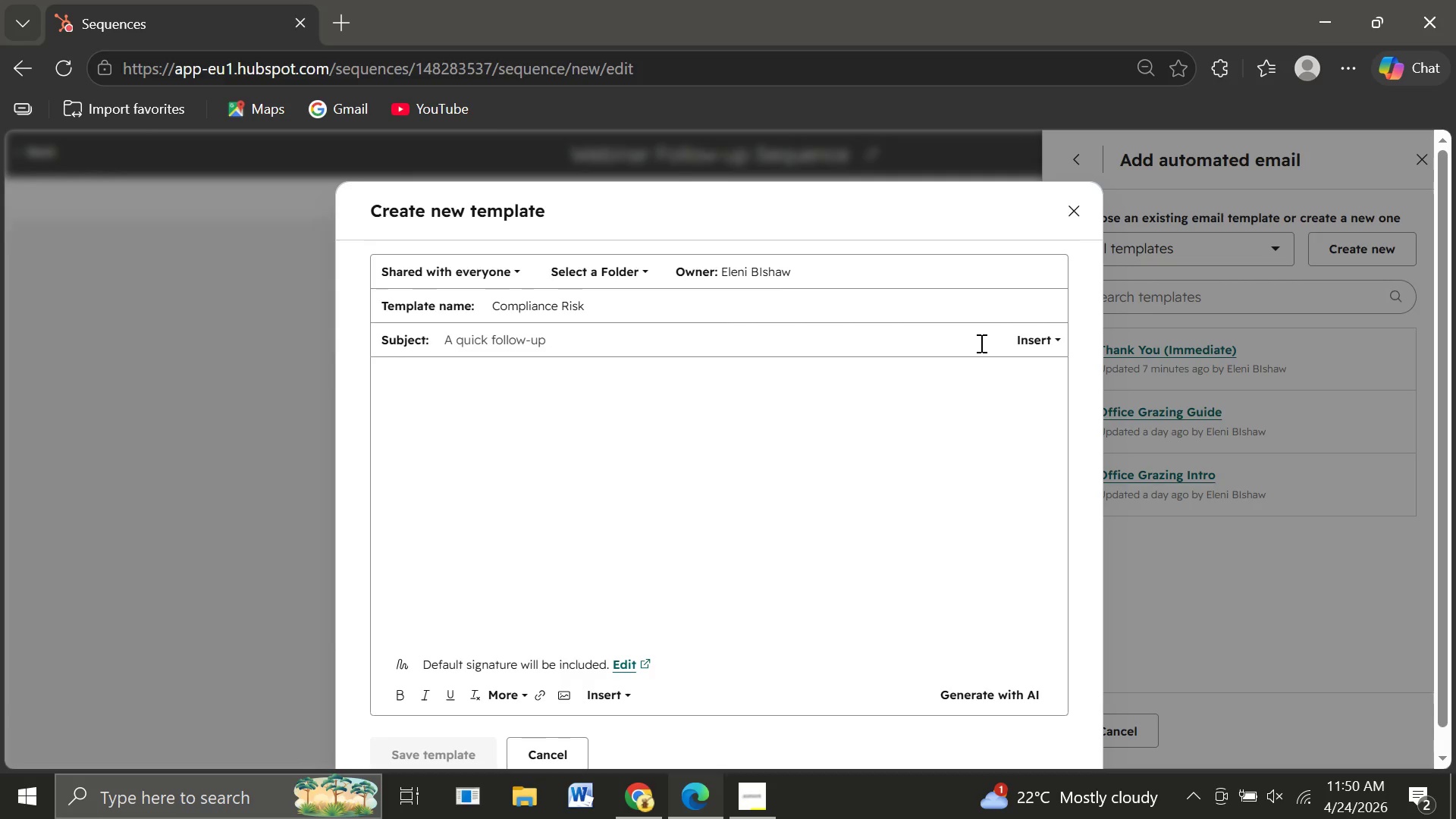 
left_click([1026, 347])
 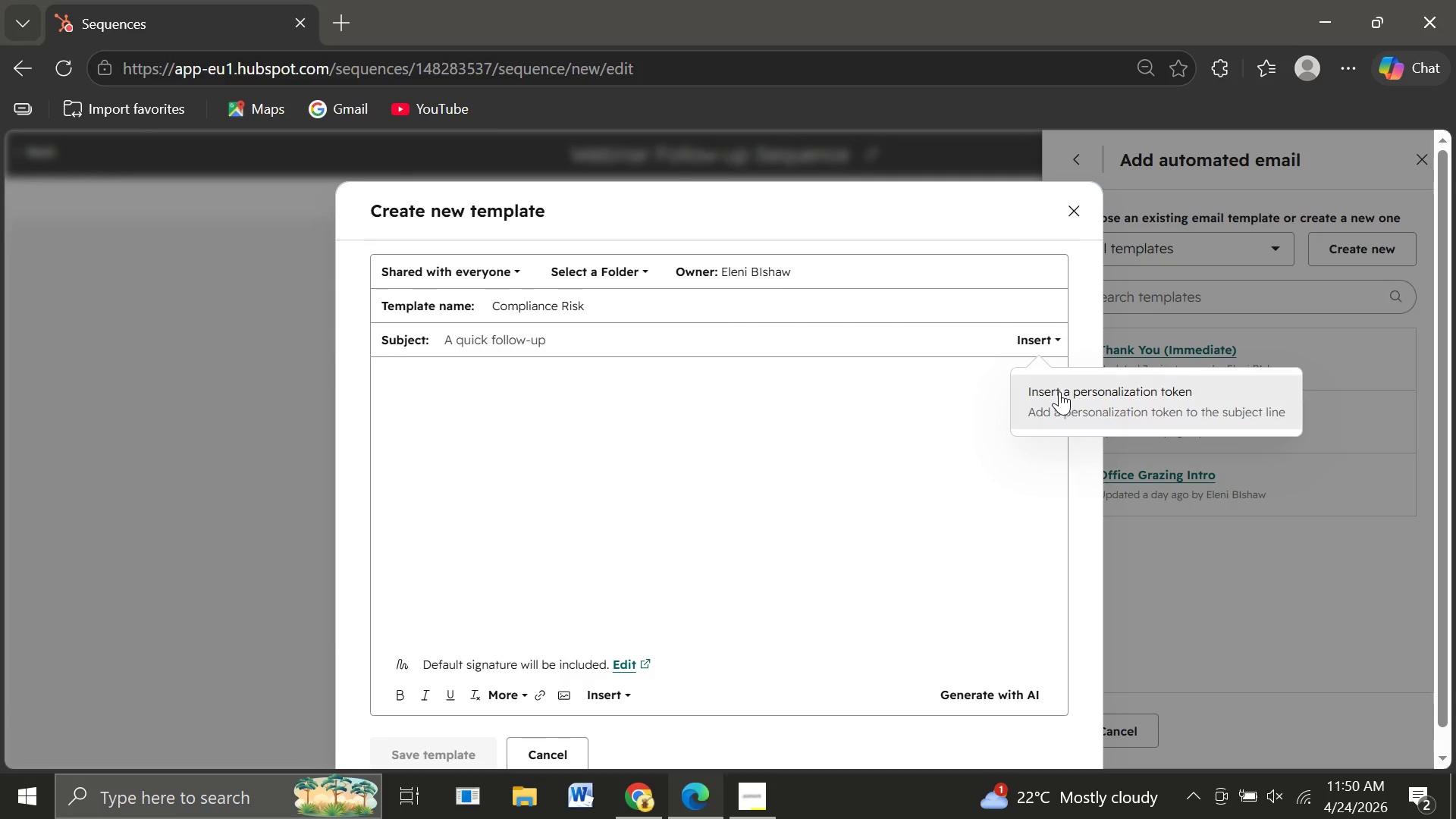 
left_click([1059, 391])
 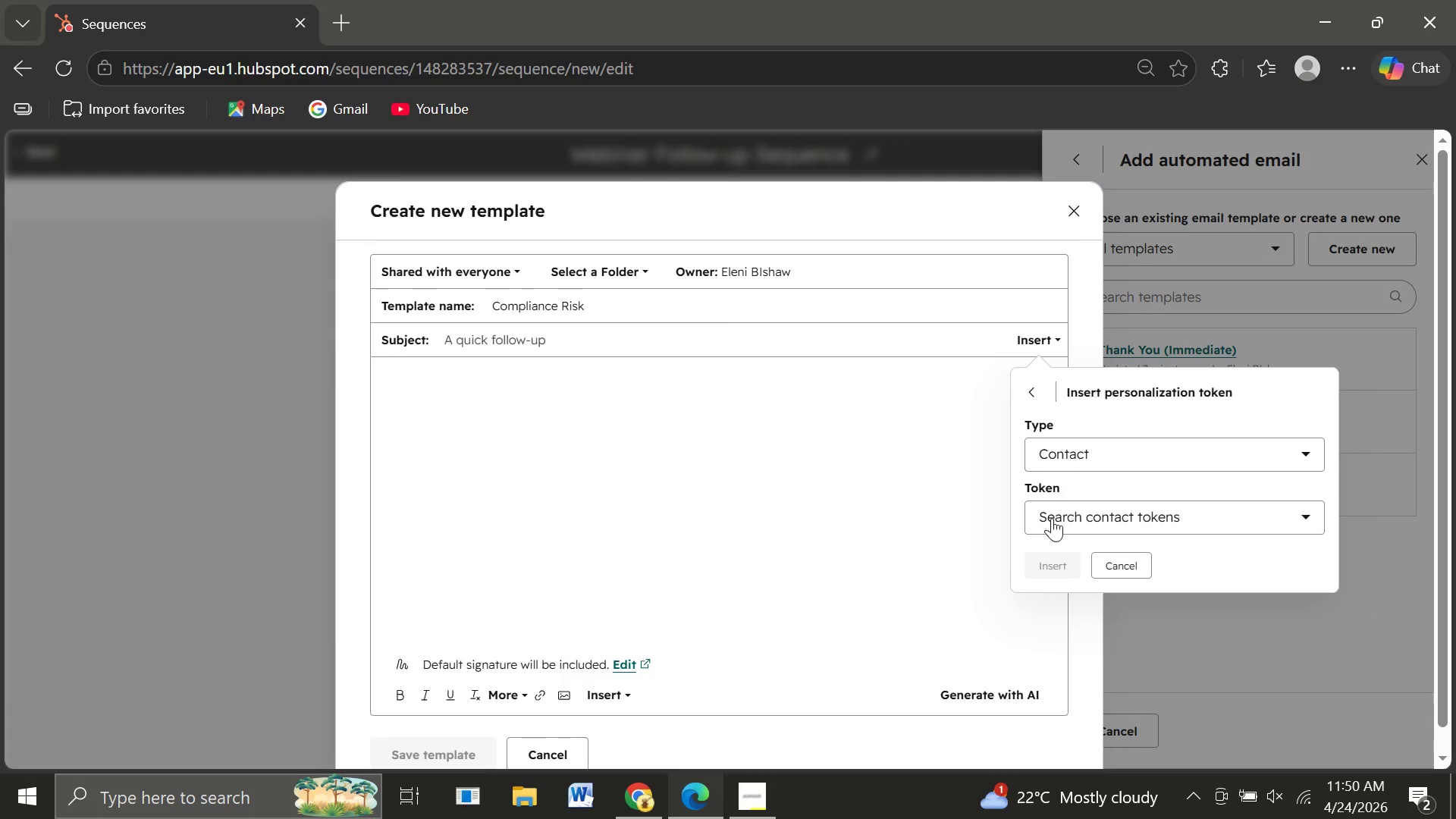 
left_click([1048, 520])
 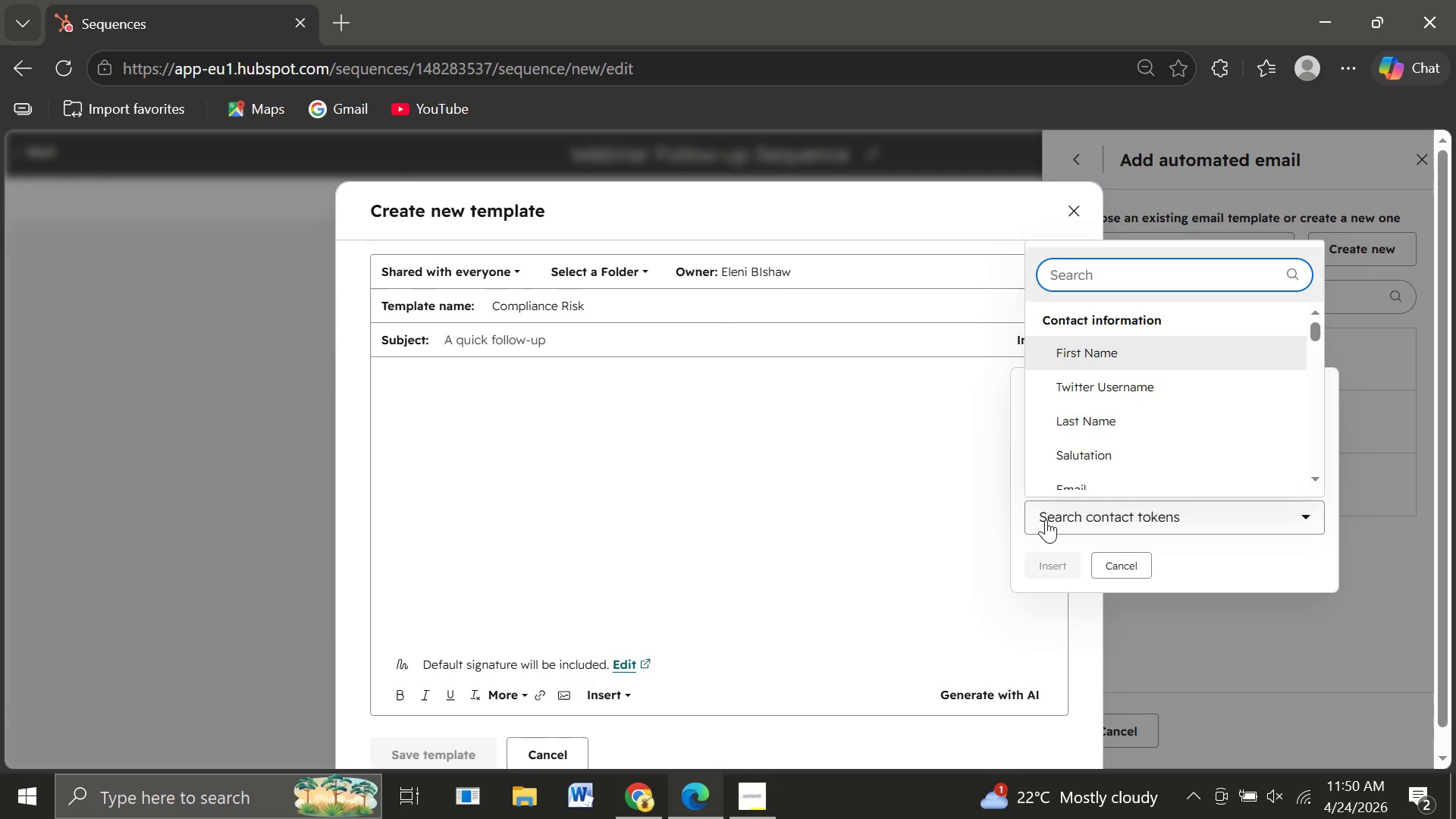 
type(comp)
 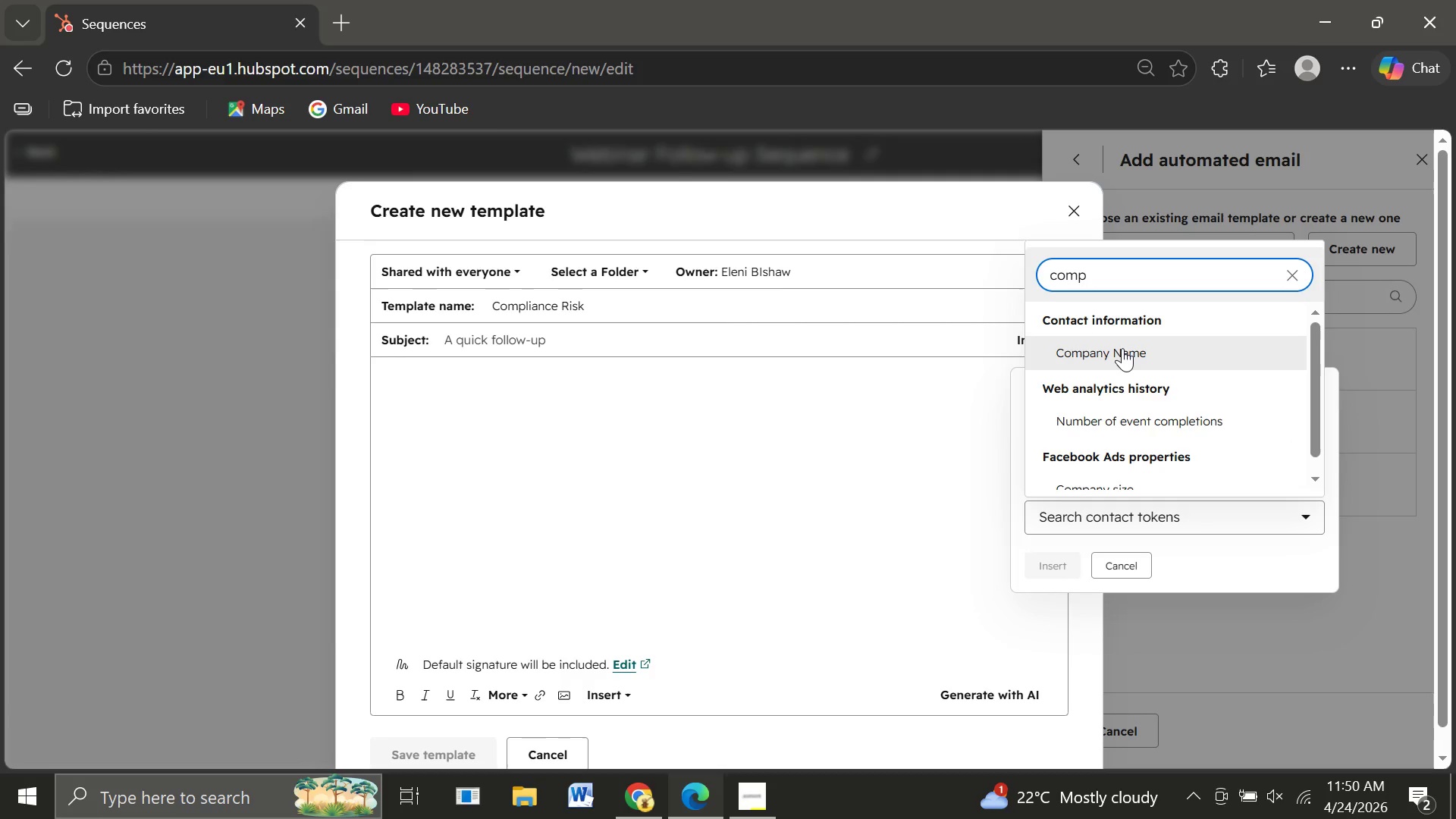 
left_click([1118, 347])
 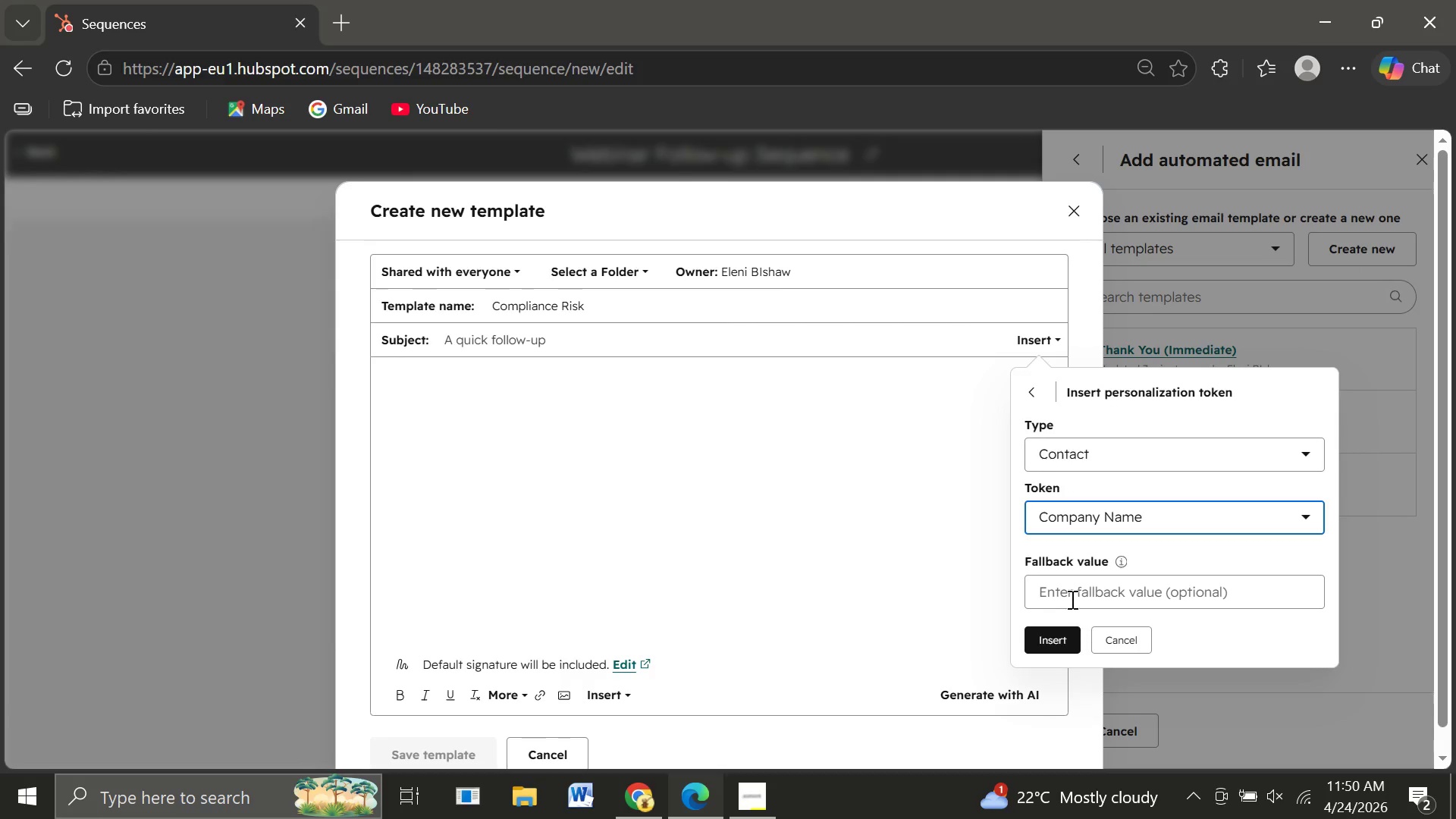 
left_click([1070, 590])
 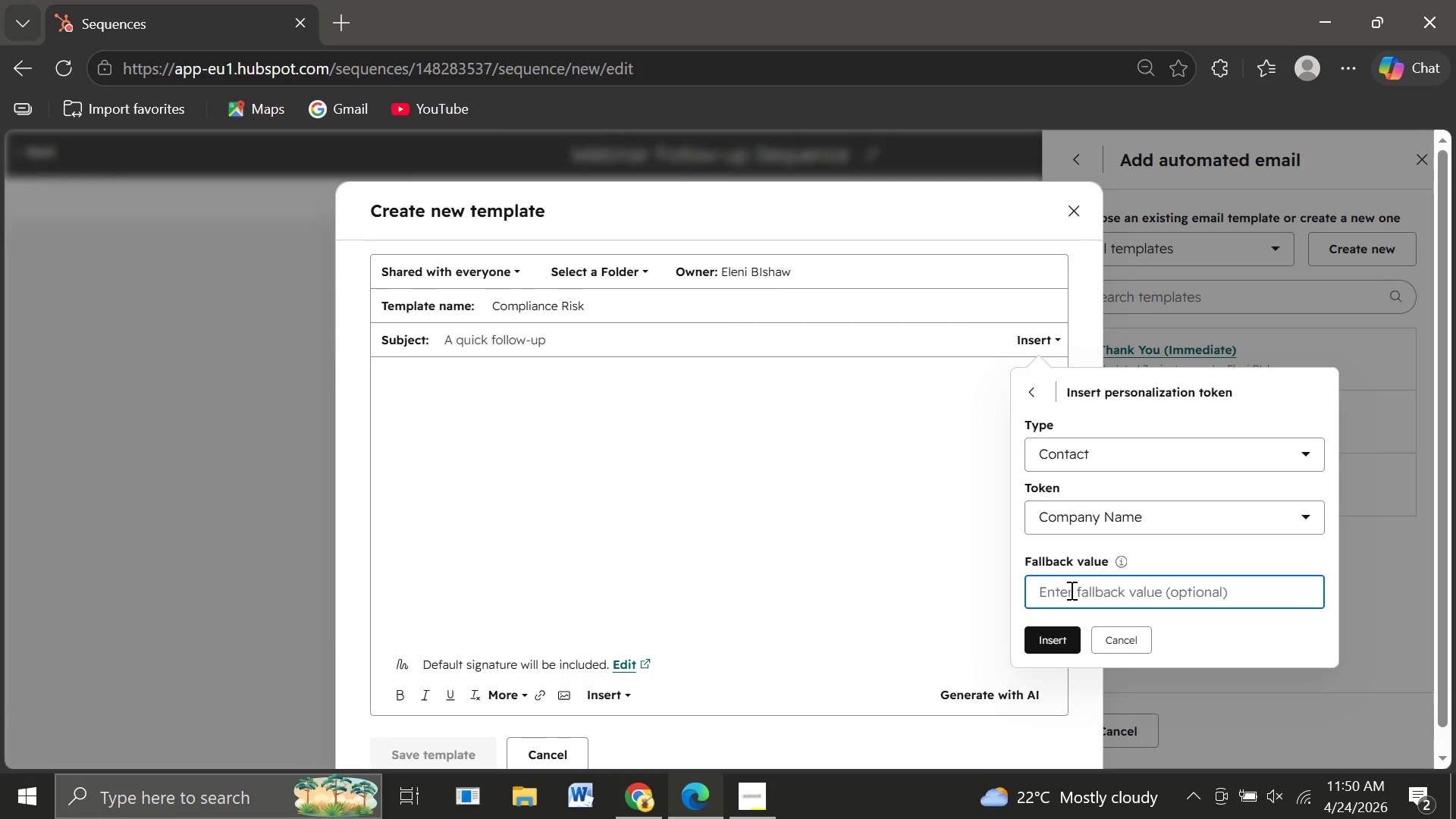 
type(your team)
 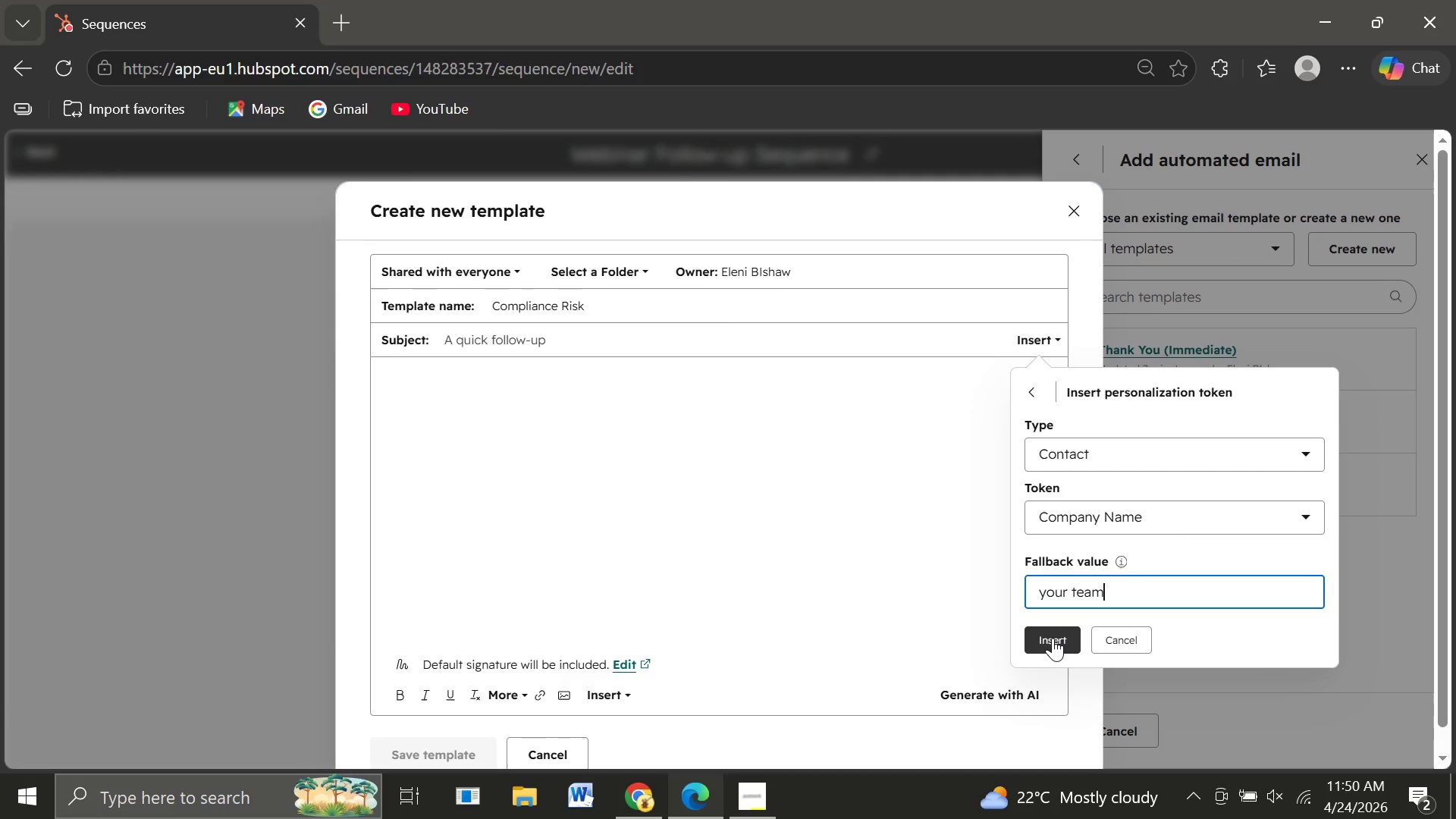 
left_click([1053, 638])
 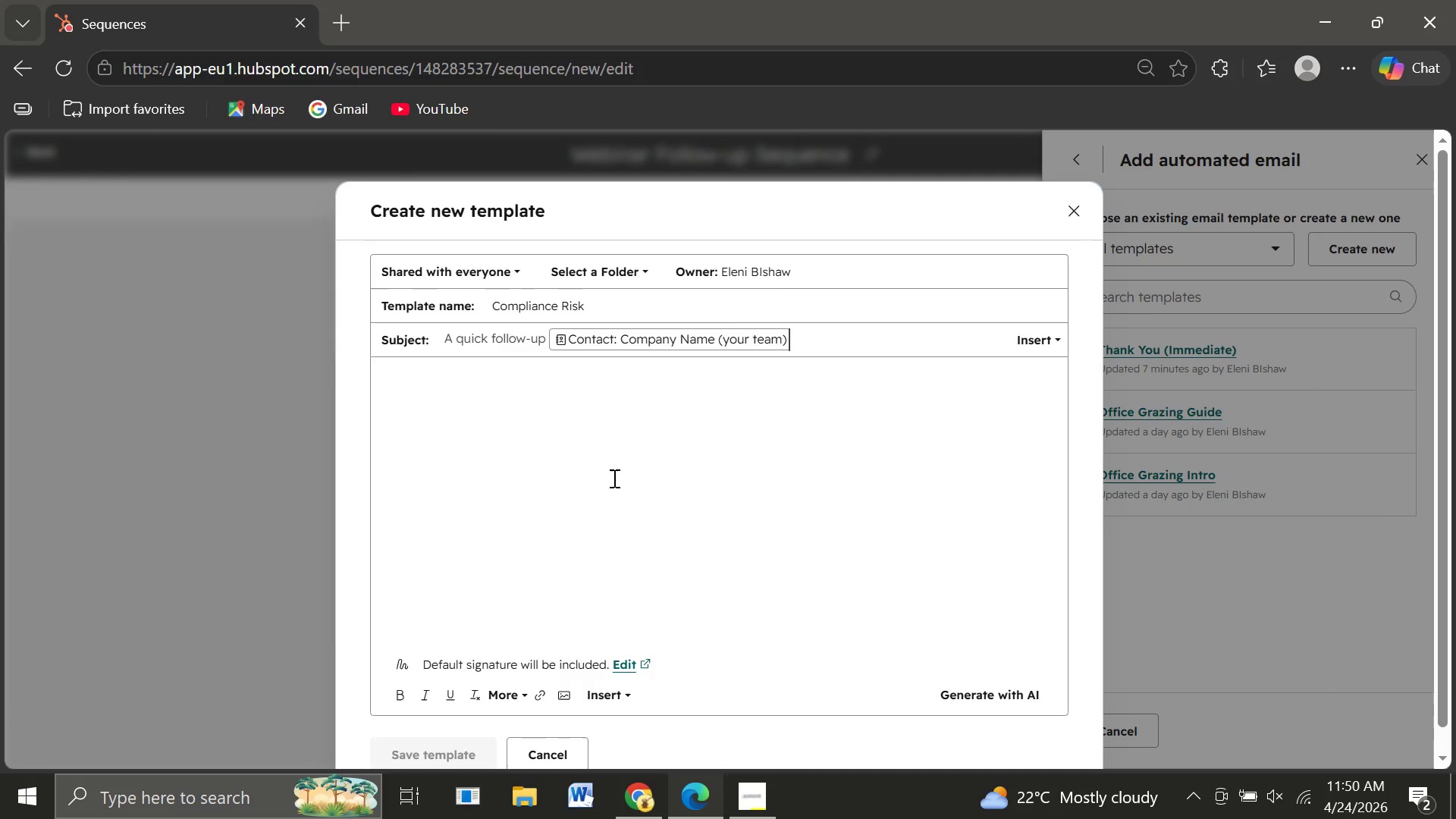 
wait(7.48)
 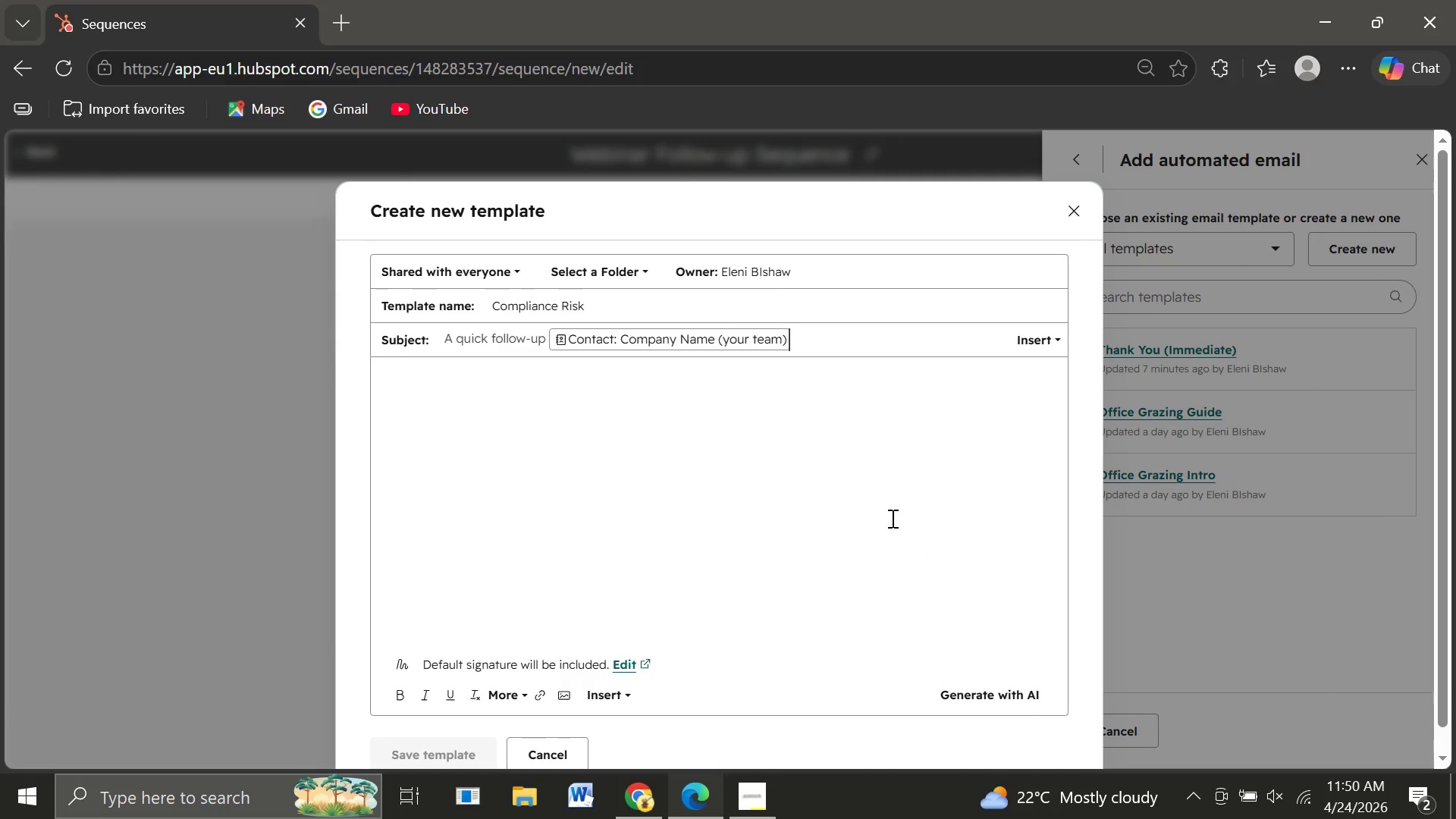 
left_click([419, 407])
 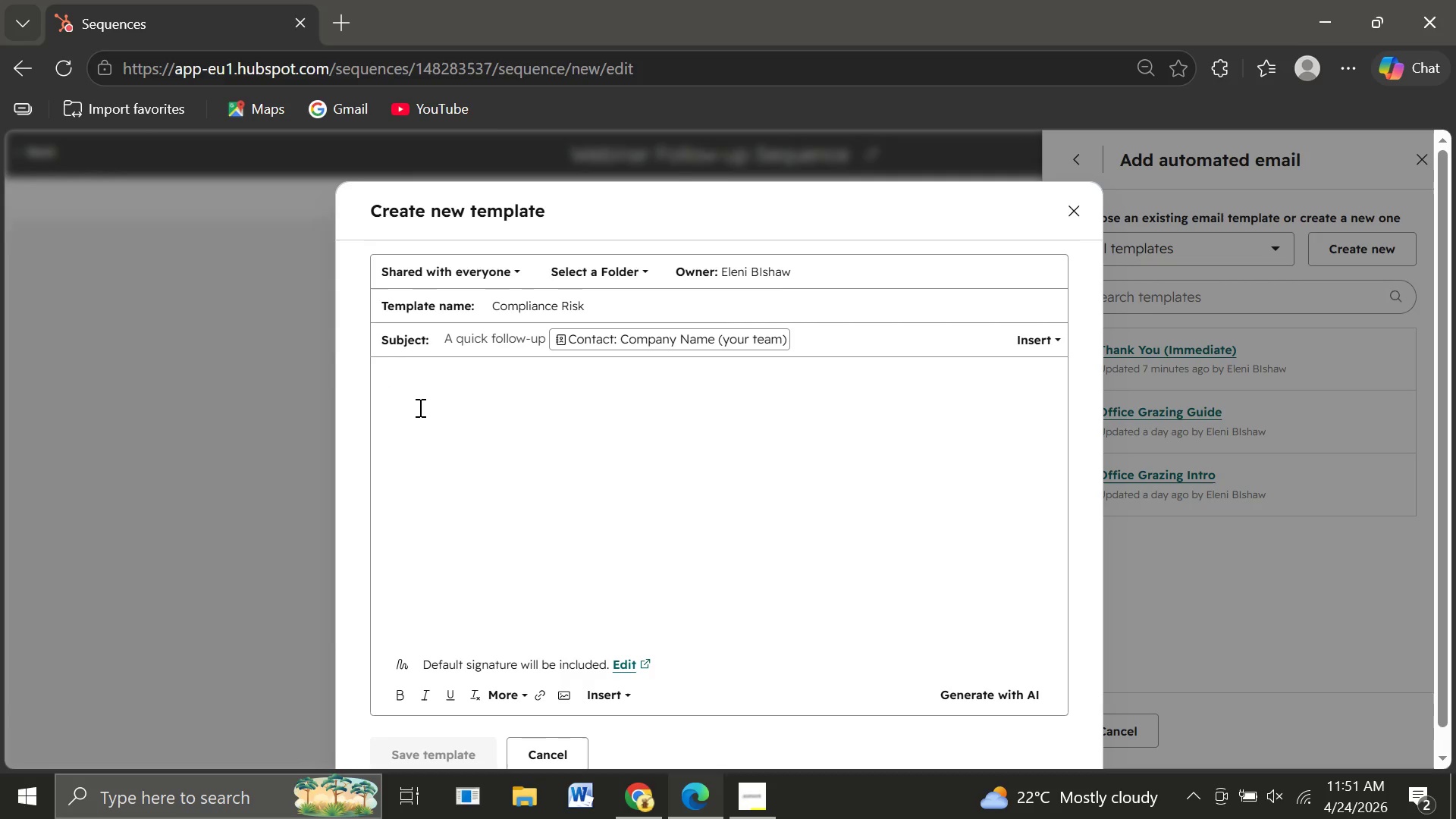 
type(Hi )
 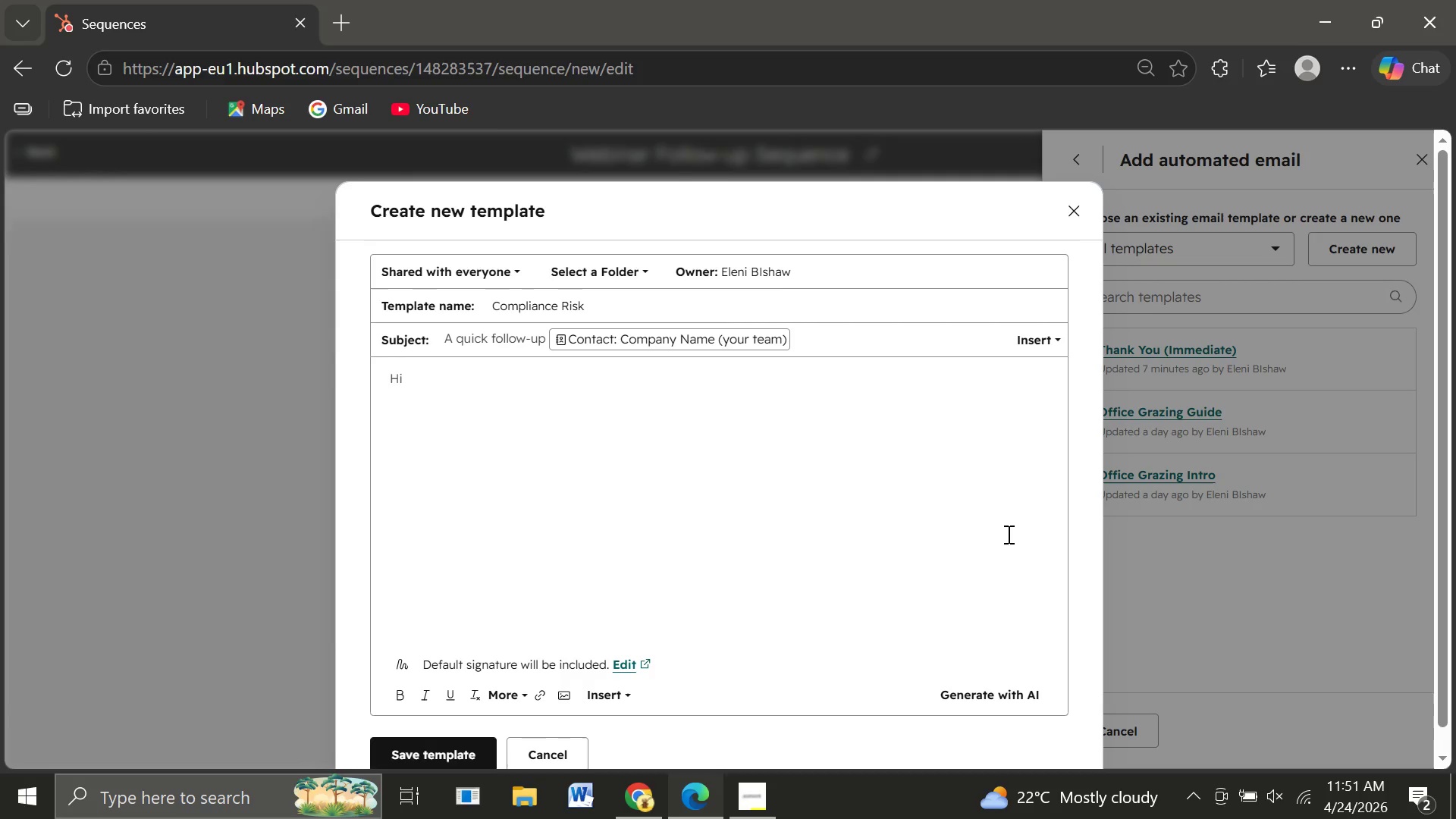 
wait(5.36)
 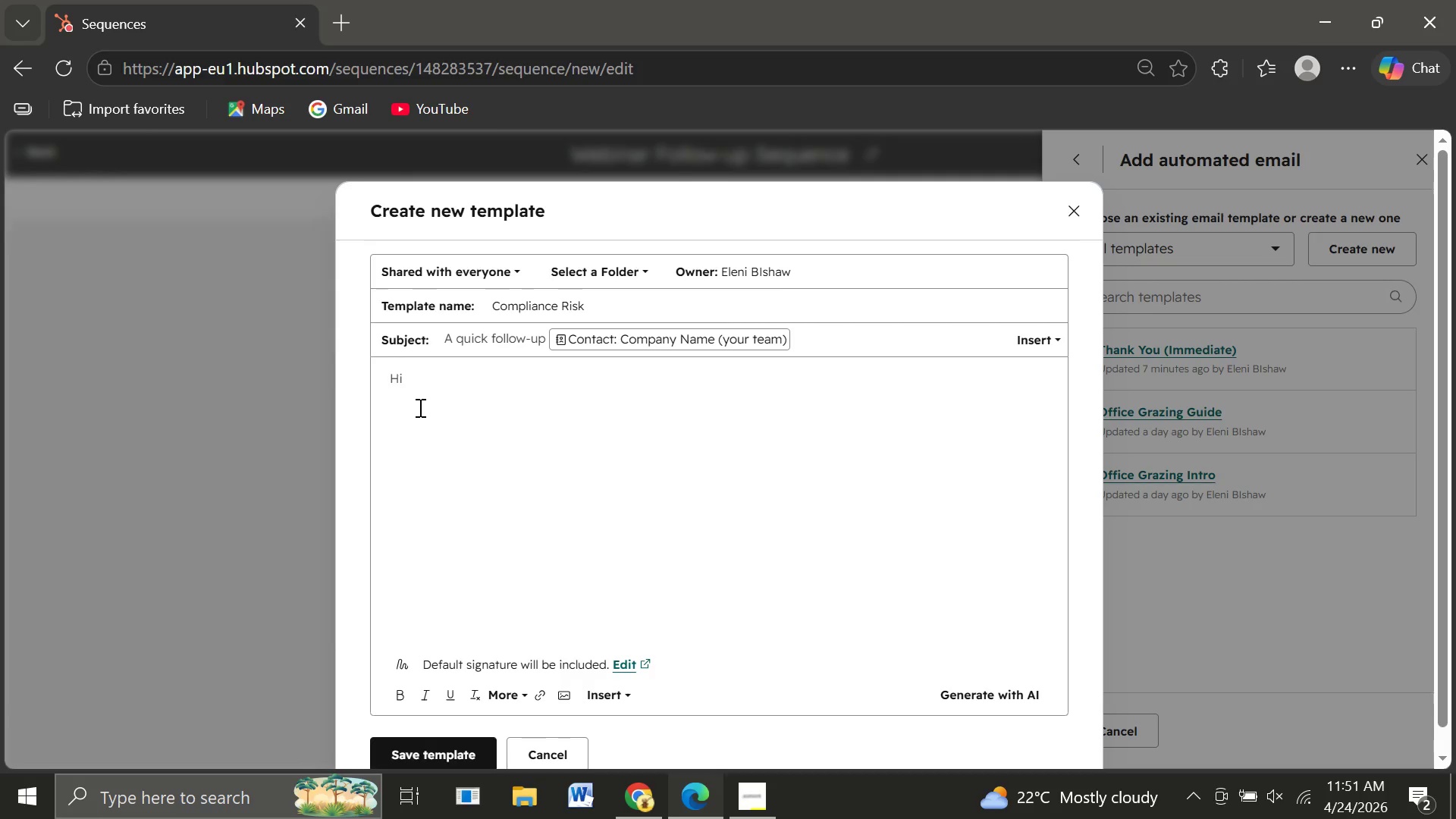 
left_click([604, 696])
 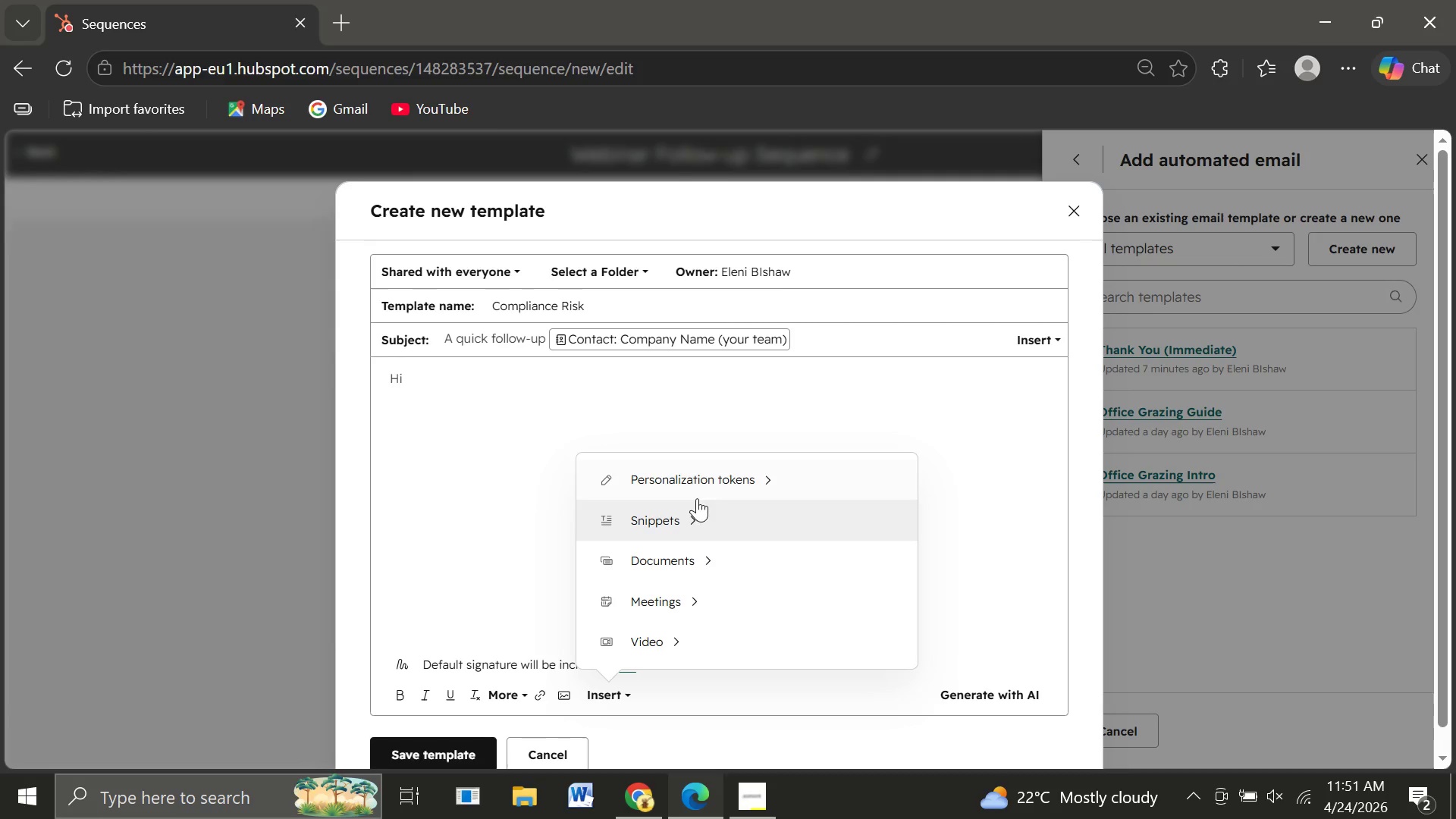 
left_click([715, 493])
 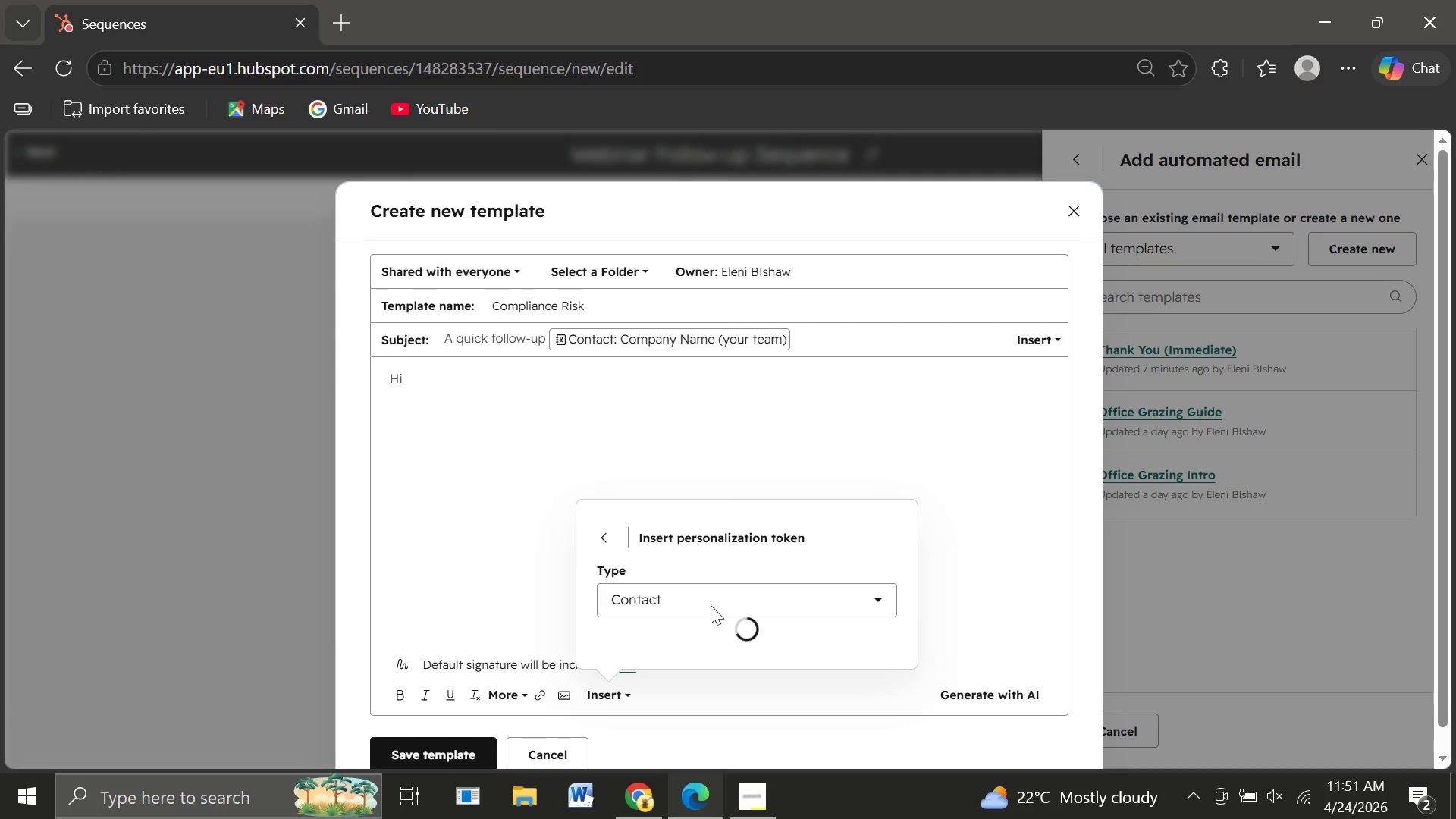 
mouse_move([679, 591])
 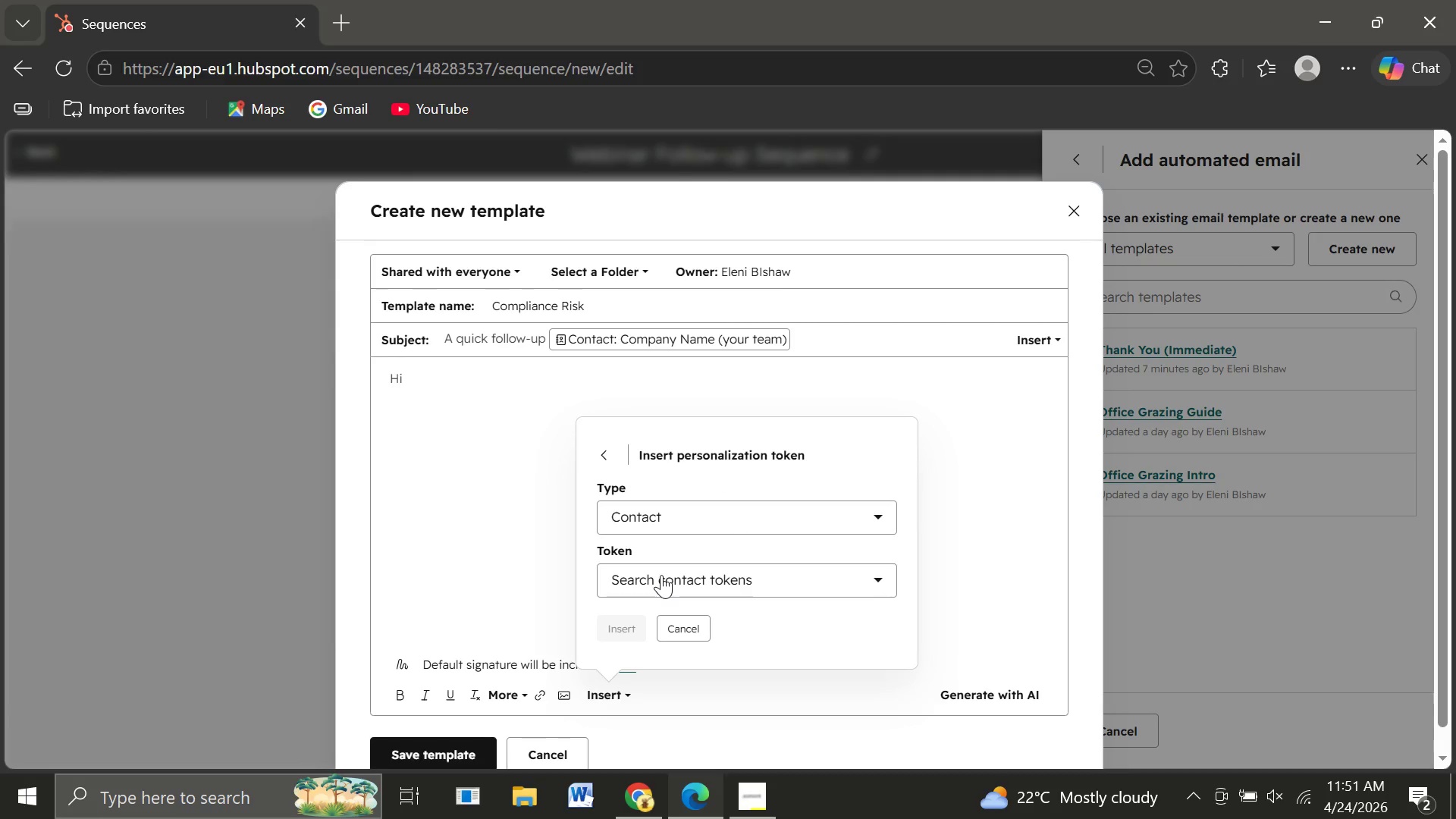 
left_click([661, 575])
 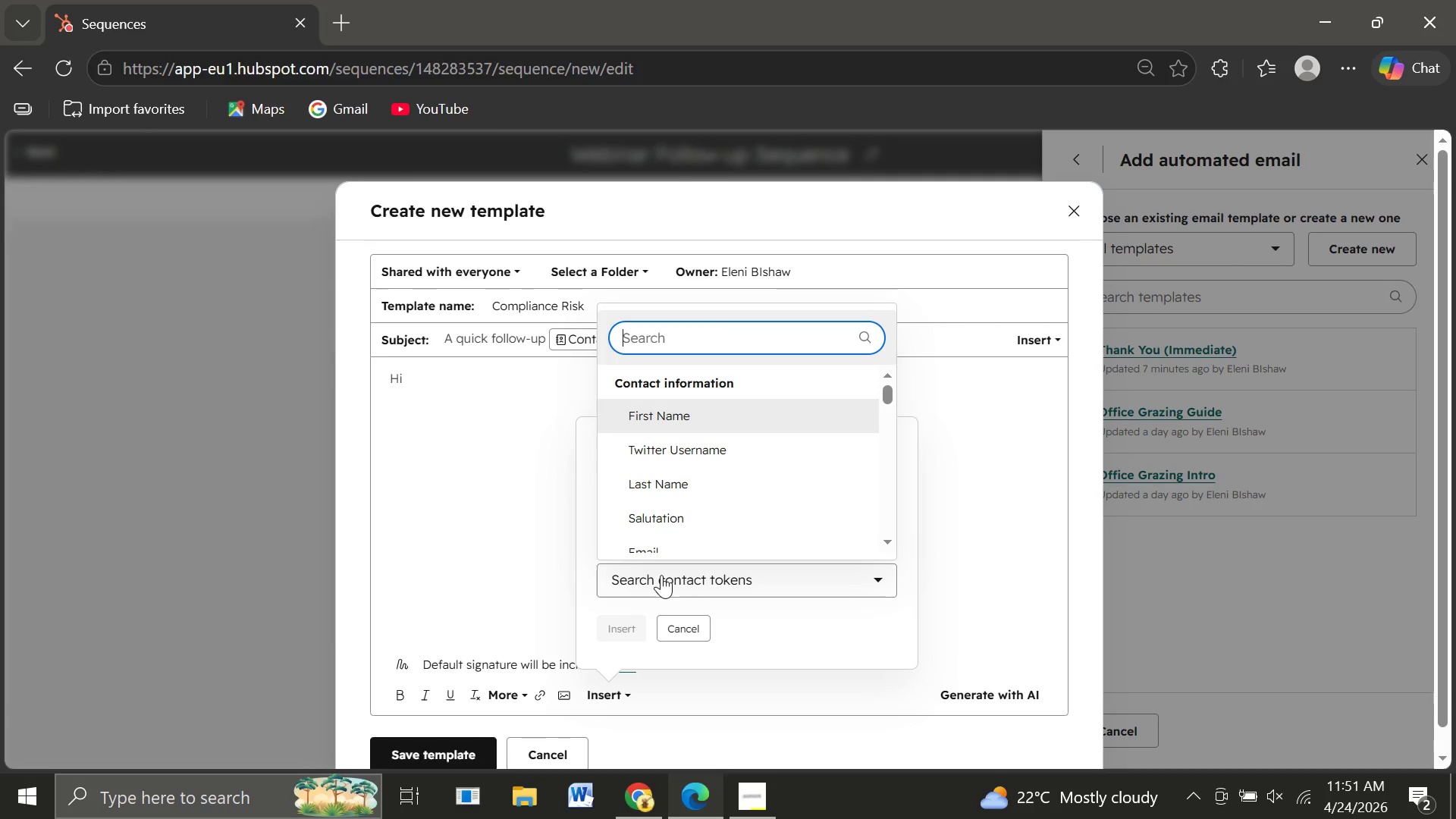 
type(first)
 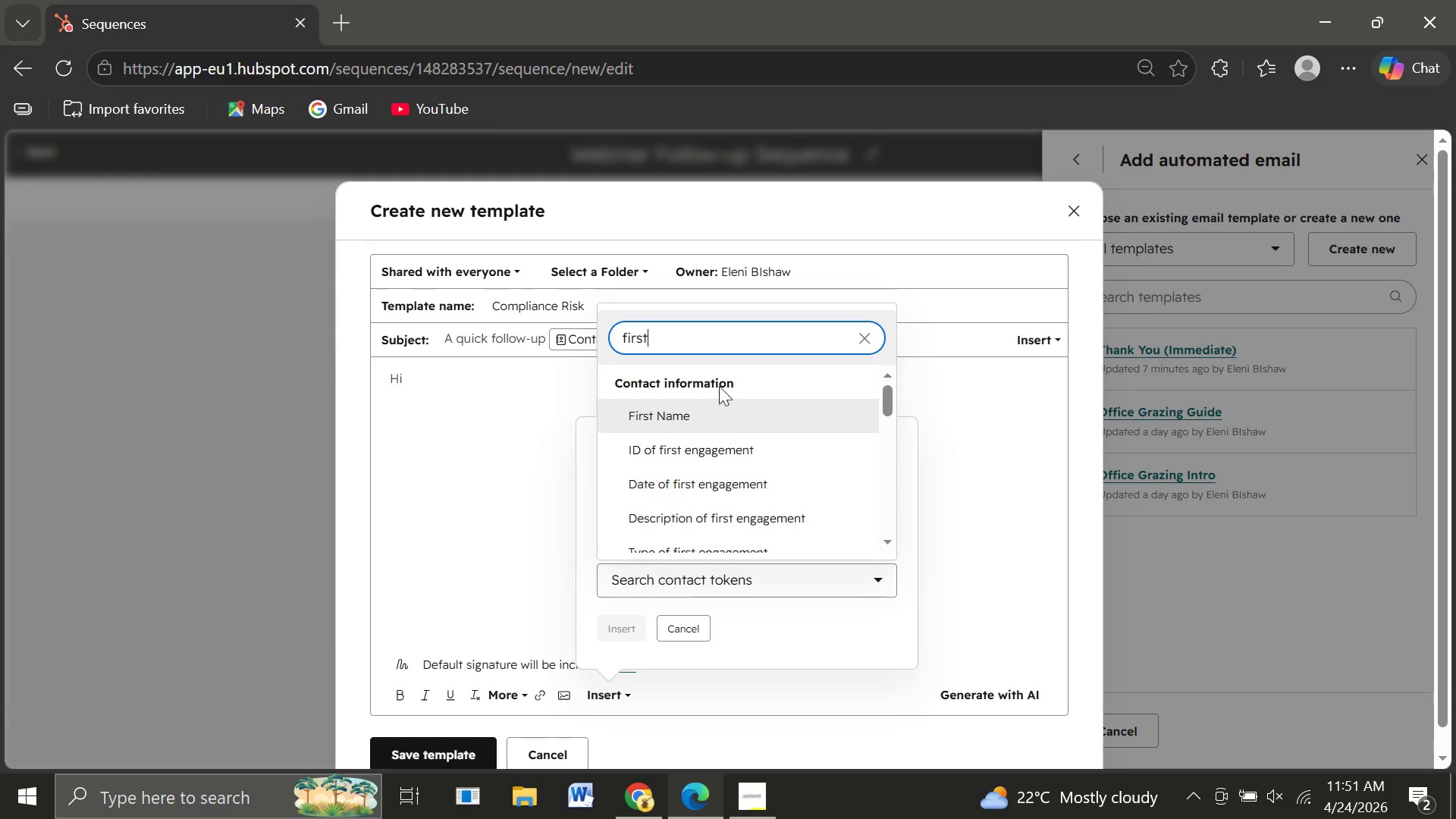 
left_click([692, 418])
 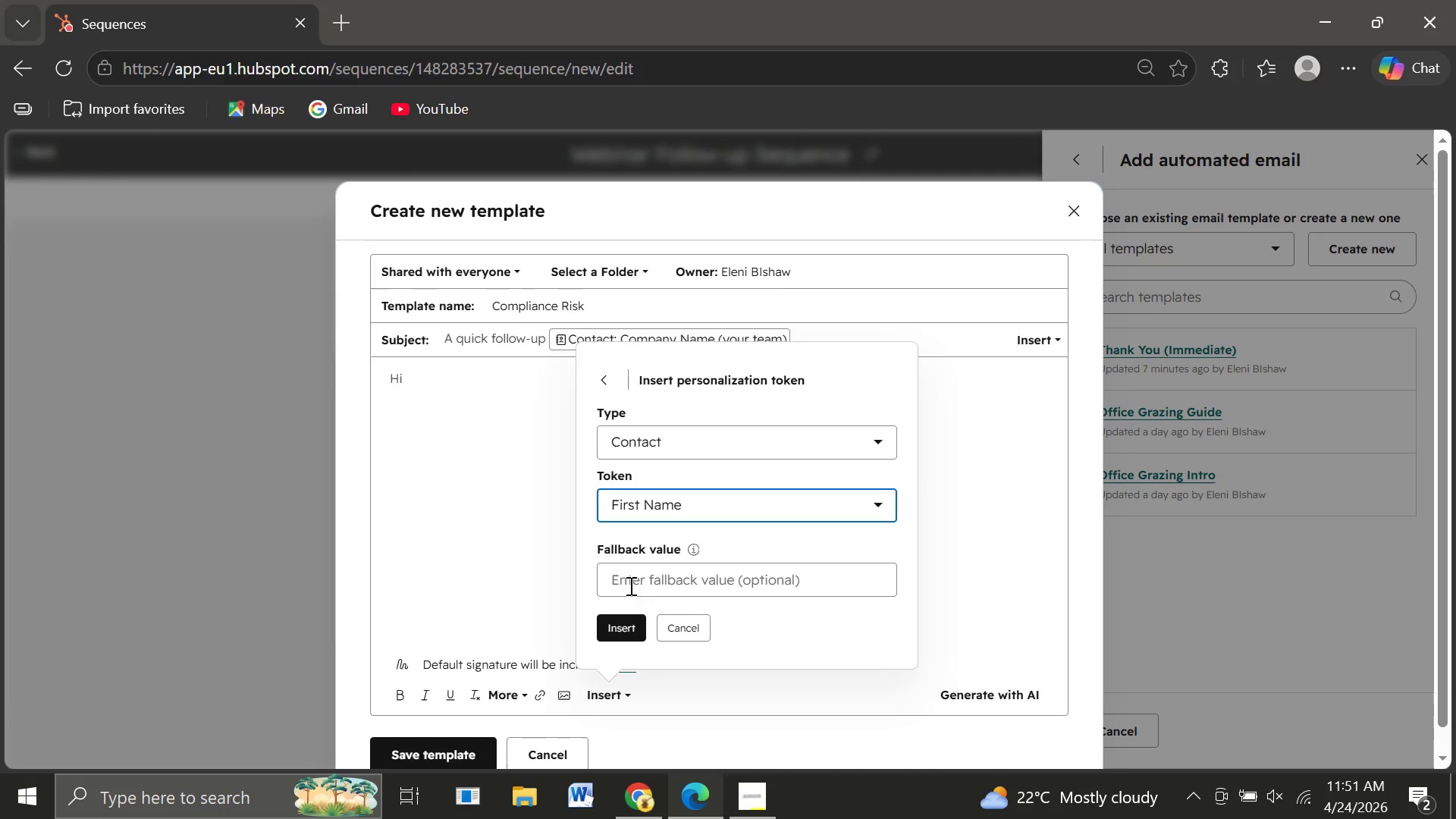 
left_click([632, 584])
 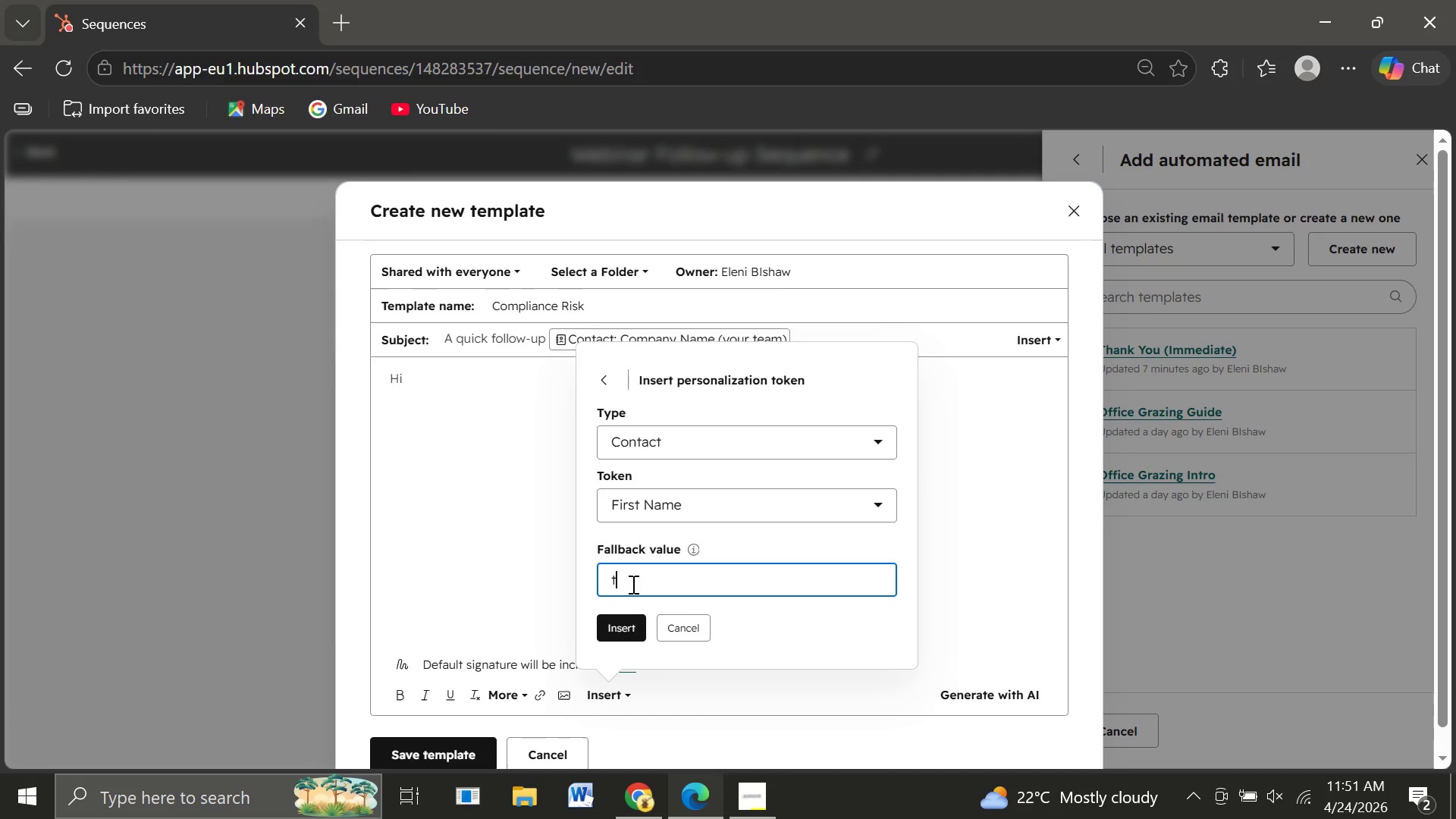 
type(there)
 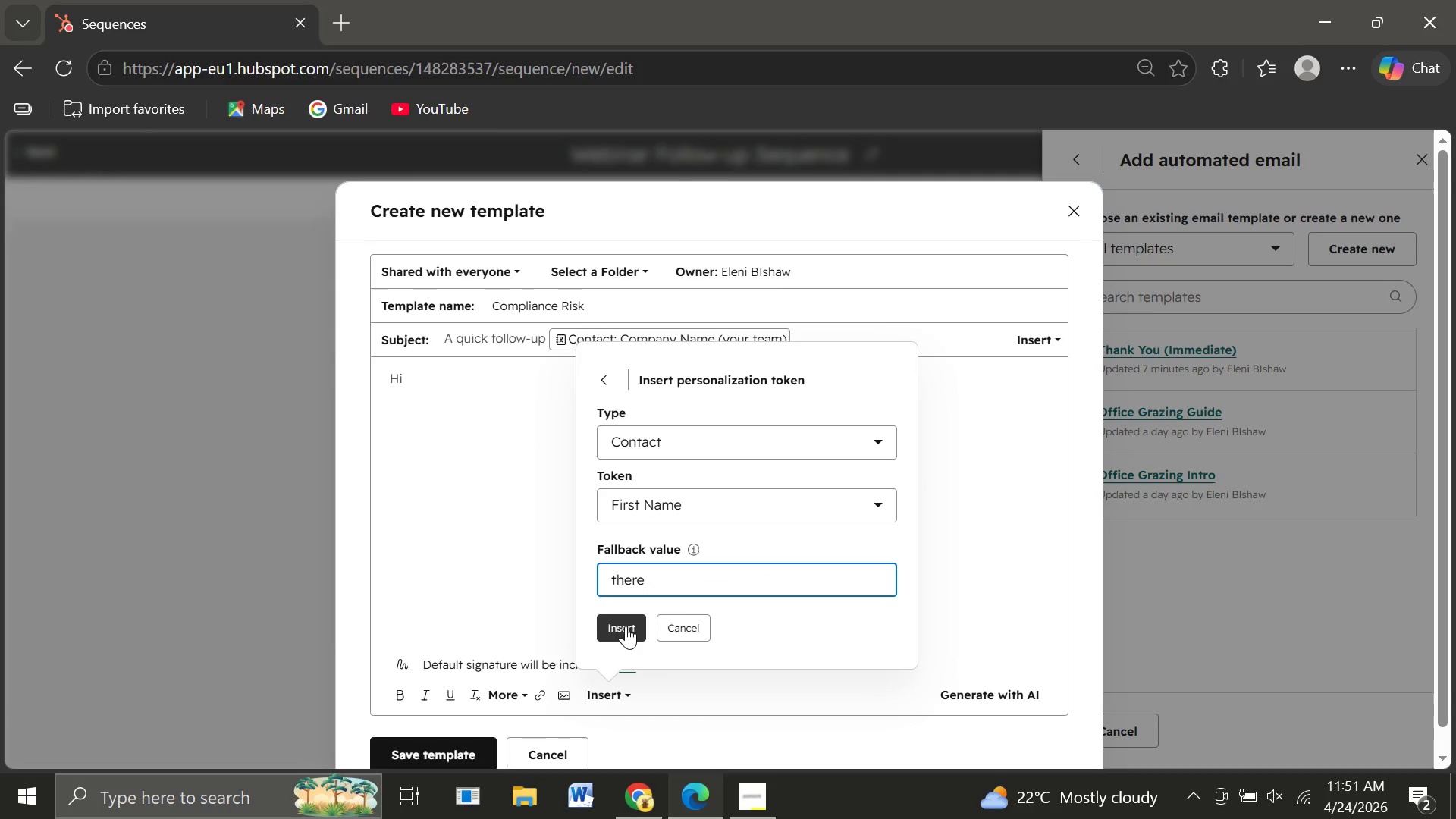 
left_click([626, 626])
 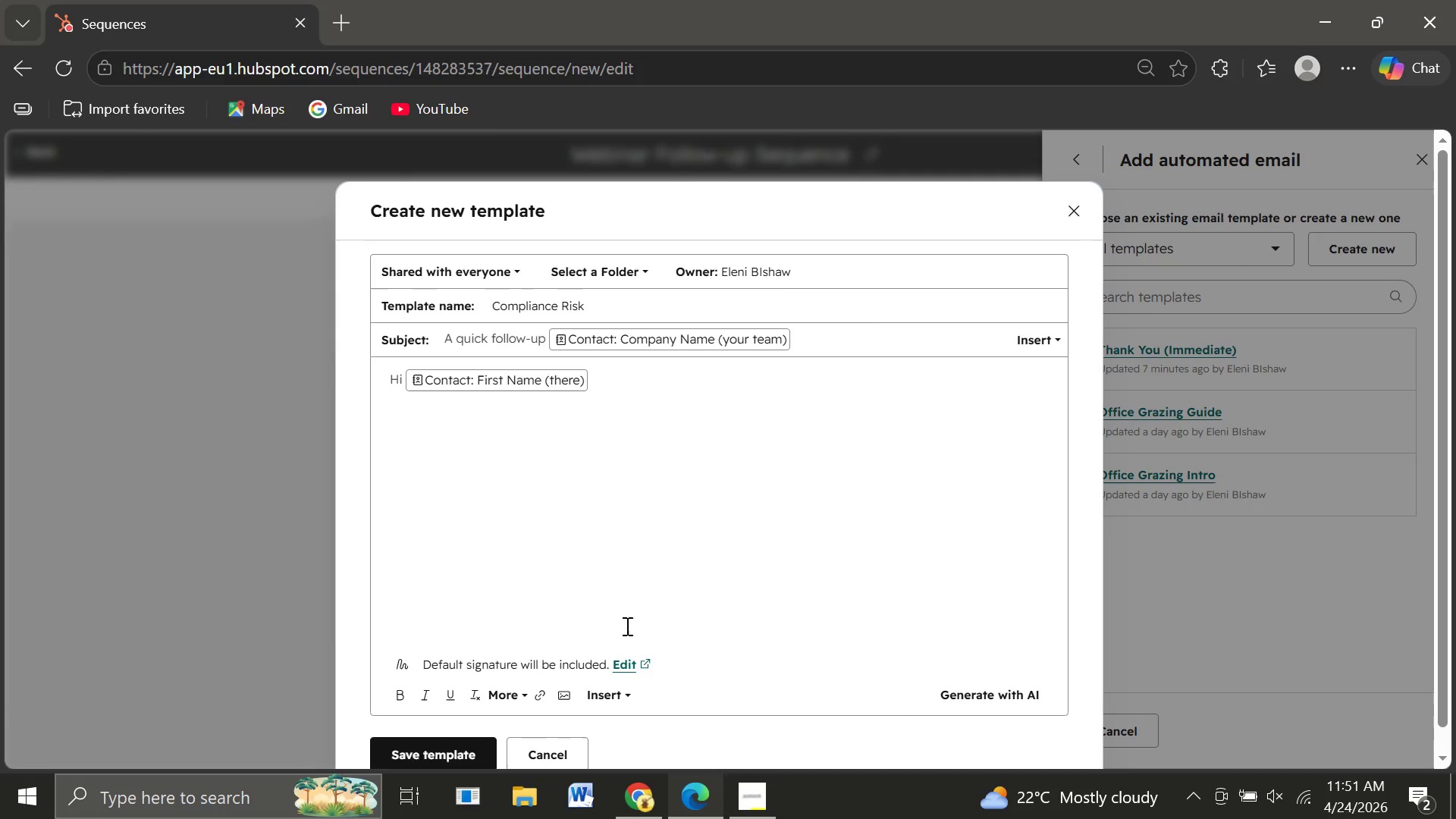 
key(Comma)
 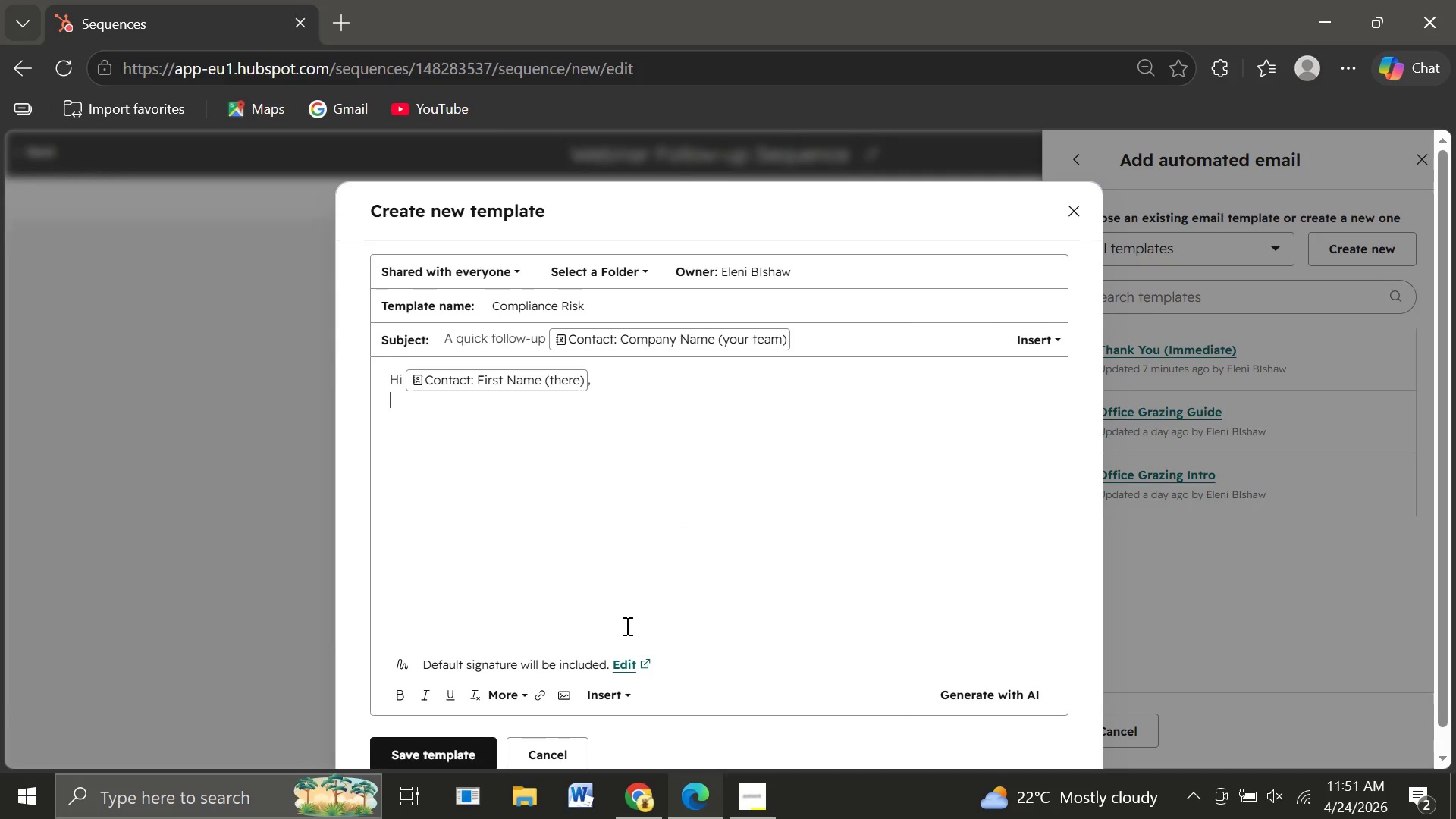 
key(Enter)
 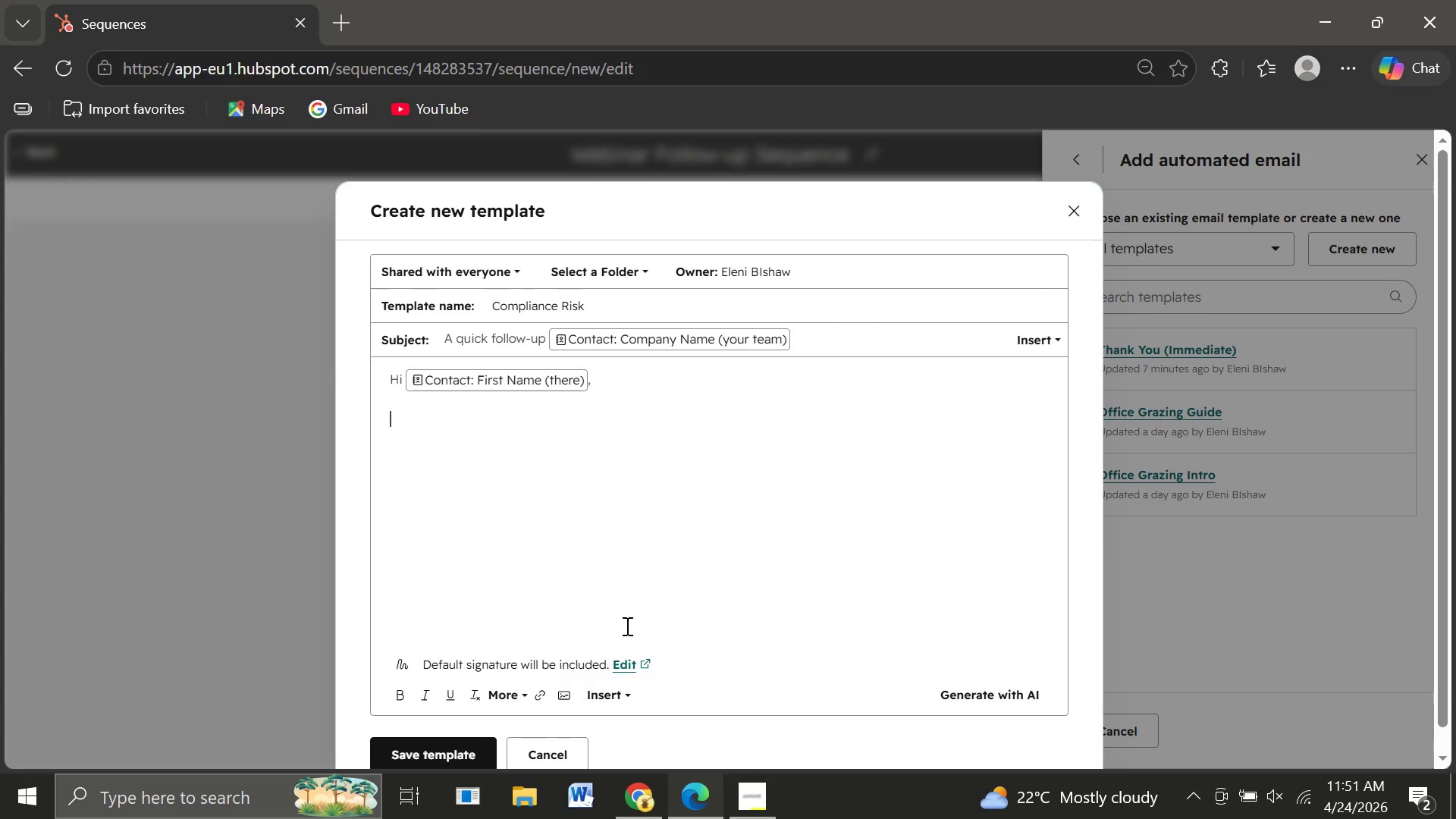 
key(Enter)
 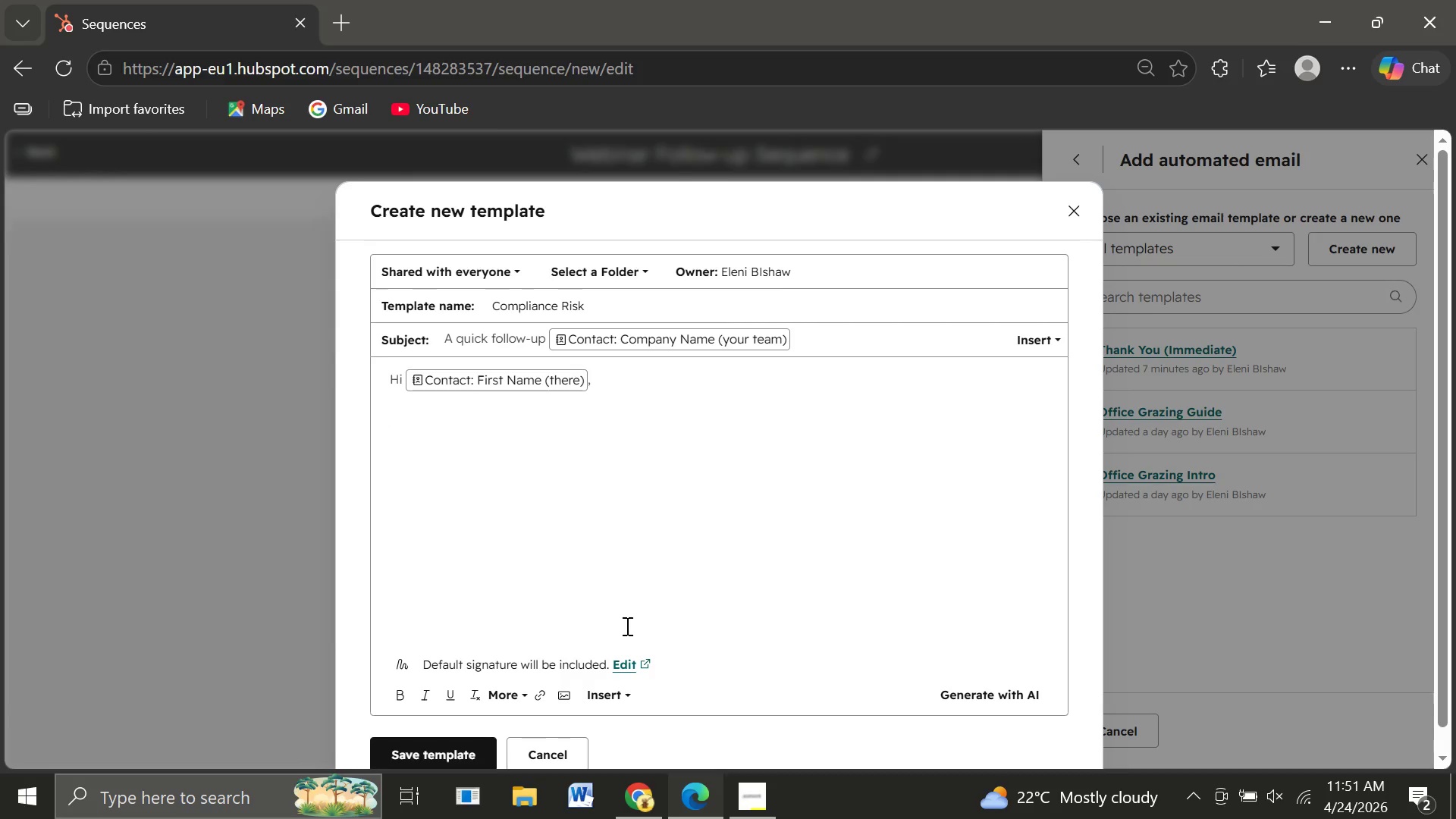 
type(Following the )
 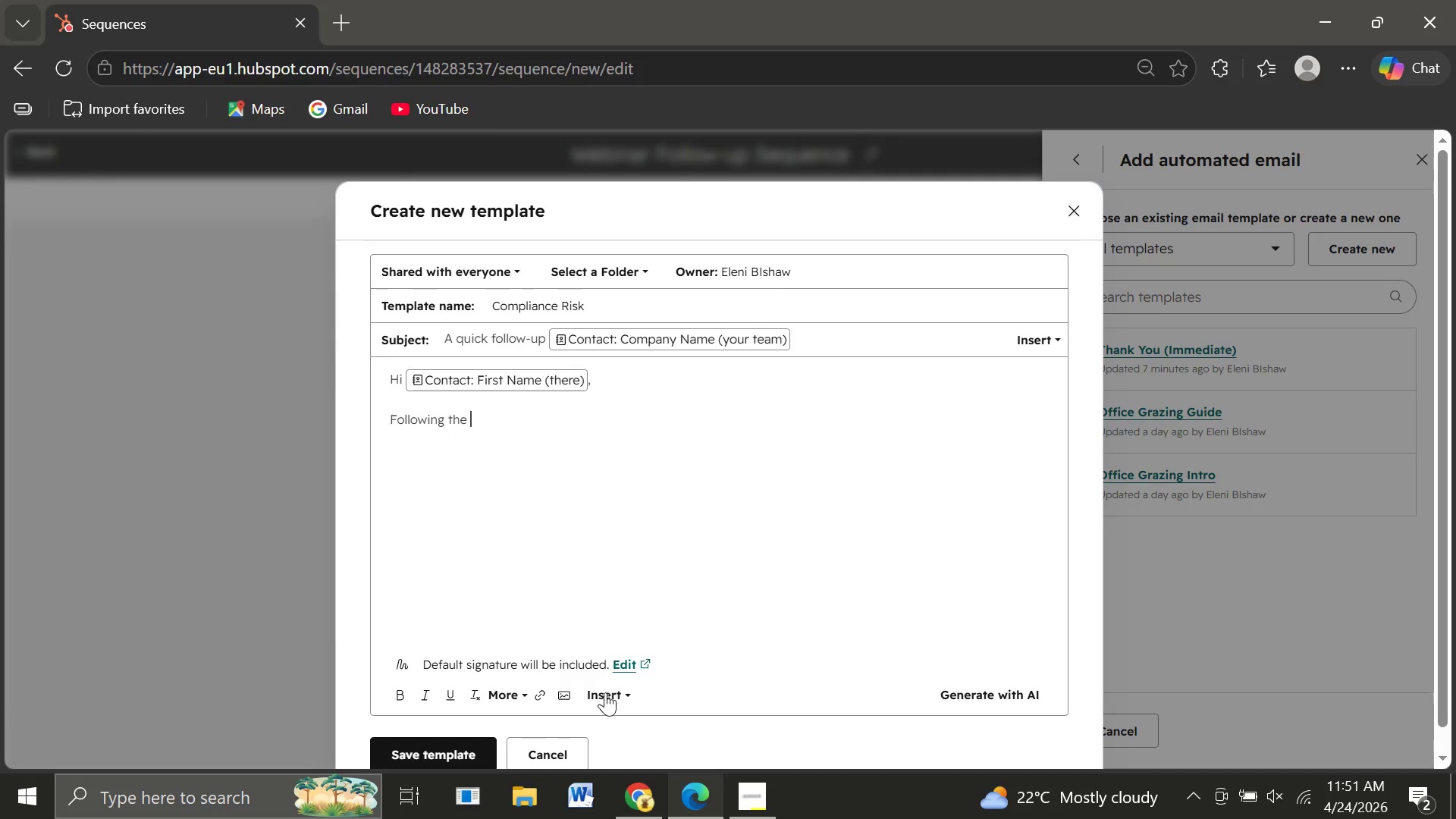 
left_click([605, 696])
 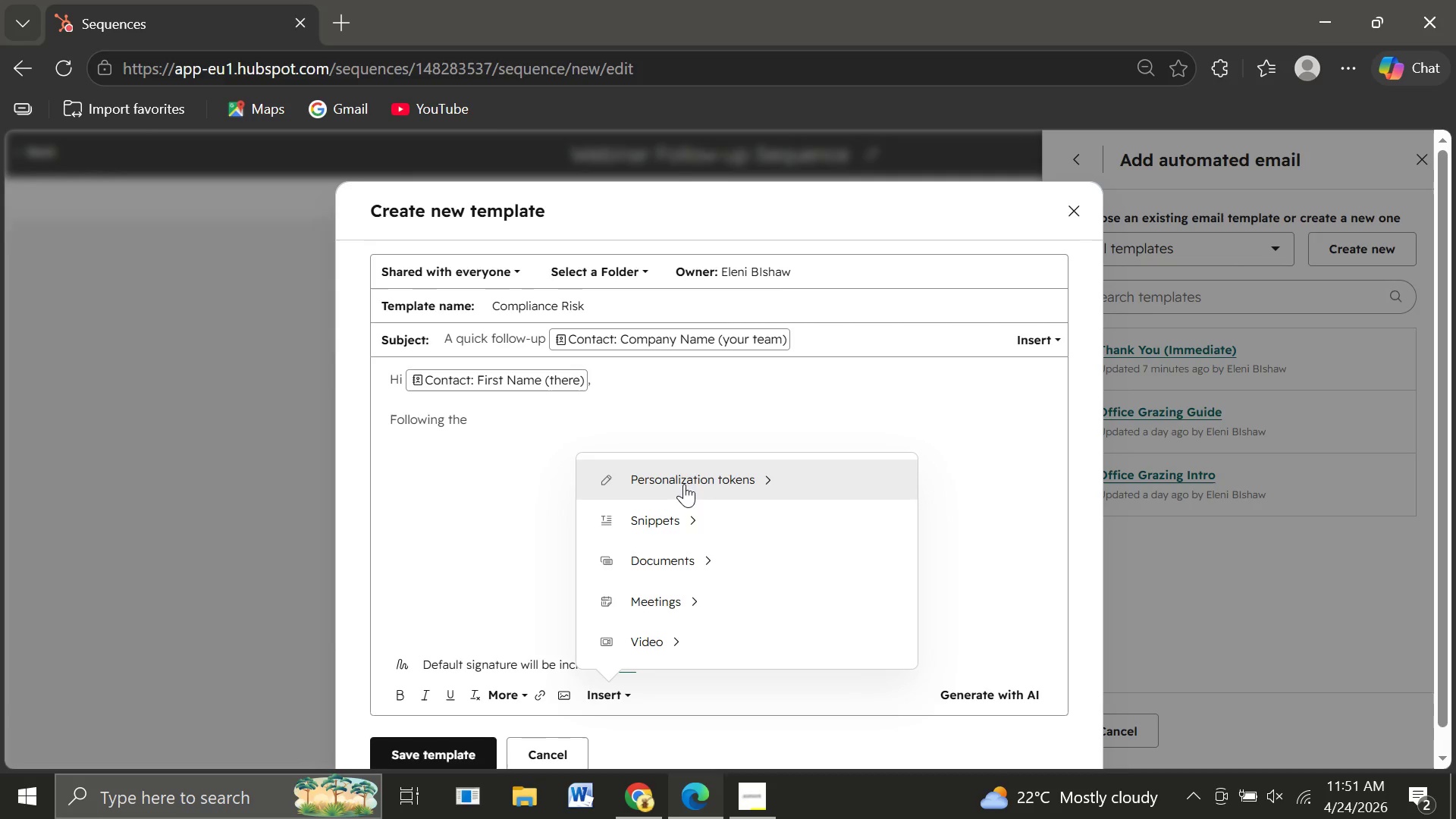 
left_click([684, 484])
 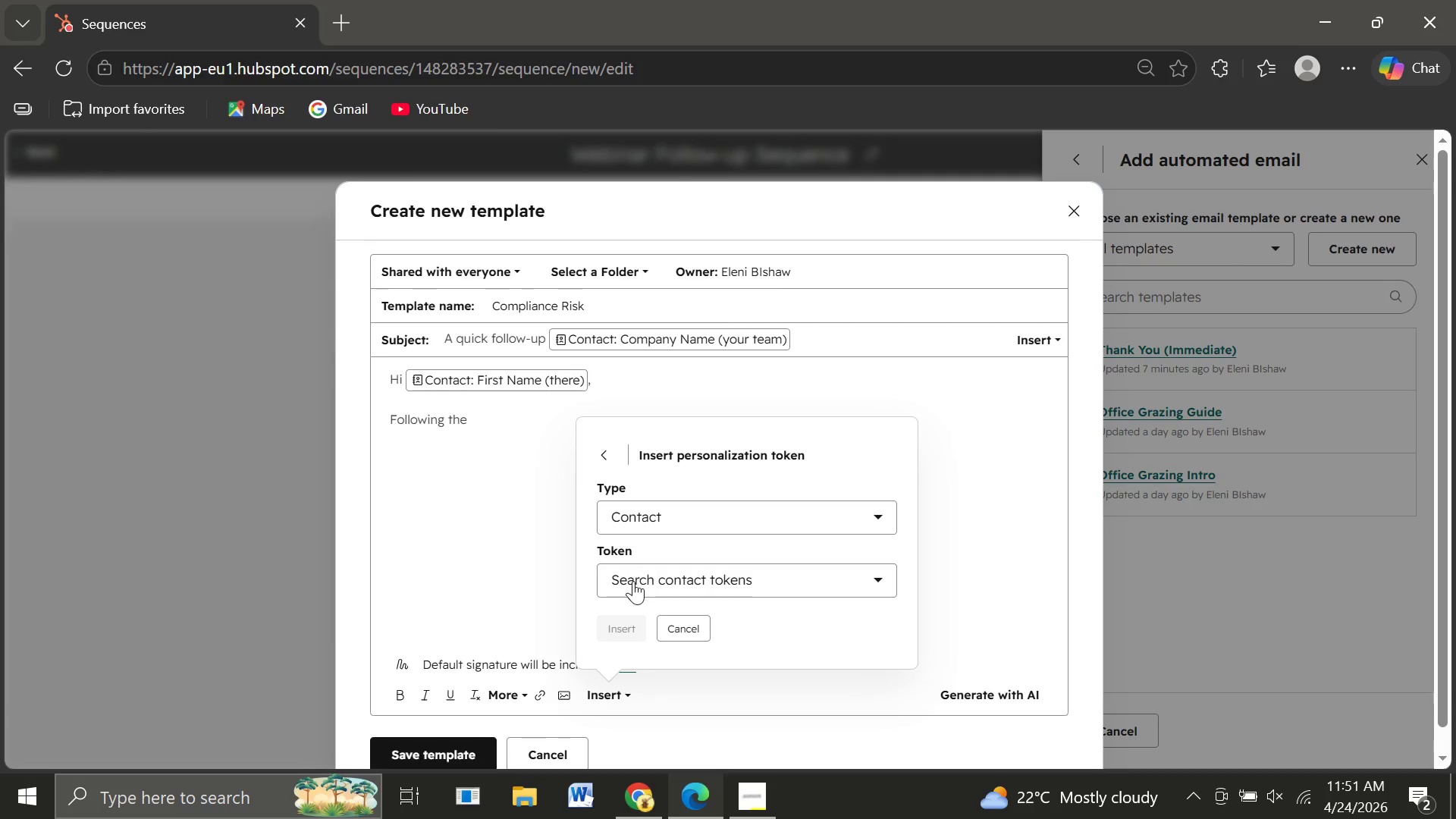 
left_click([633, 581])
 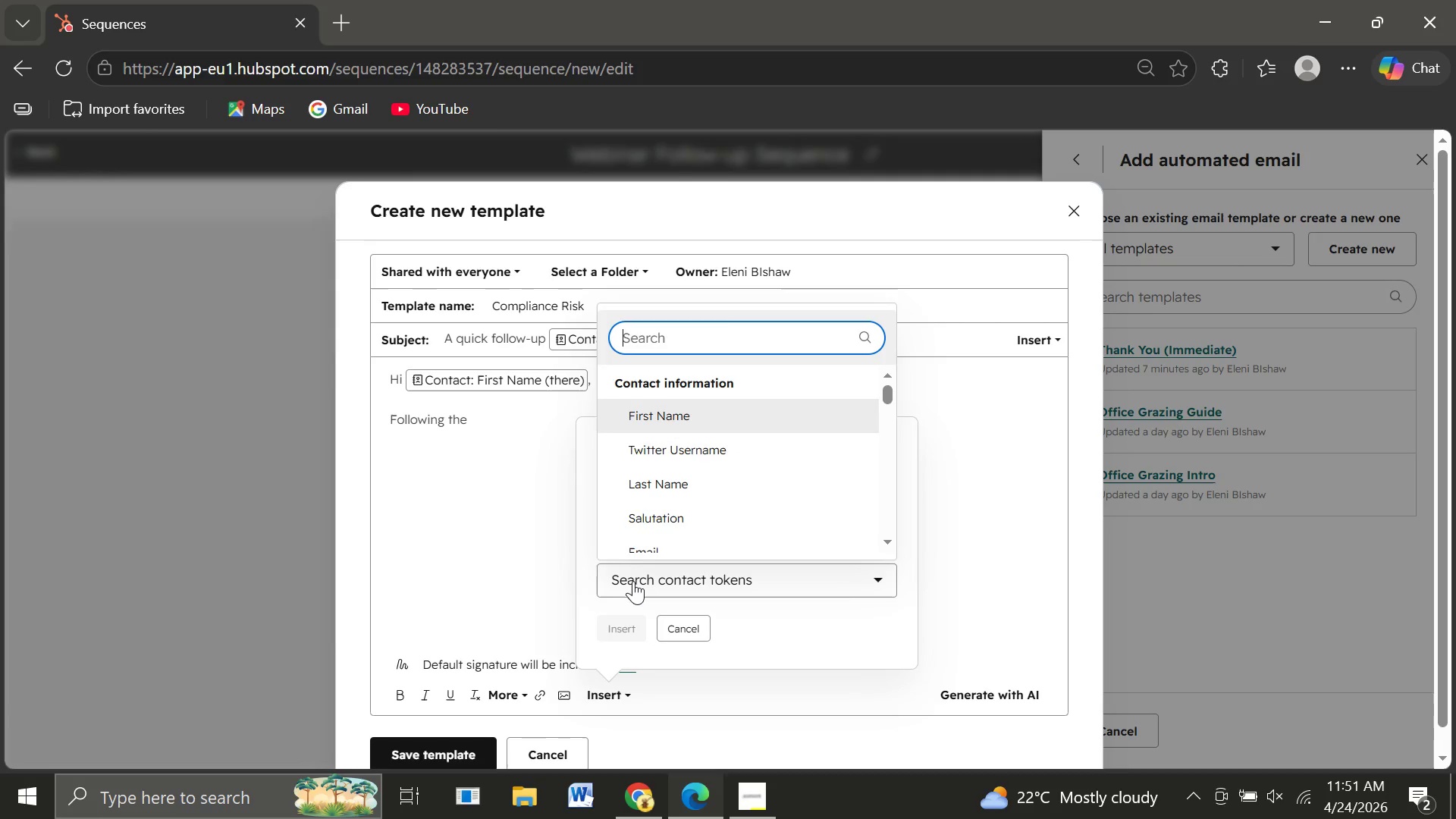 
type(webin)
 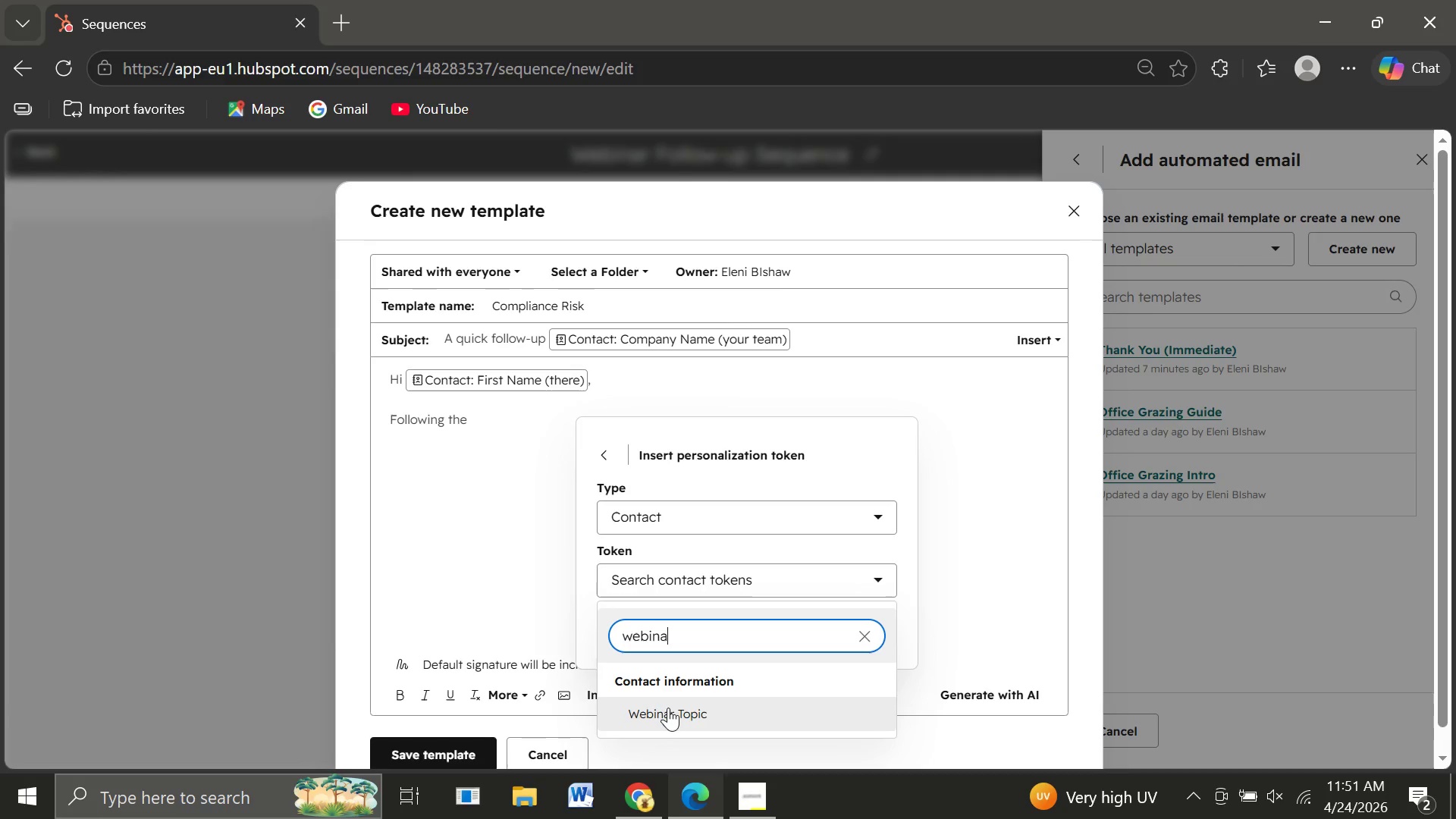 
left_click([668, 711])
 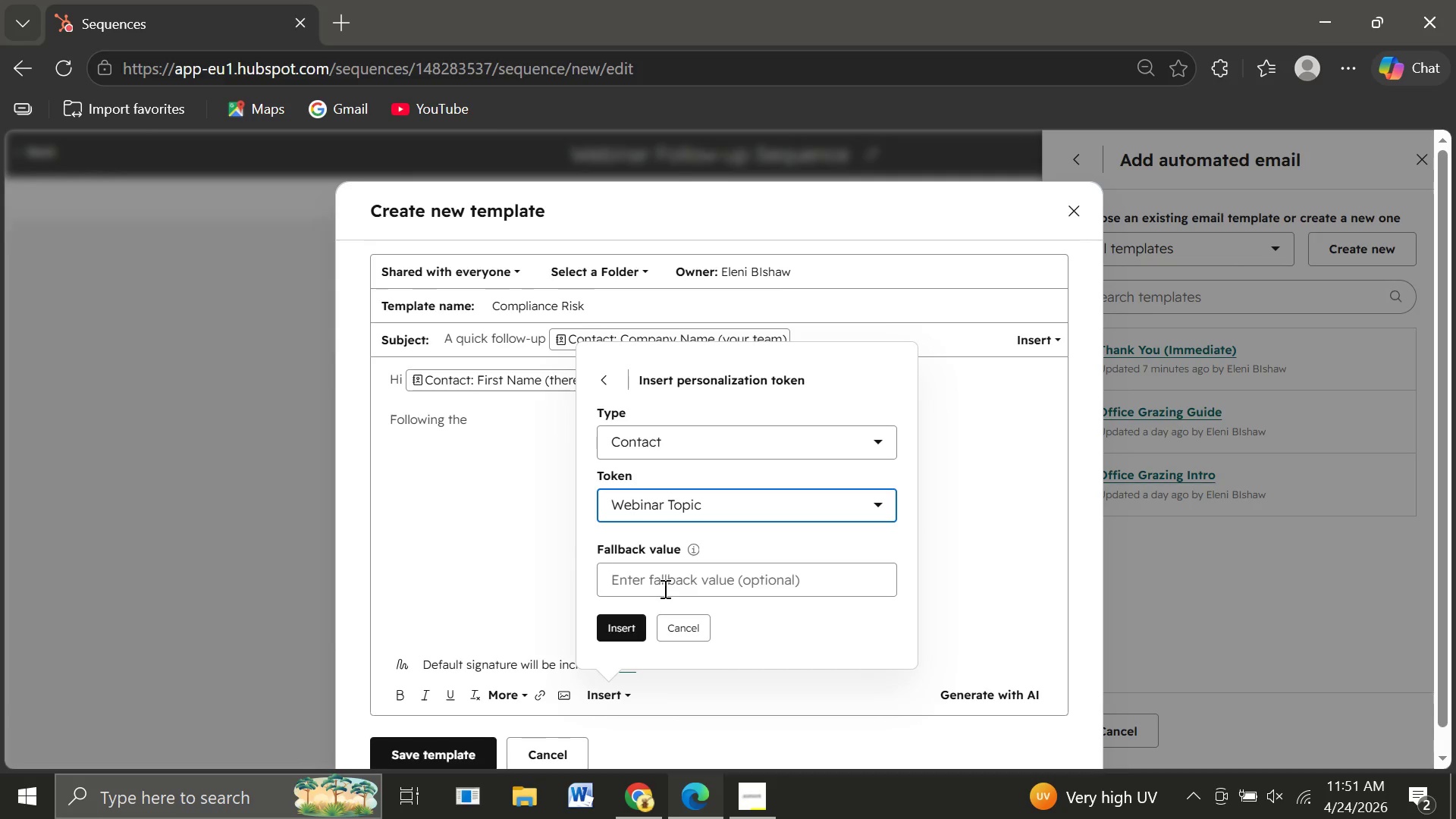 
left_click([661, 588])
 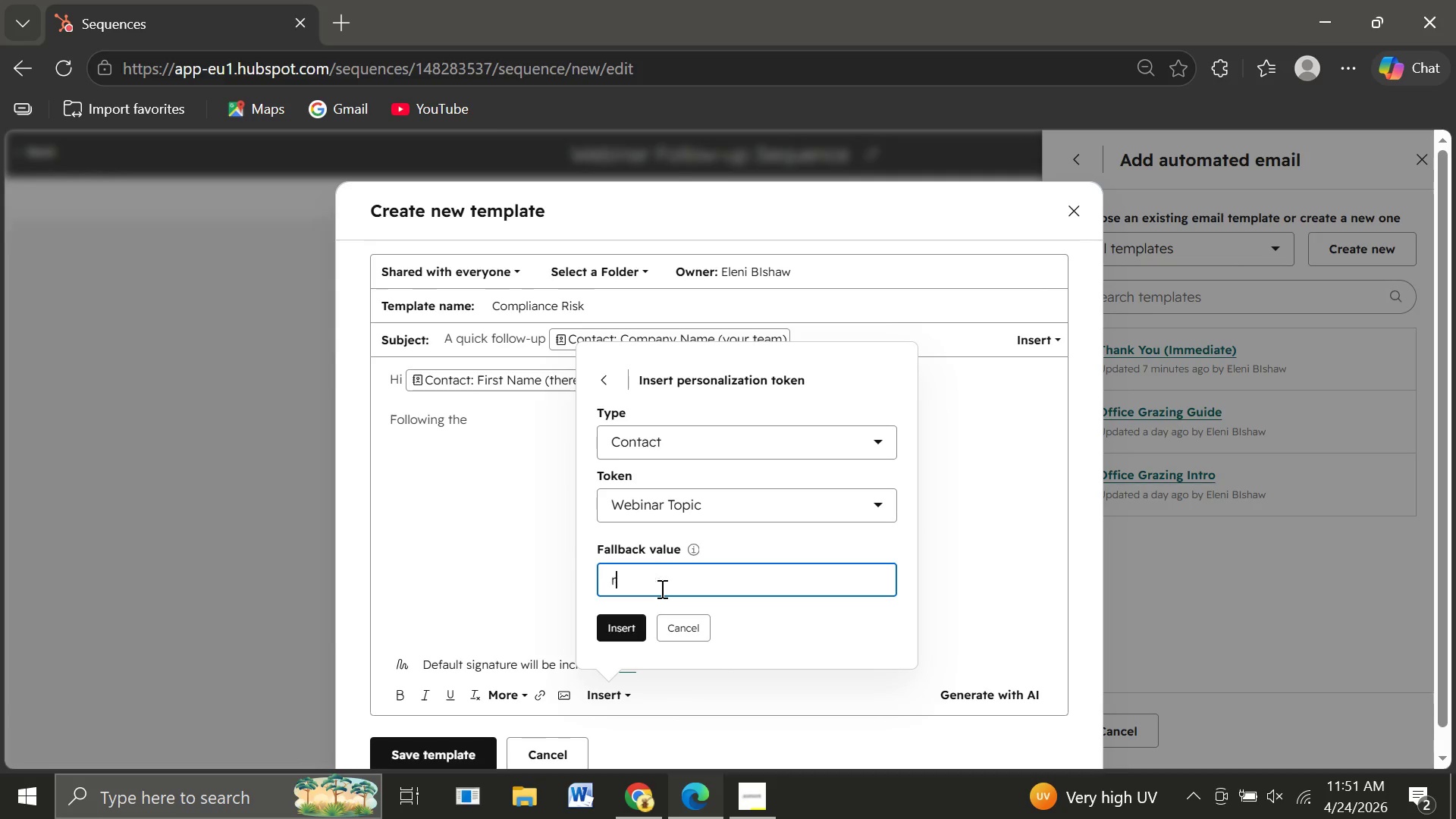 
type(recent webinar)
 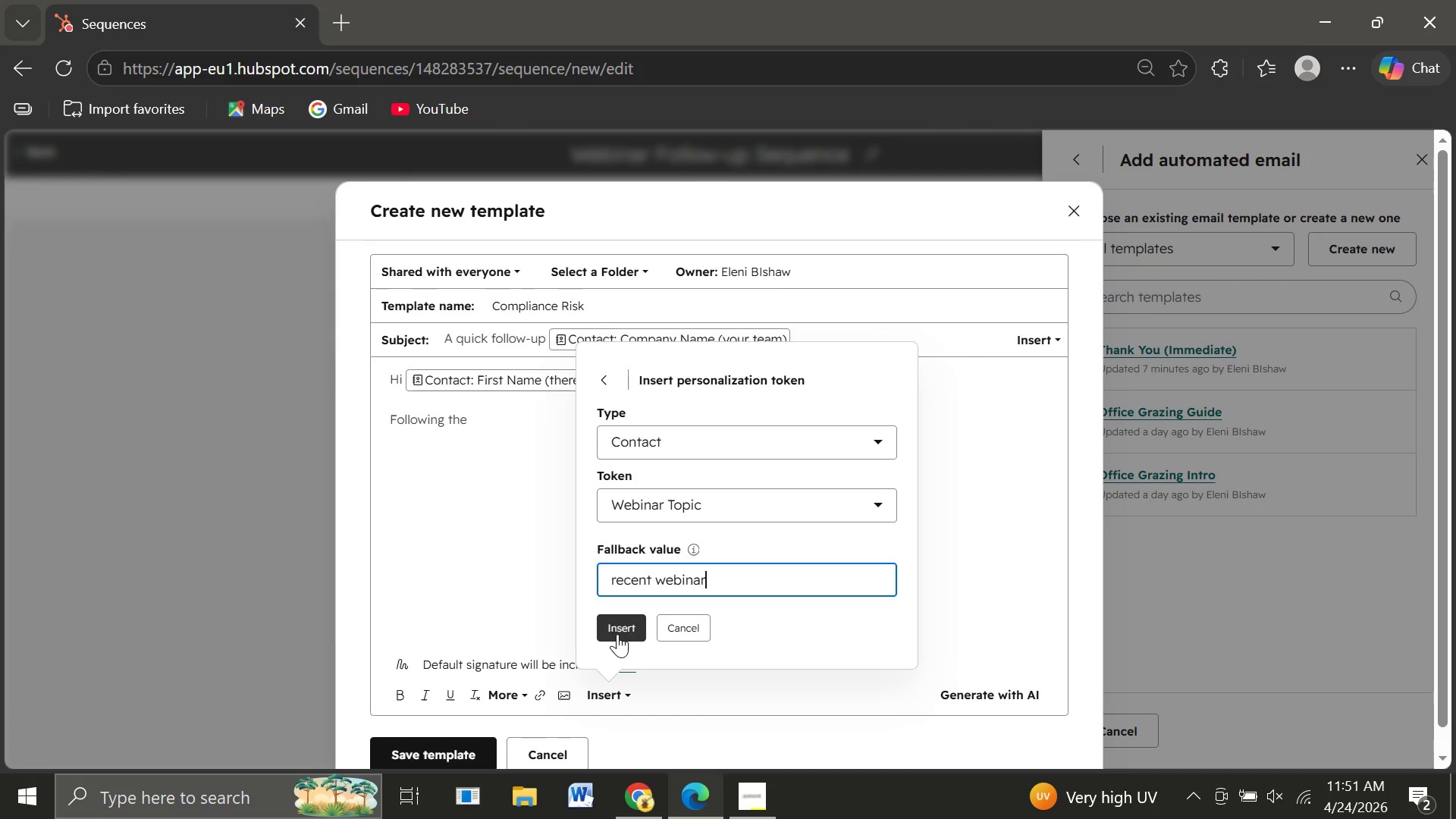 
left_click([617, 634])
 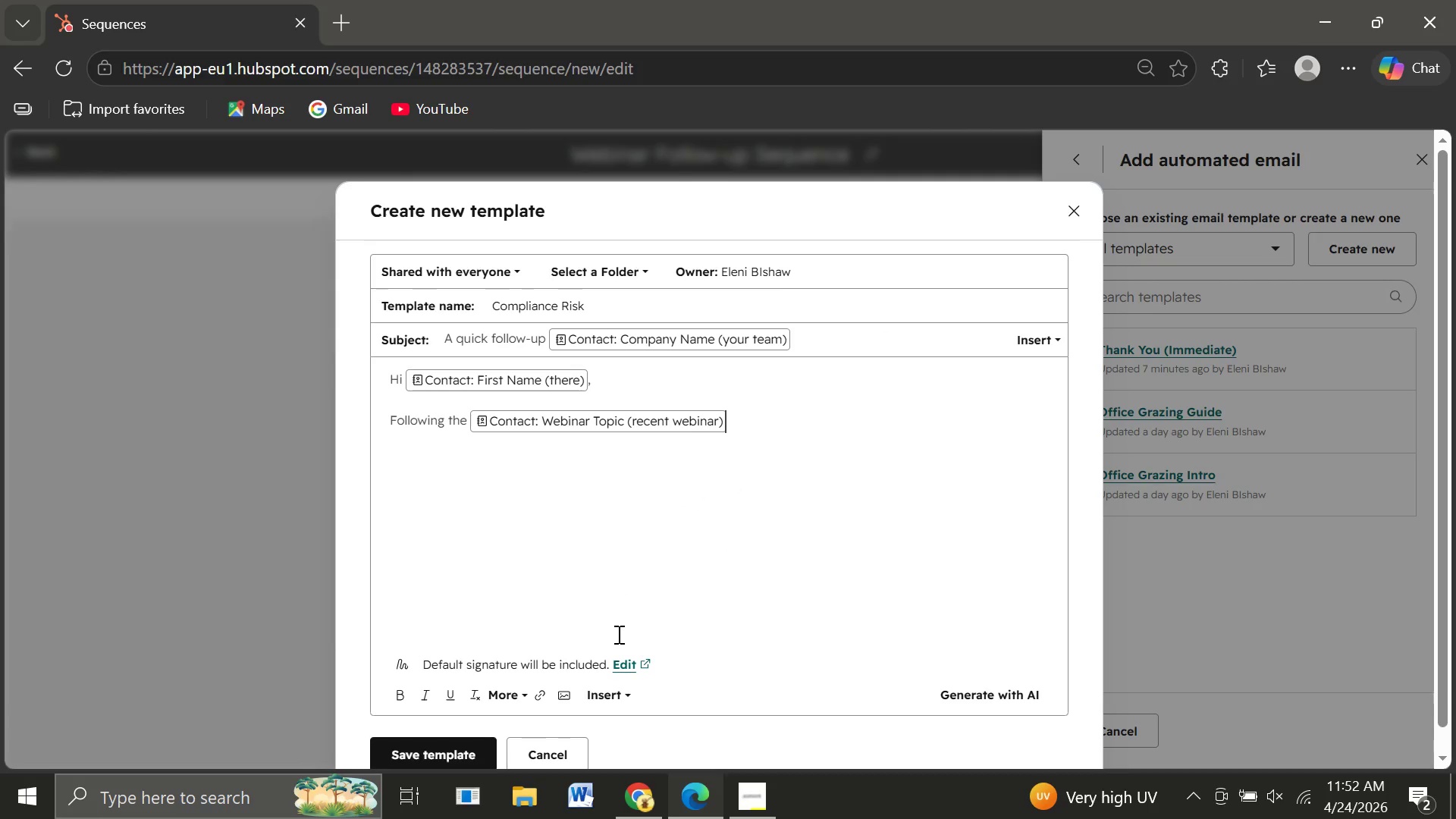 
type(, I wanted to share a pattern we frequently see during compliance reviews.)
 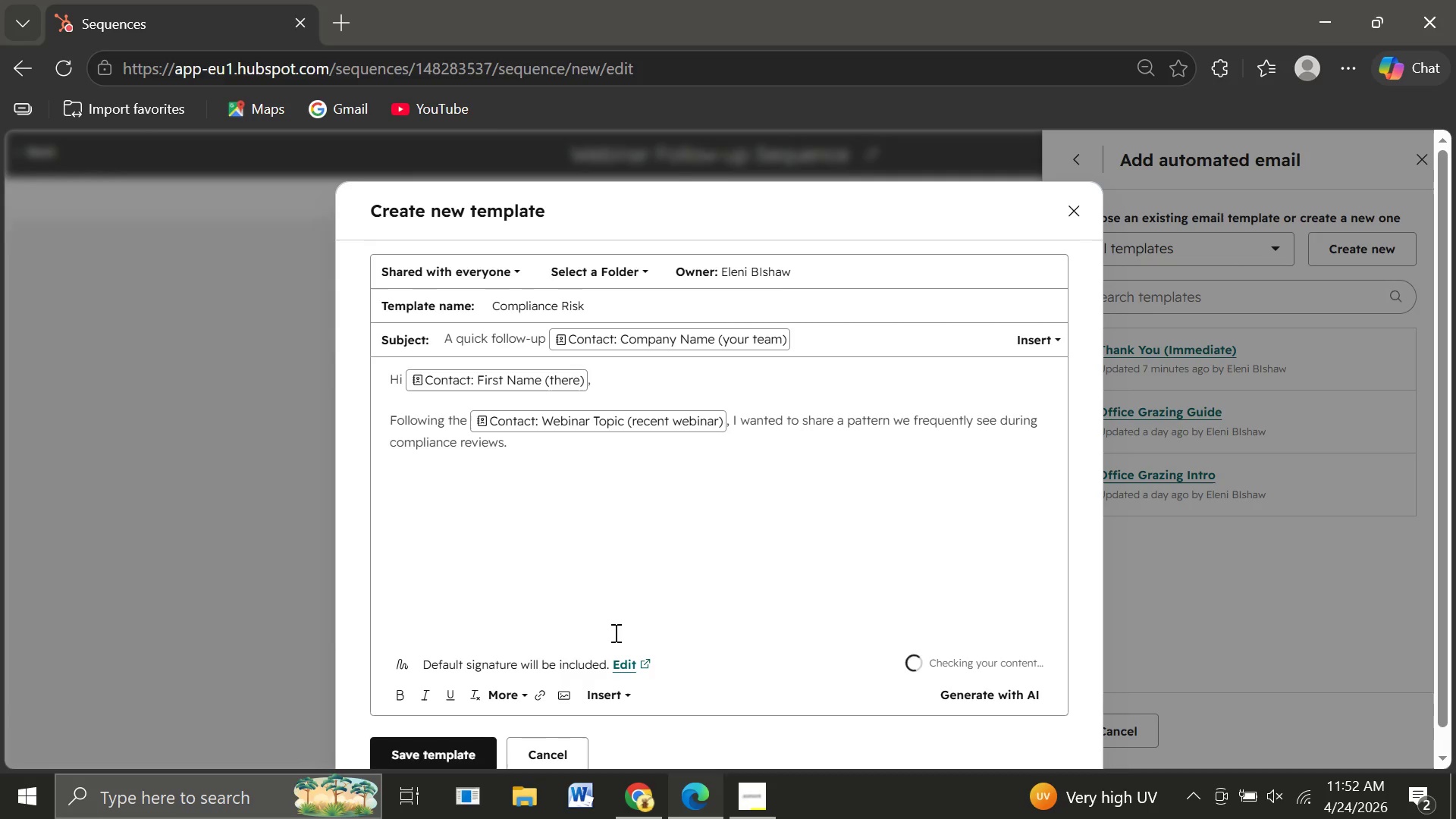 
key(Enter)
 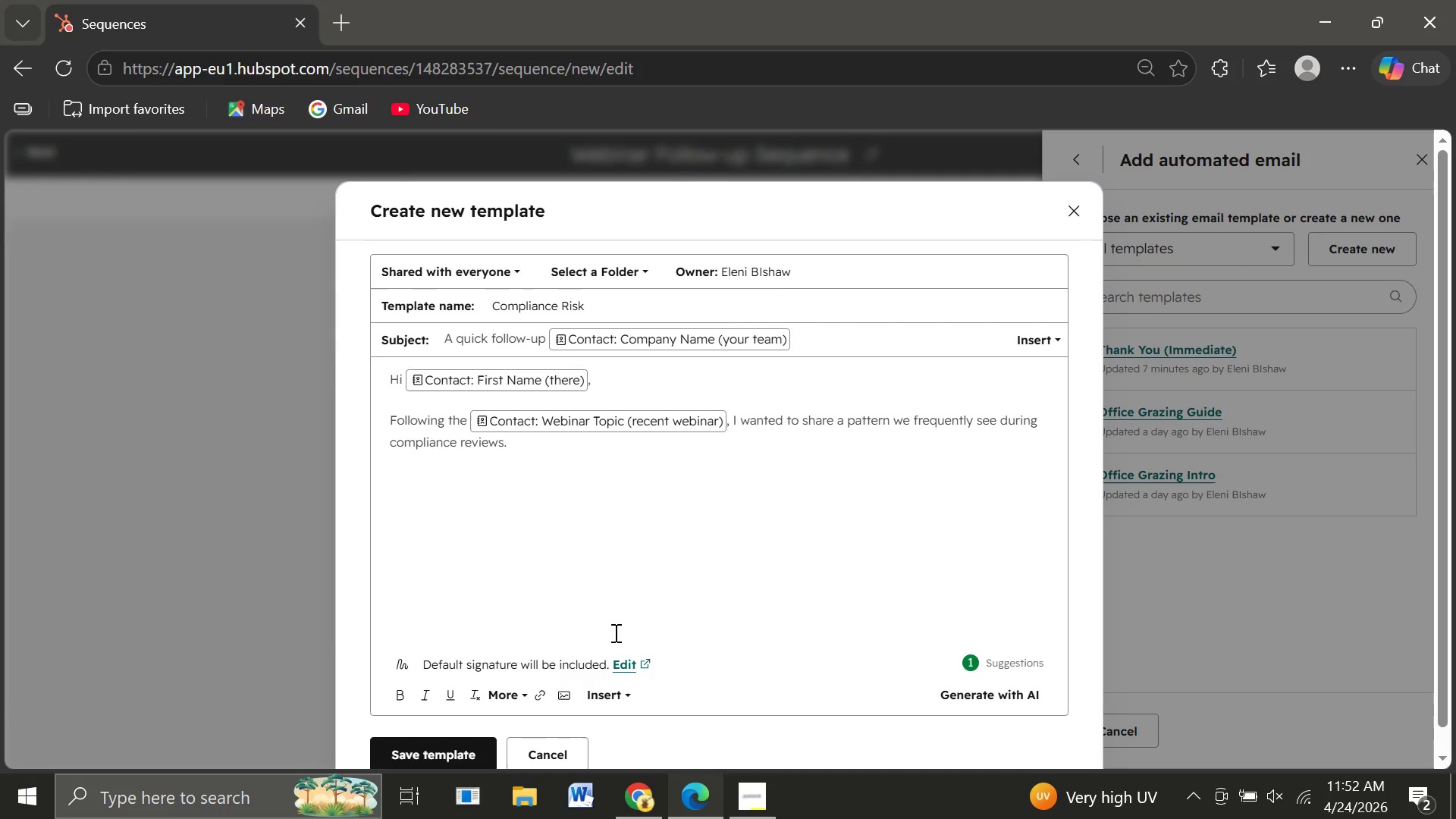 
type(Many organizations, including those similar to )
 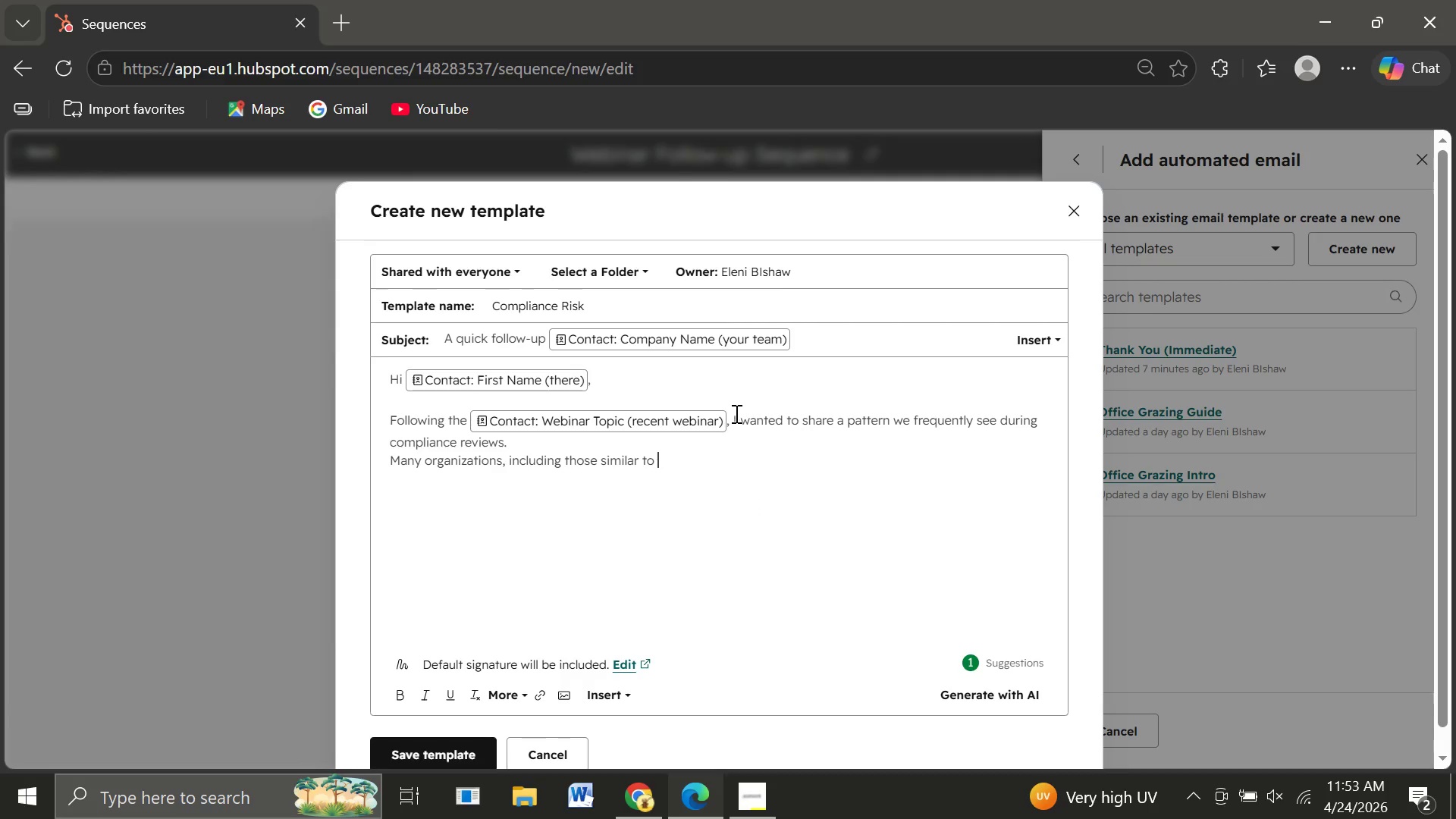 
wait(5.59)
 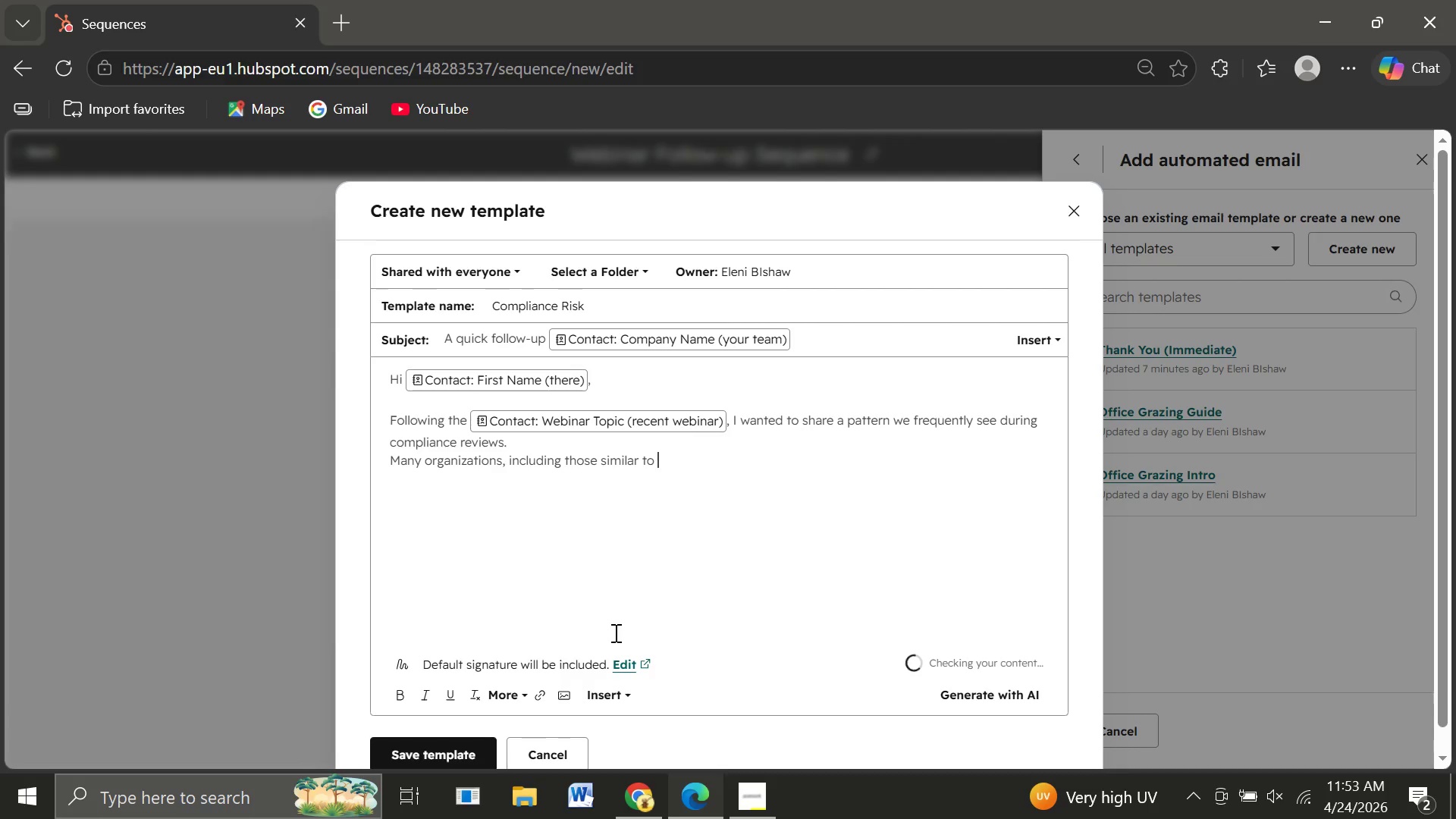 
left_click([604, 692])
 